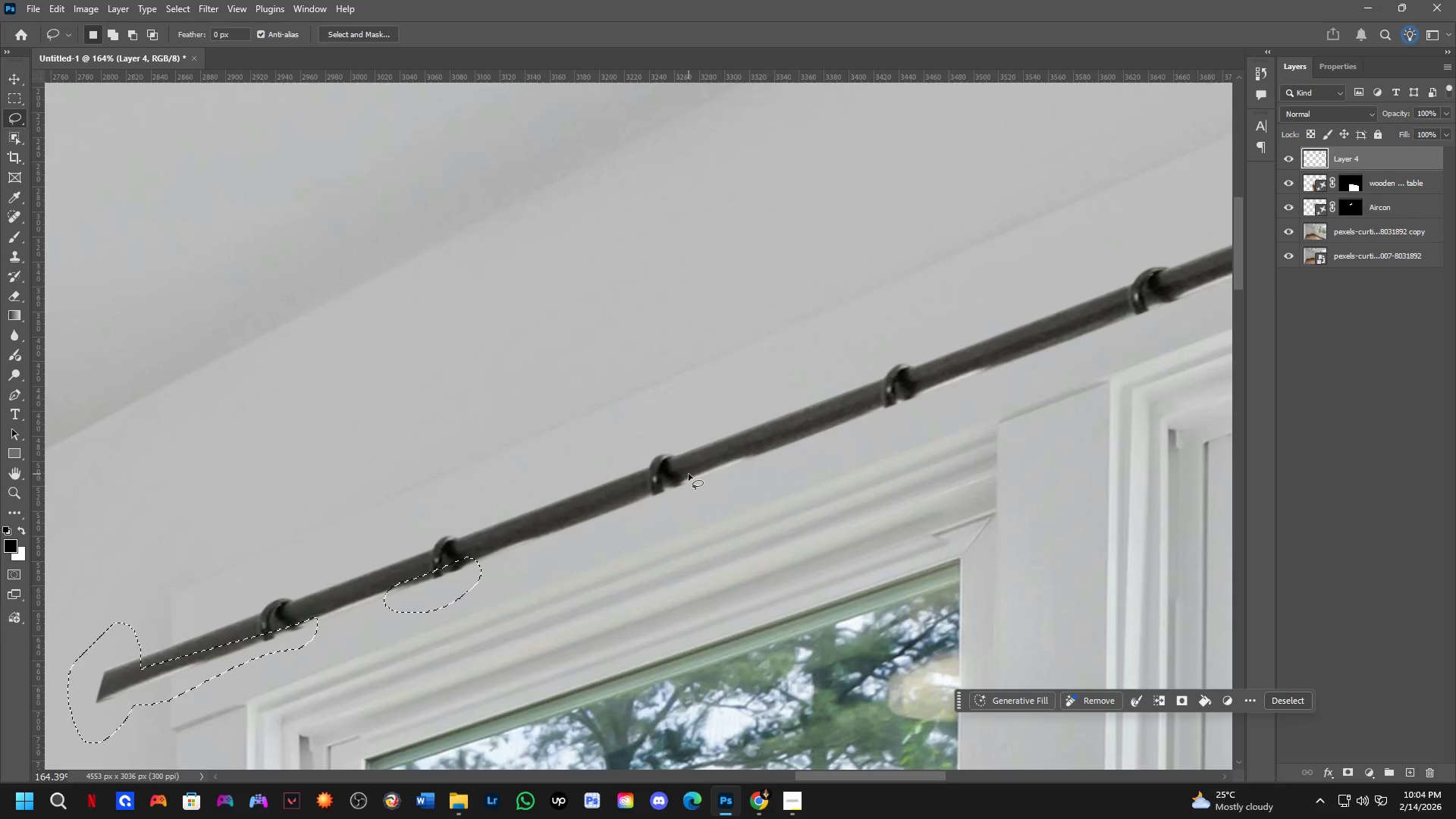 
hold_key(key=ShiftLeft, duration=0.42)
left_click_drag(start_coordinate=[683, 479], to_coordinate=[681, 466])
 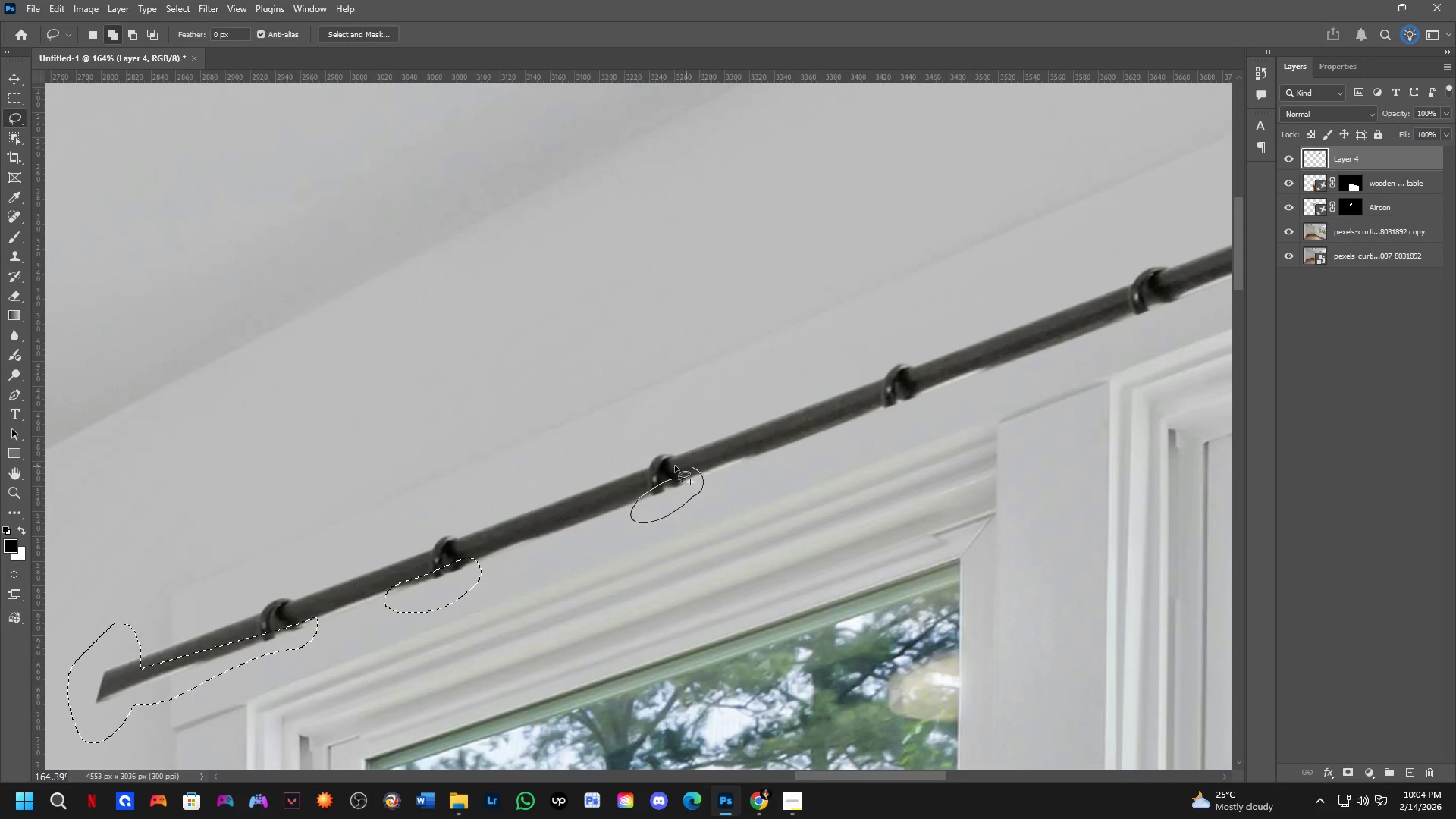 
hold_key(key=Space, duration=0.62)
 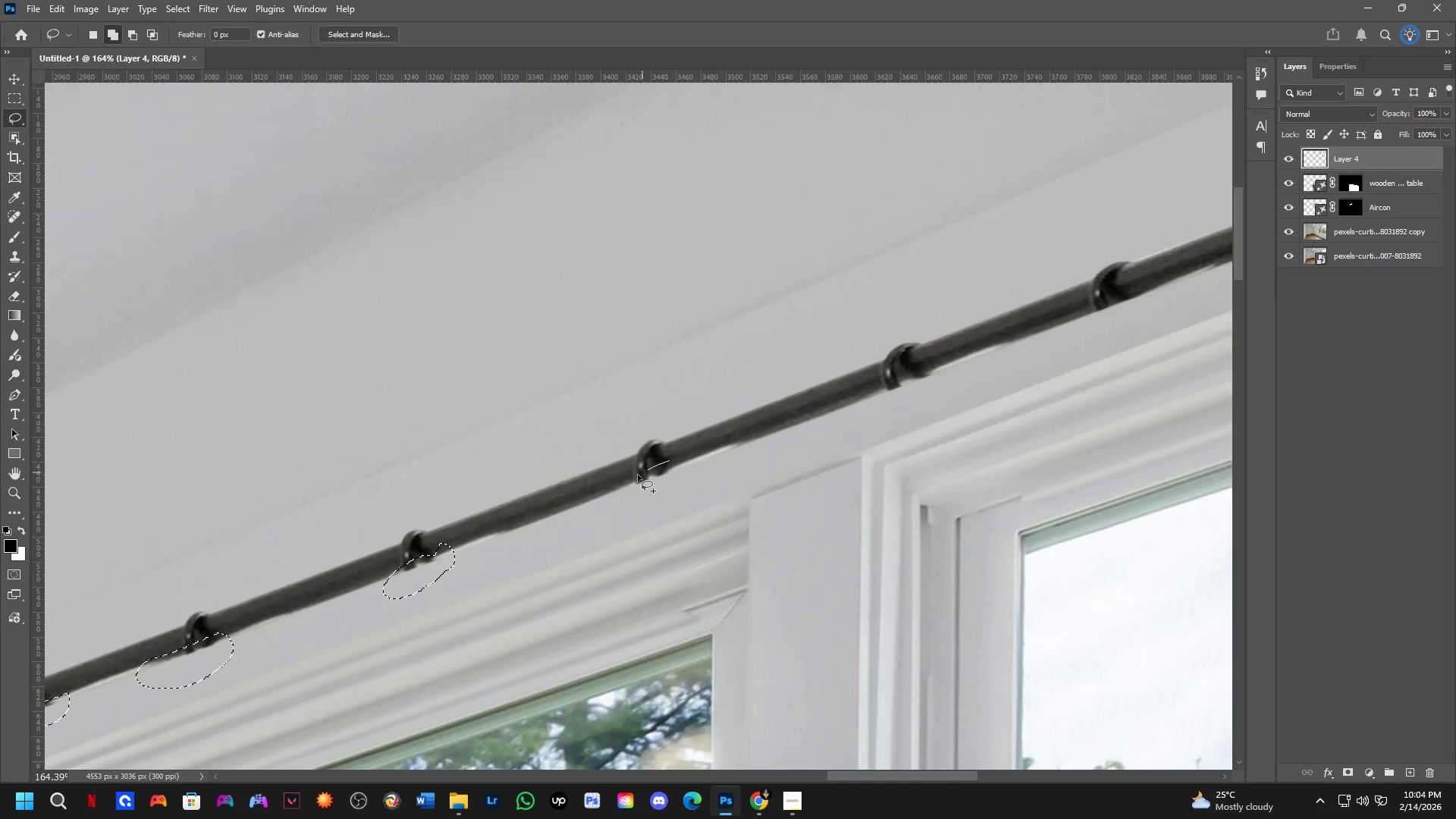 
left_click_drag(start_coordinate=[1009, 435], to_coordinate=[761, 511])
 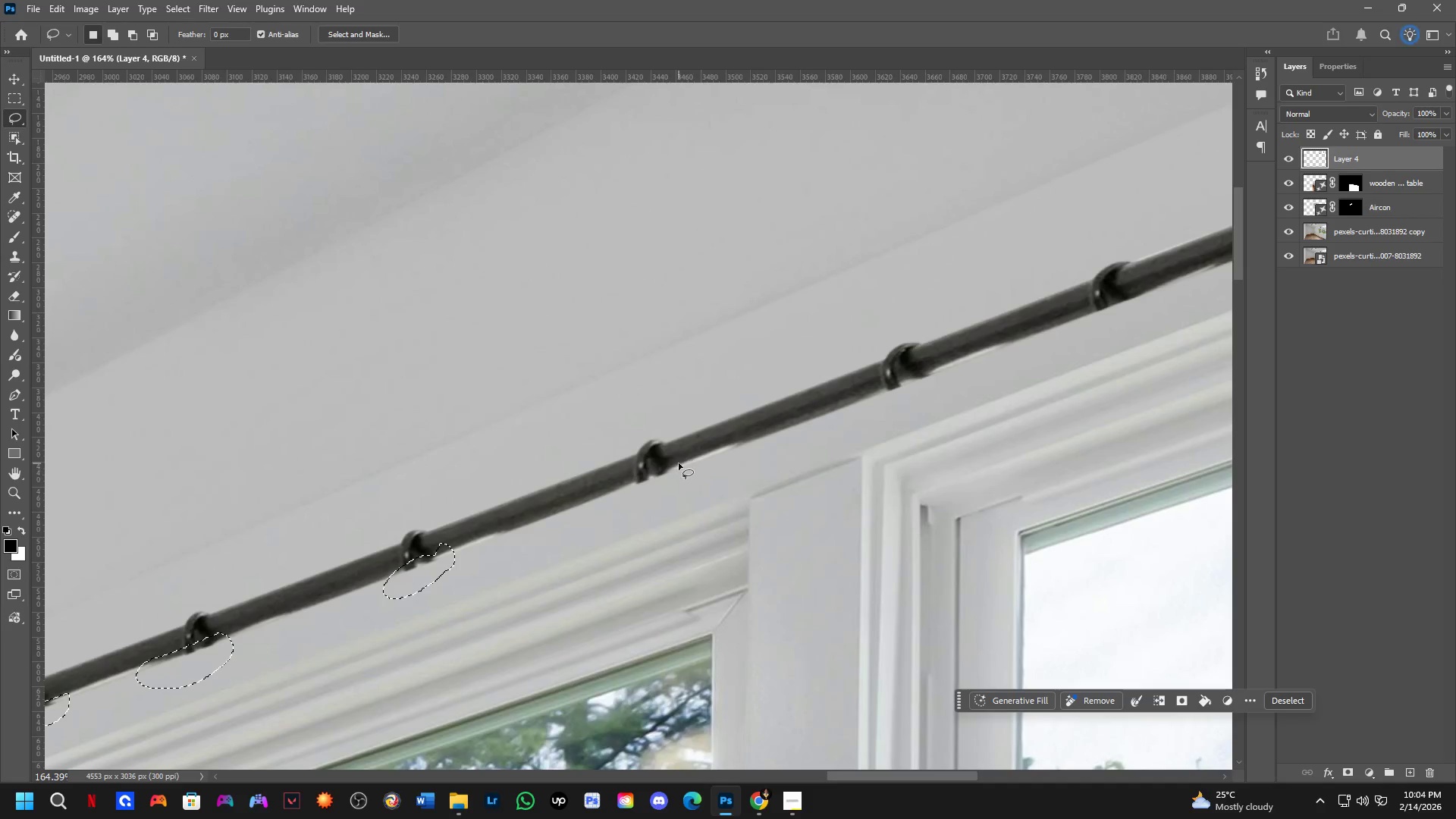 
key(Shift+ShiftLeft)
 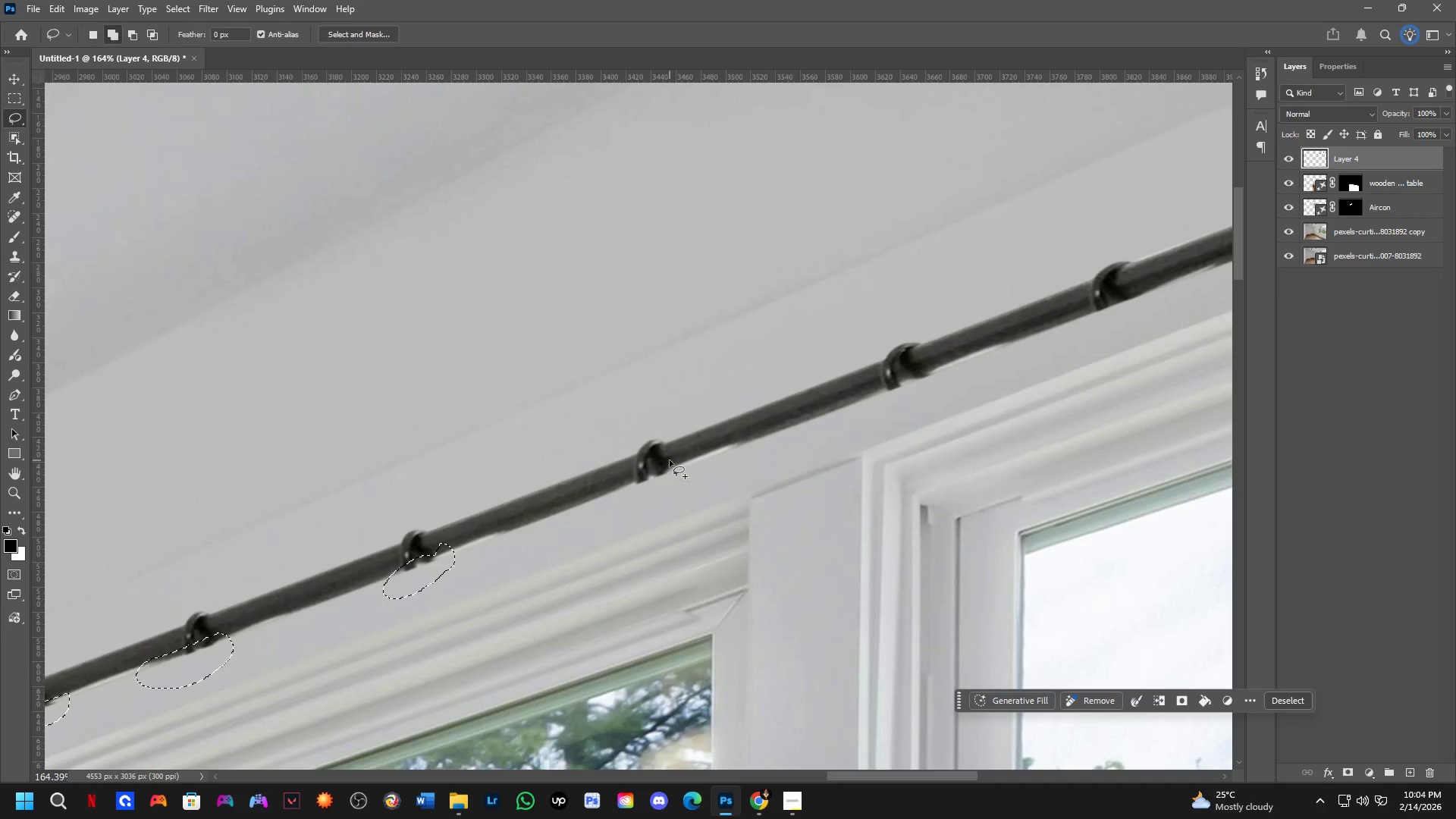 
left_click_drag(start_coordinate=[670, 460], to_coordinate=[664, 461])
 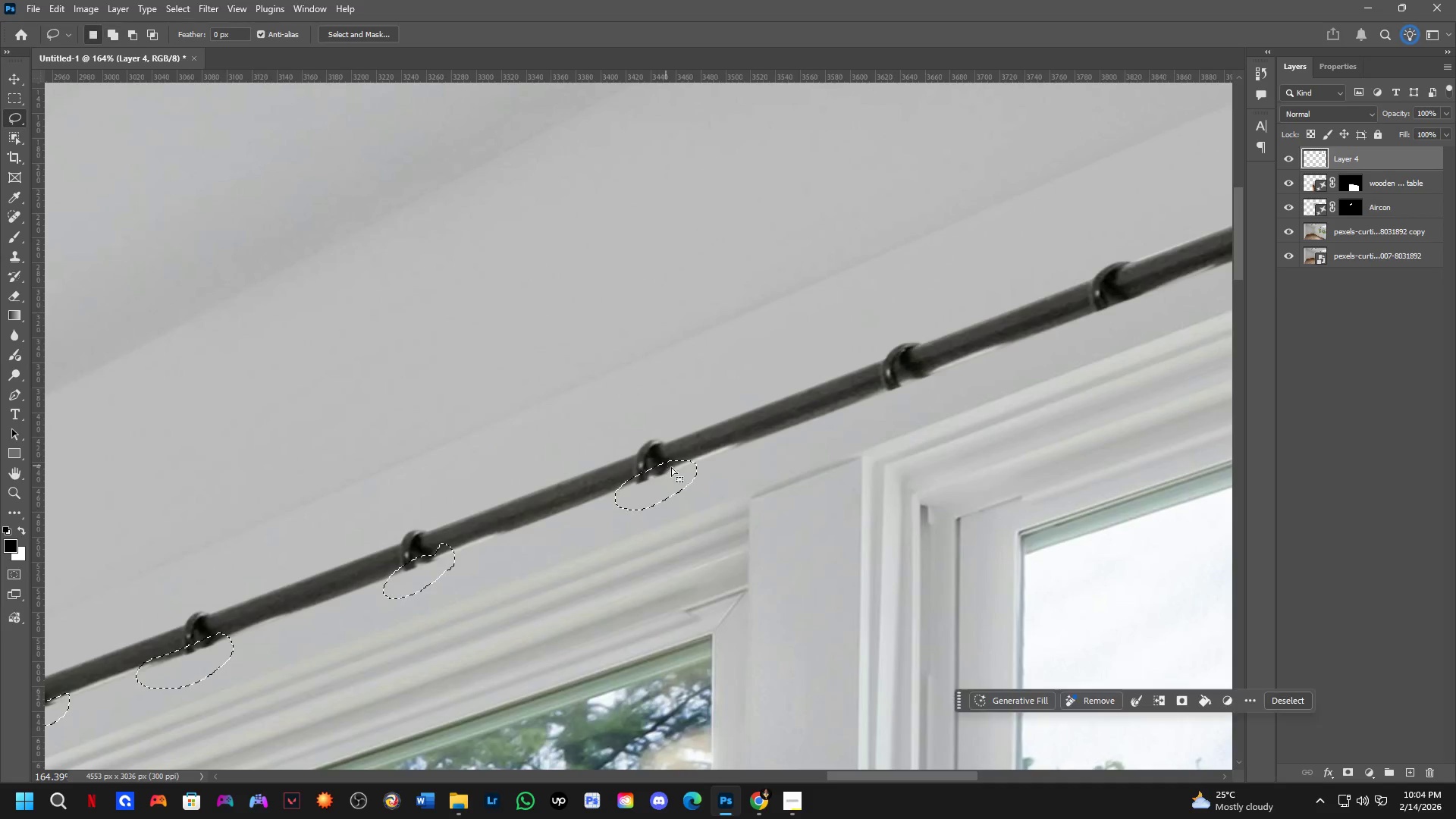 
hold_key(key=Space, duration=0.59)
 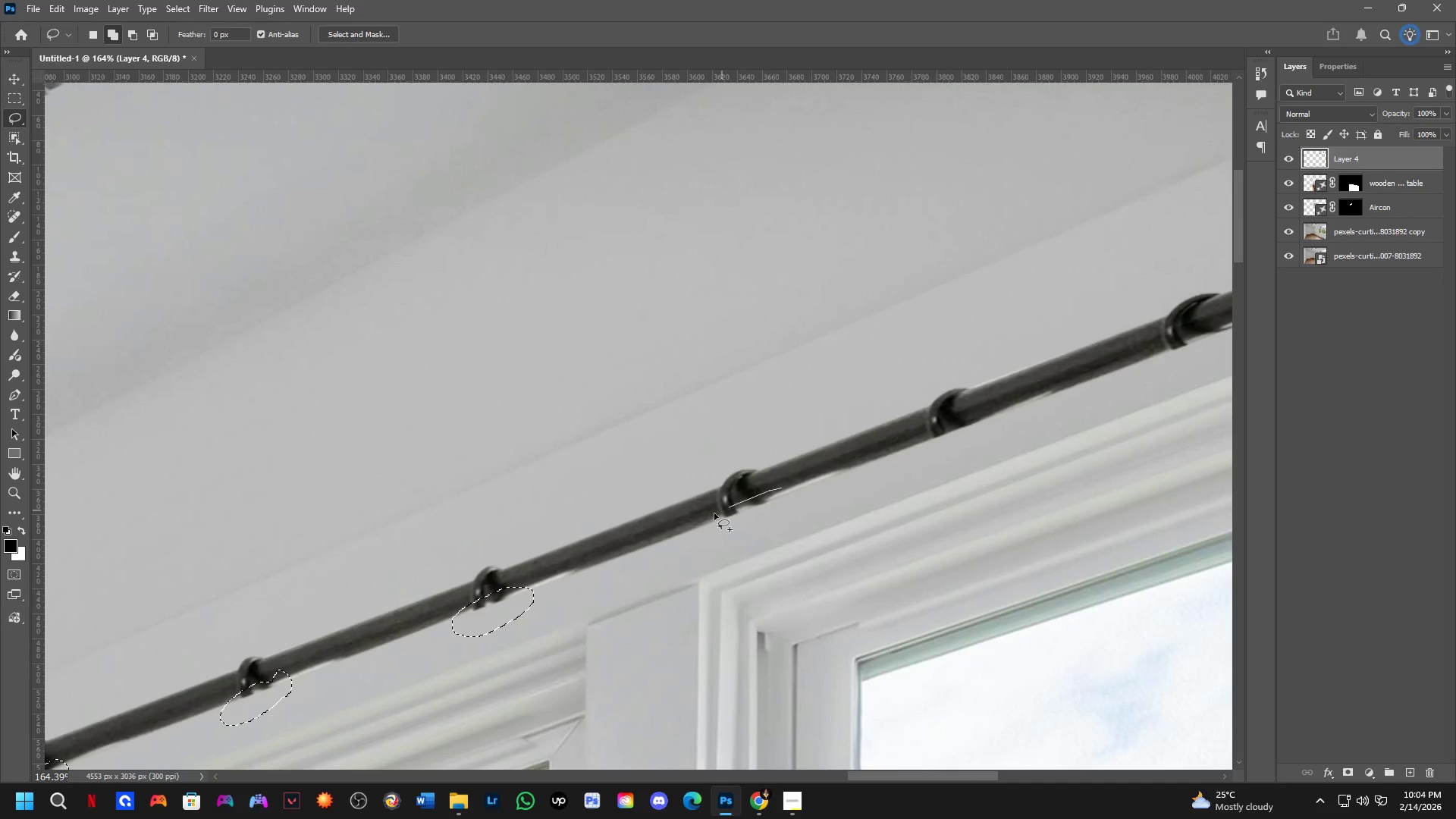 
left_click_drag(start_coordinate=[816, 453], to_coordinate=[653, 579])
 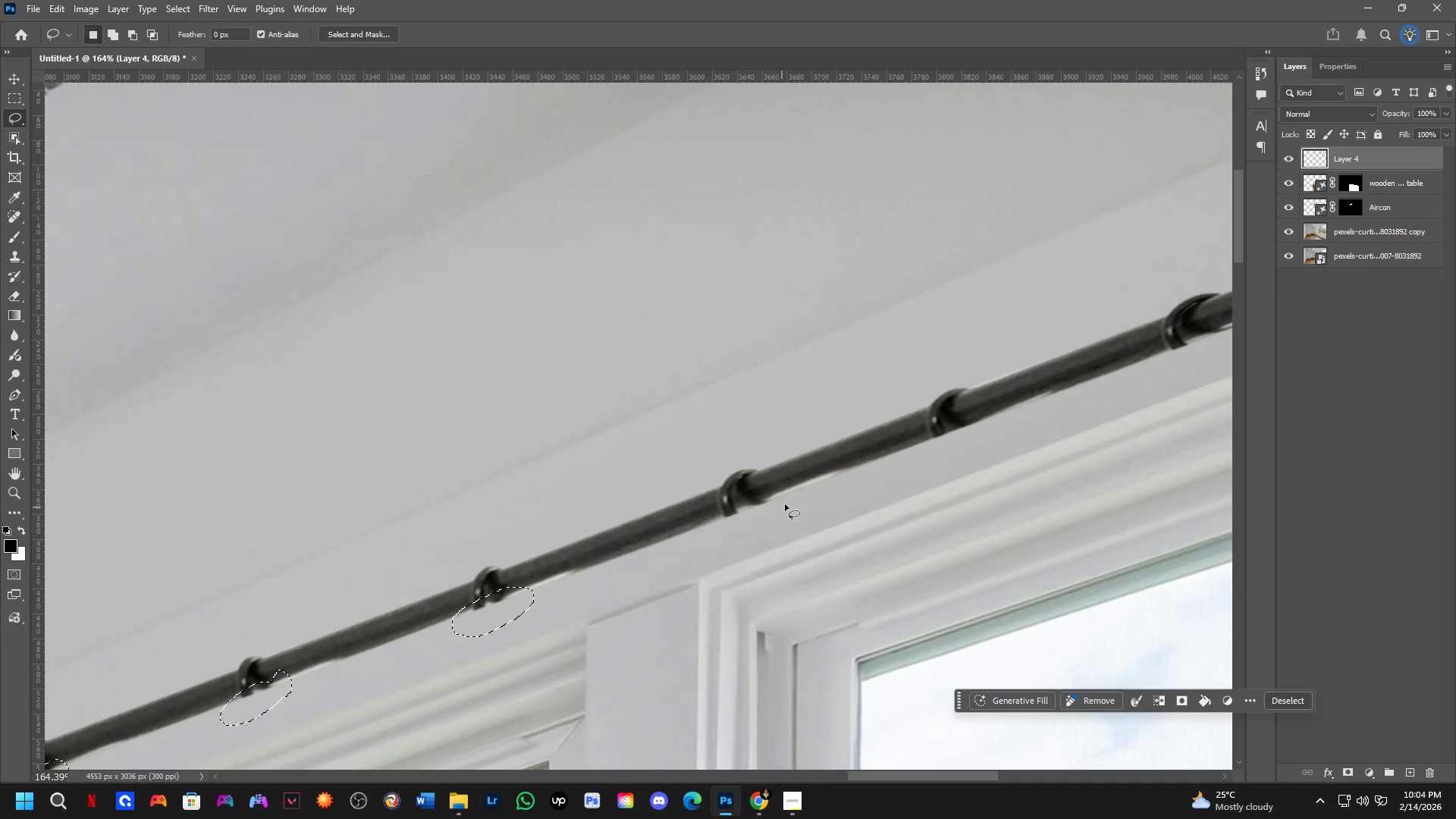 
key(Shift+ShiftLeft)
 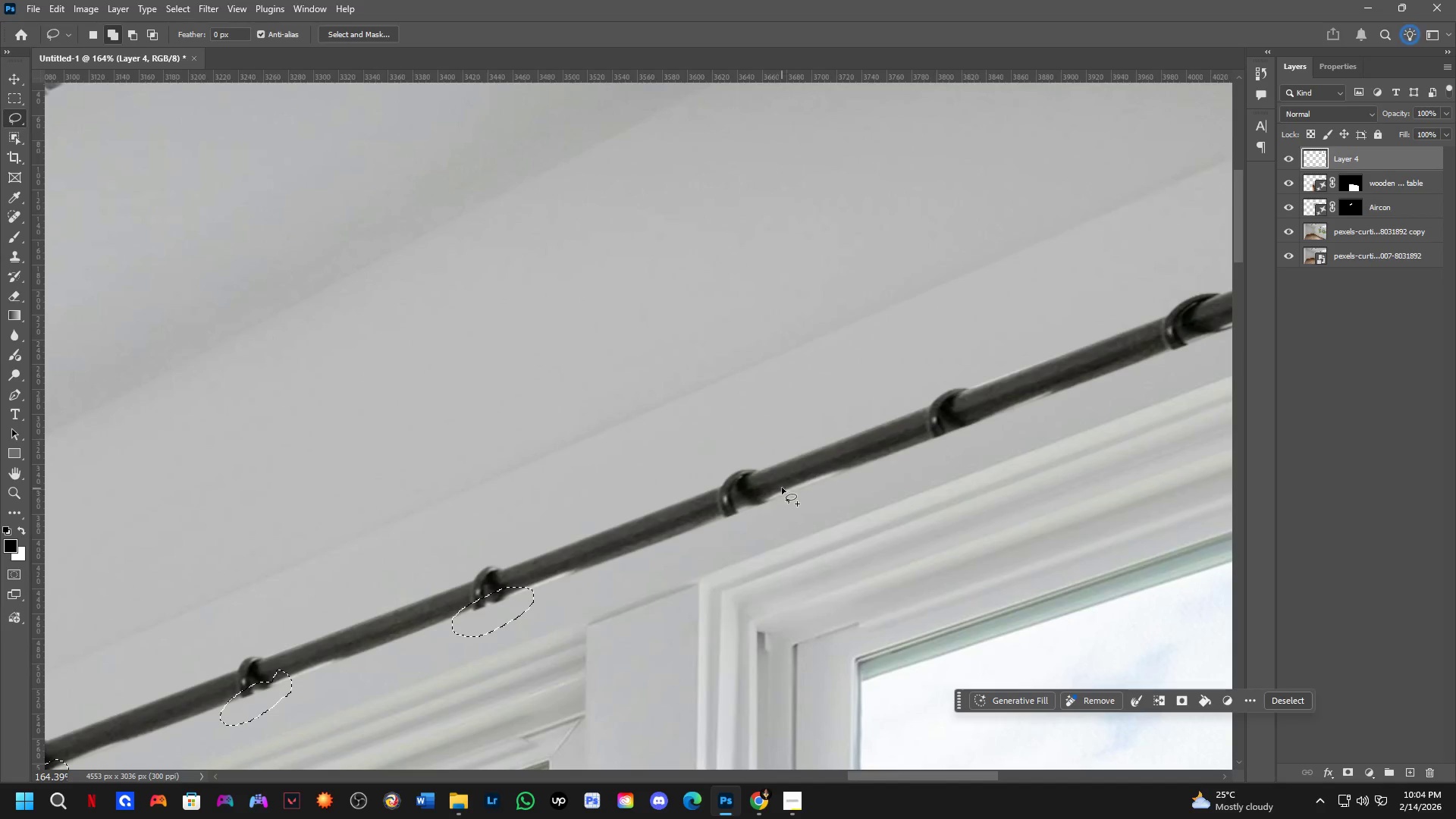 
left_click_drag(start_coordinate=[782, 488], to_coordinate=[778, 470])
 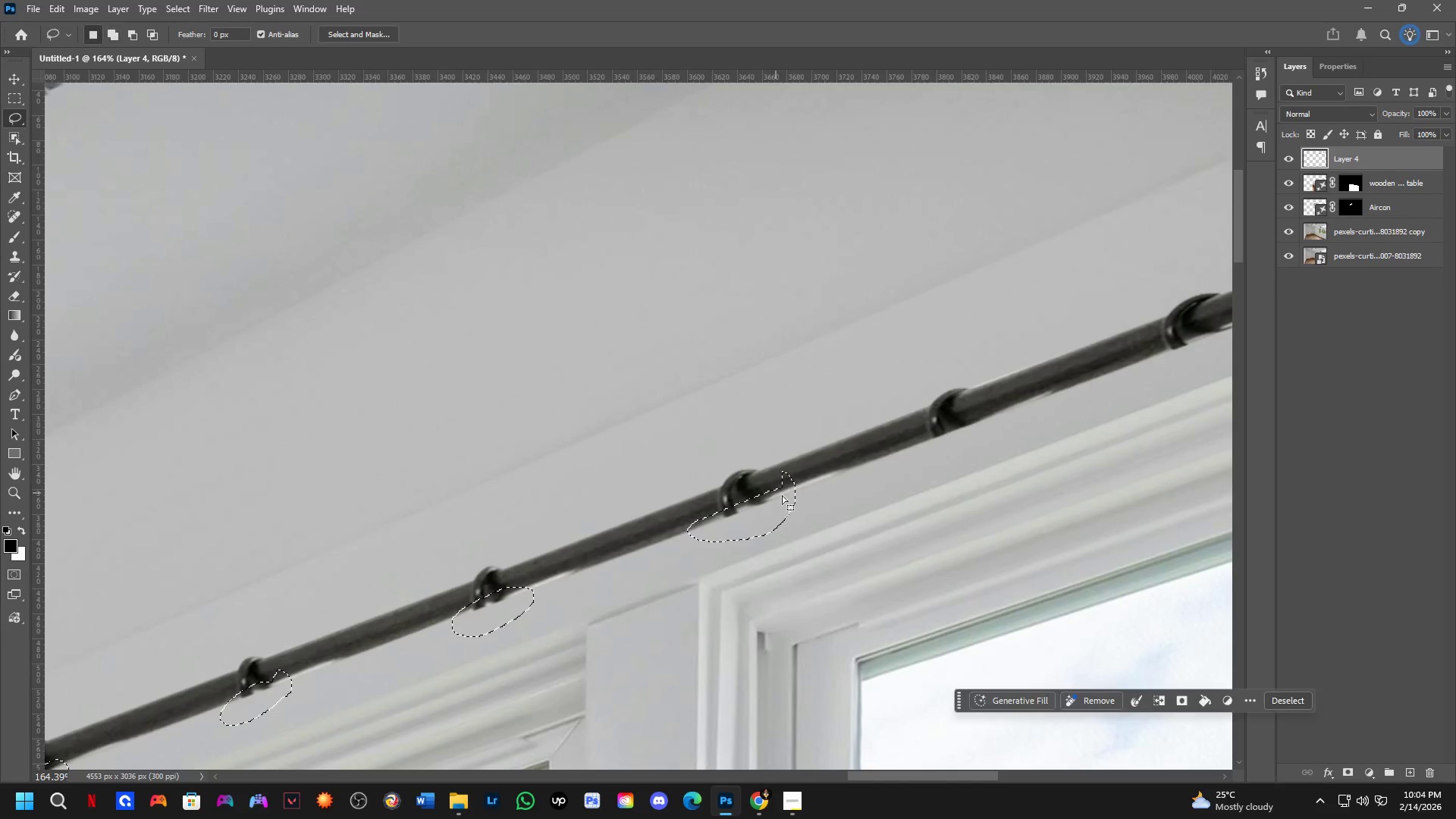 
hold_key(key=Space, duration=0.62)
 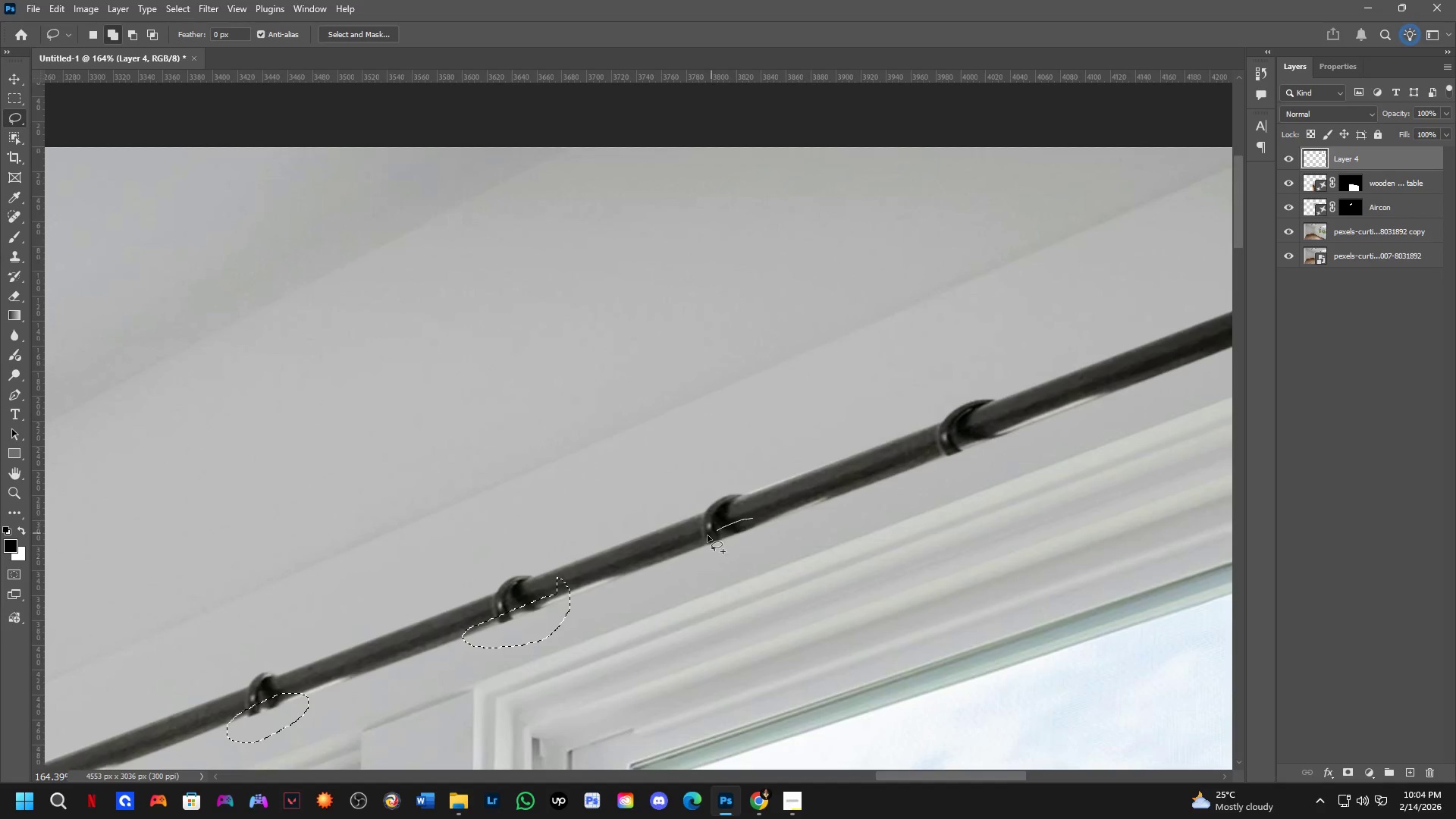 
left_click_drag(start_coordinate=[861, 487], to_coordinate=[636, 593])
 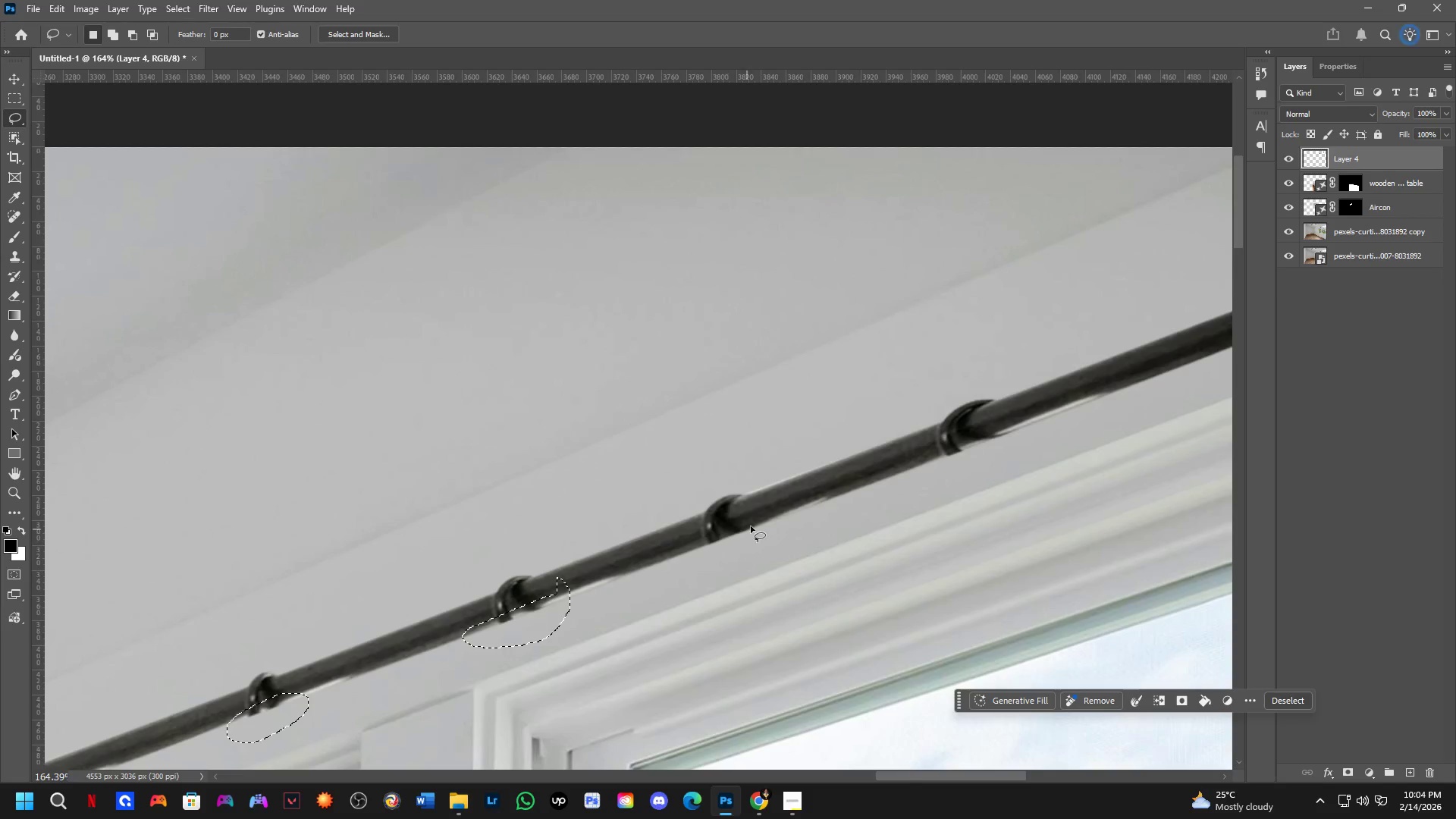 
key(Shift+ShiftLeft)
 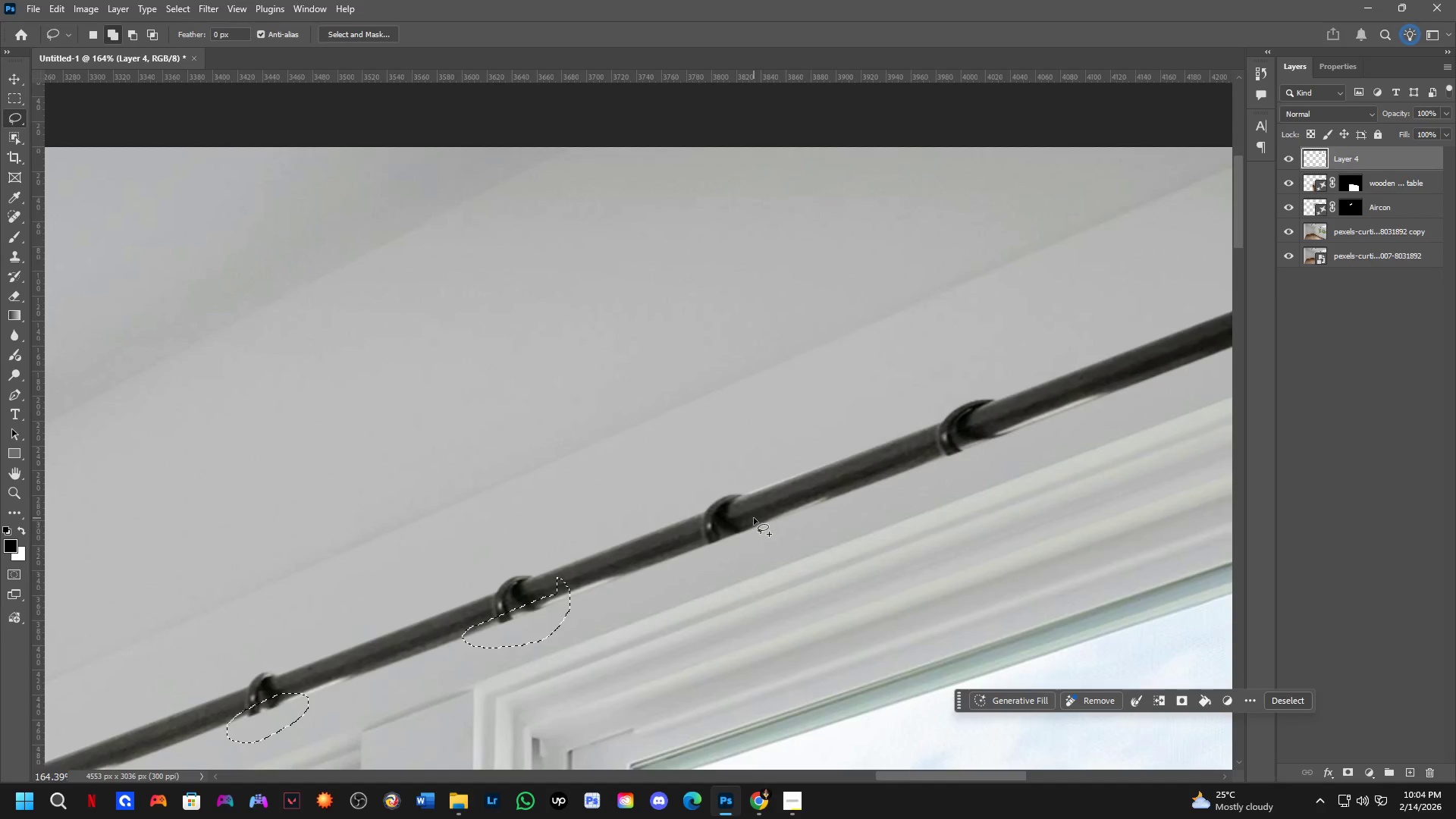 
left_click_drag(start_coordinate=[753, 518], to_coordinate=[760, 517])
 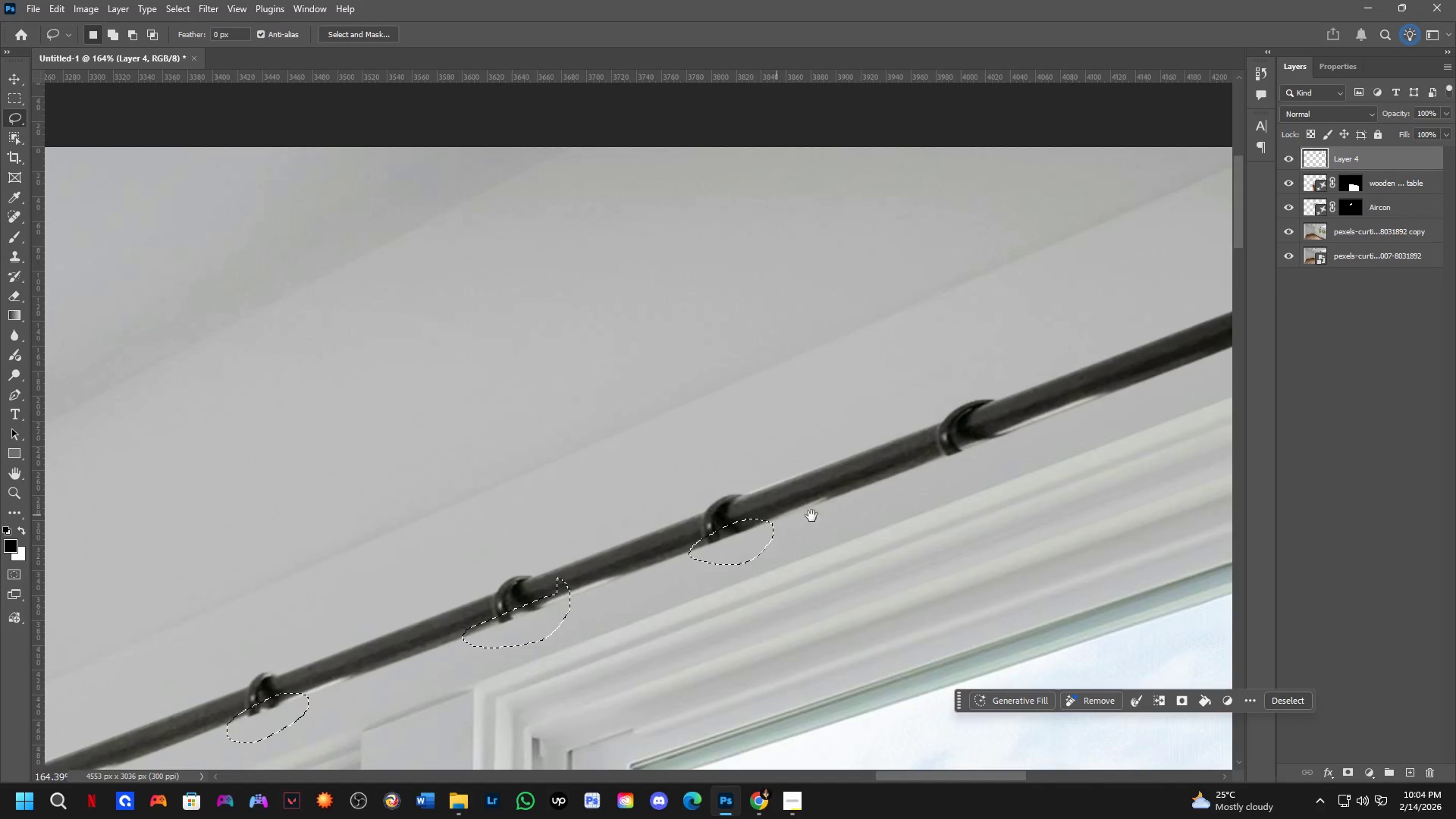 
hold_key(key=Space, duration=0.7)
 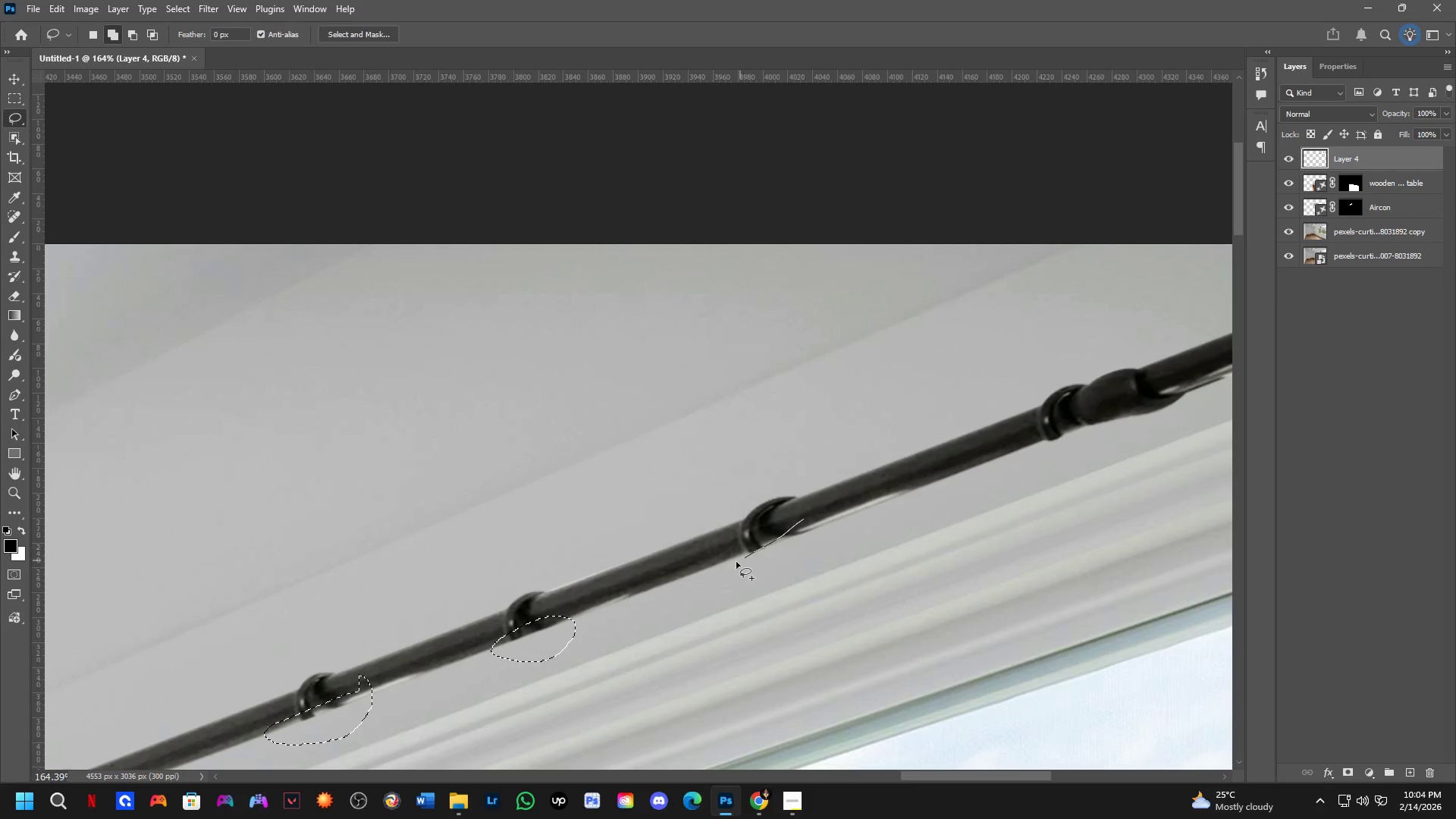 
left_click_drag(start_coordinate=[931, 519], to_coordinate=[733, 616])
 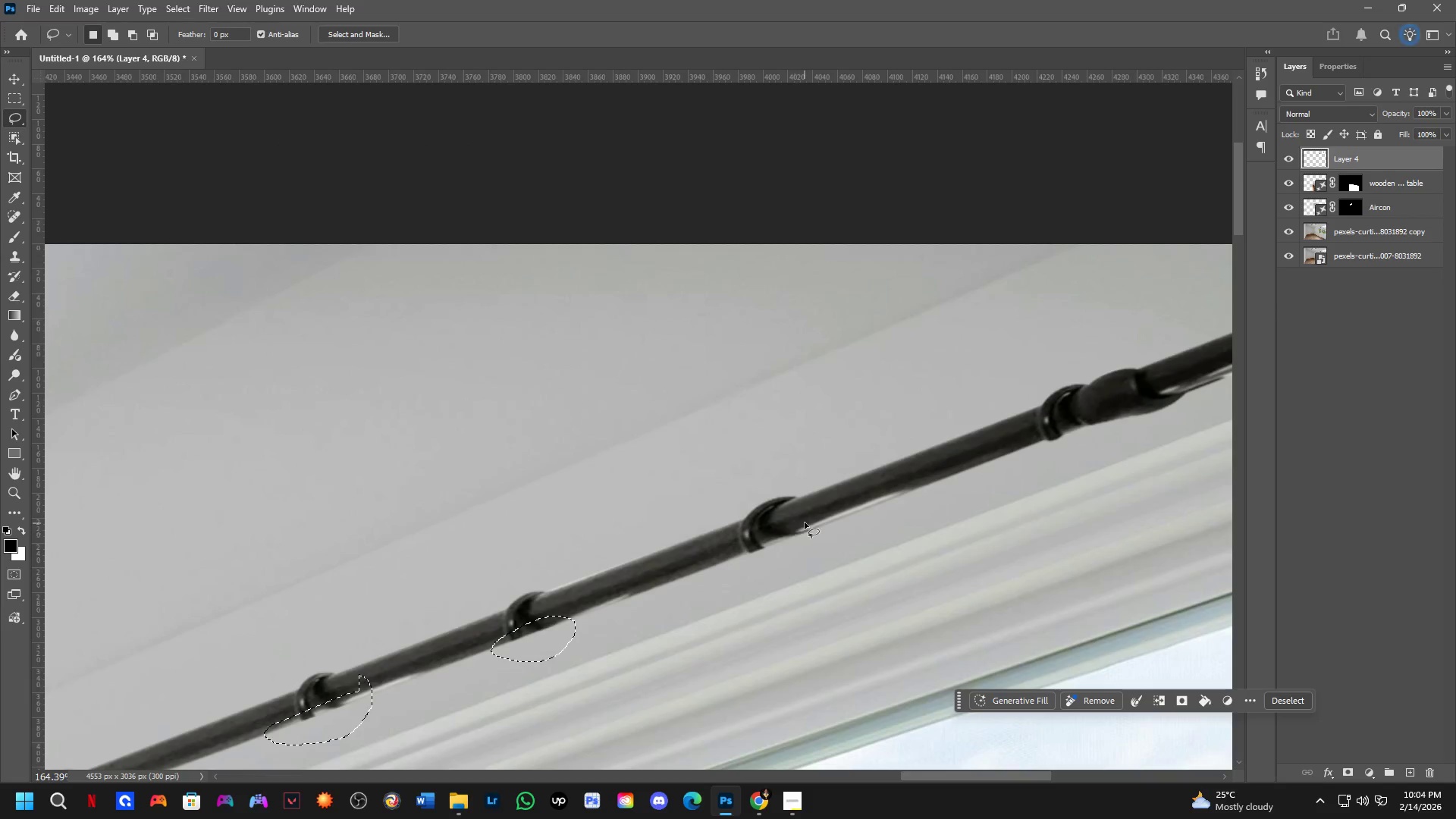 
key(Shift+ShiftLeft)
 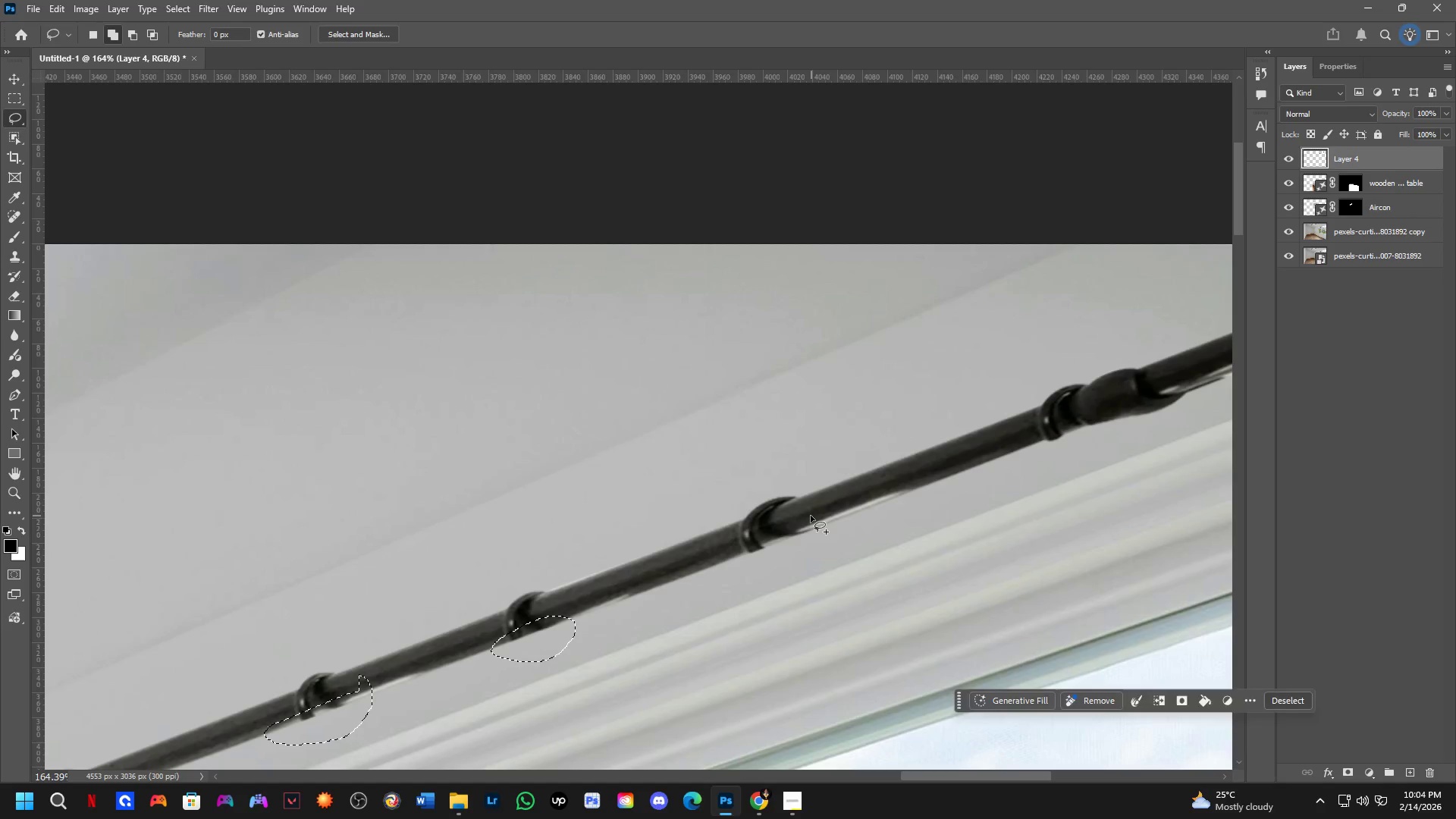 
left_click_drag(start_coordinate=[804, 519], to_coordinate=[814, 524])
 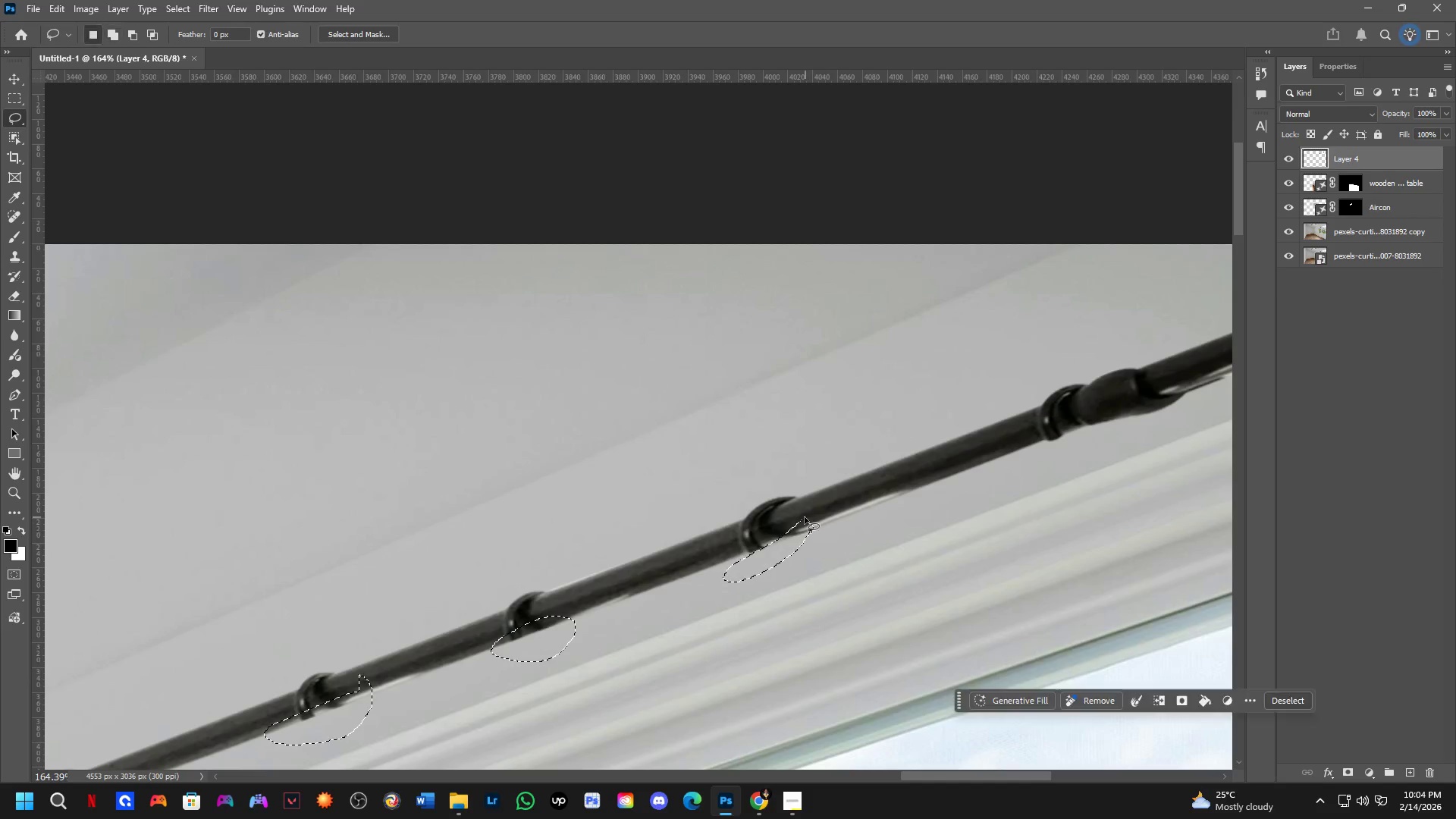 
key(Shift+ShiftLeft)
 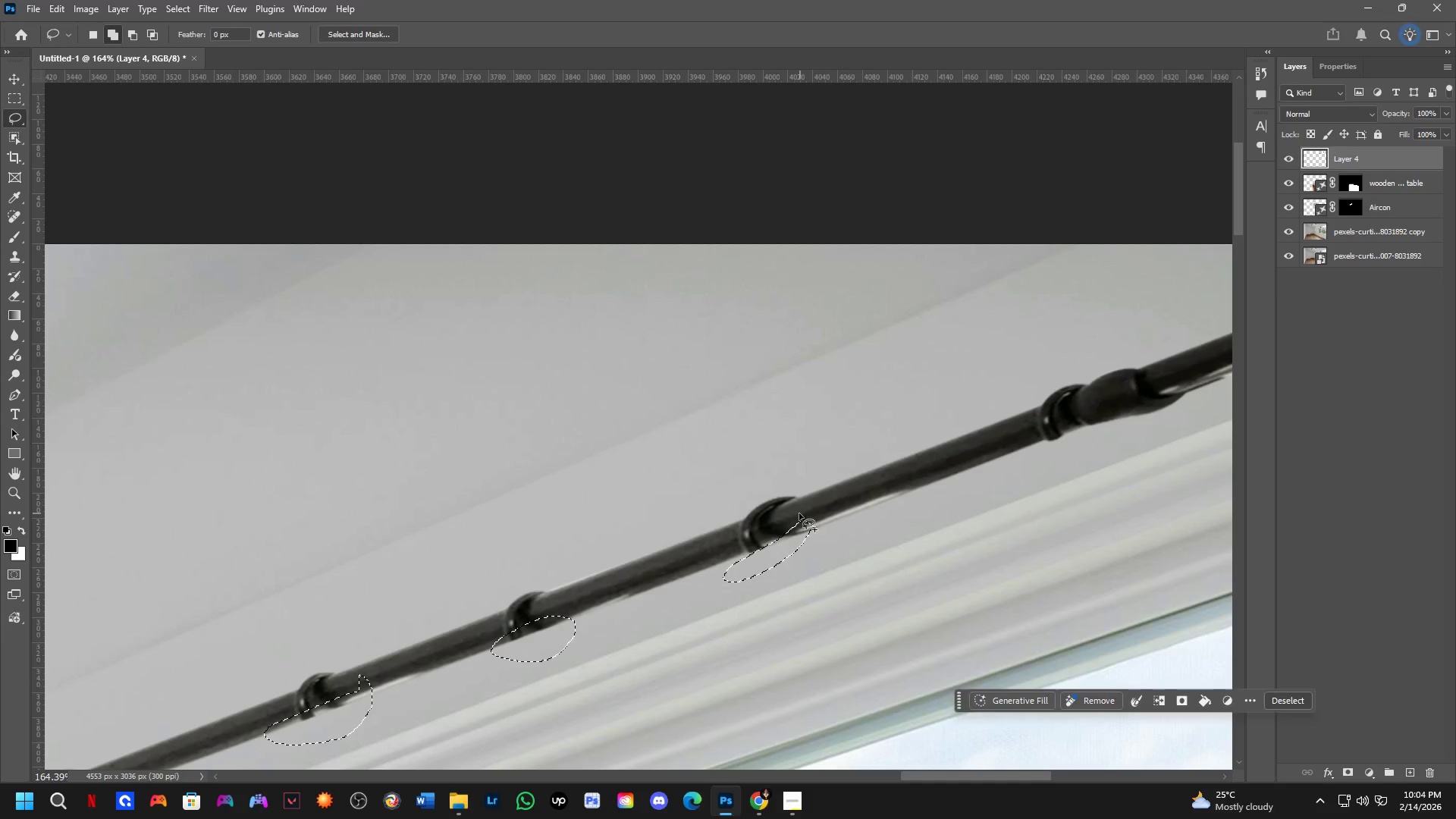 
left_click_drag(start_coordinate=[799, 513], to_coordinate=[798, 544])
 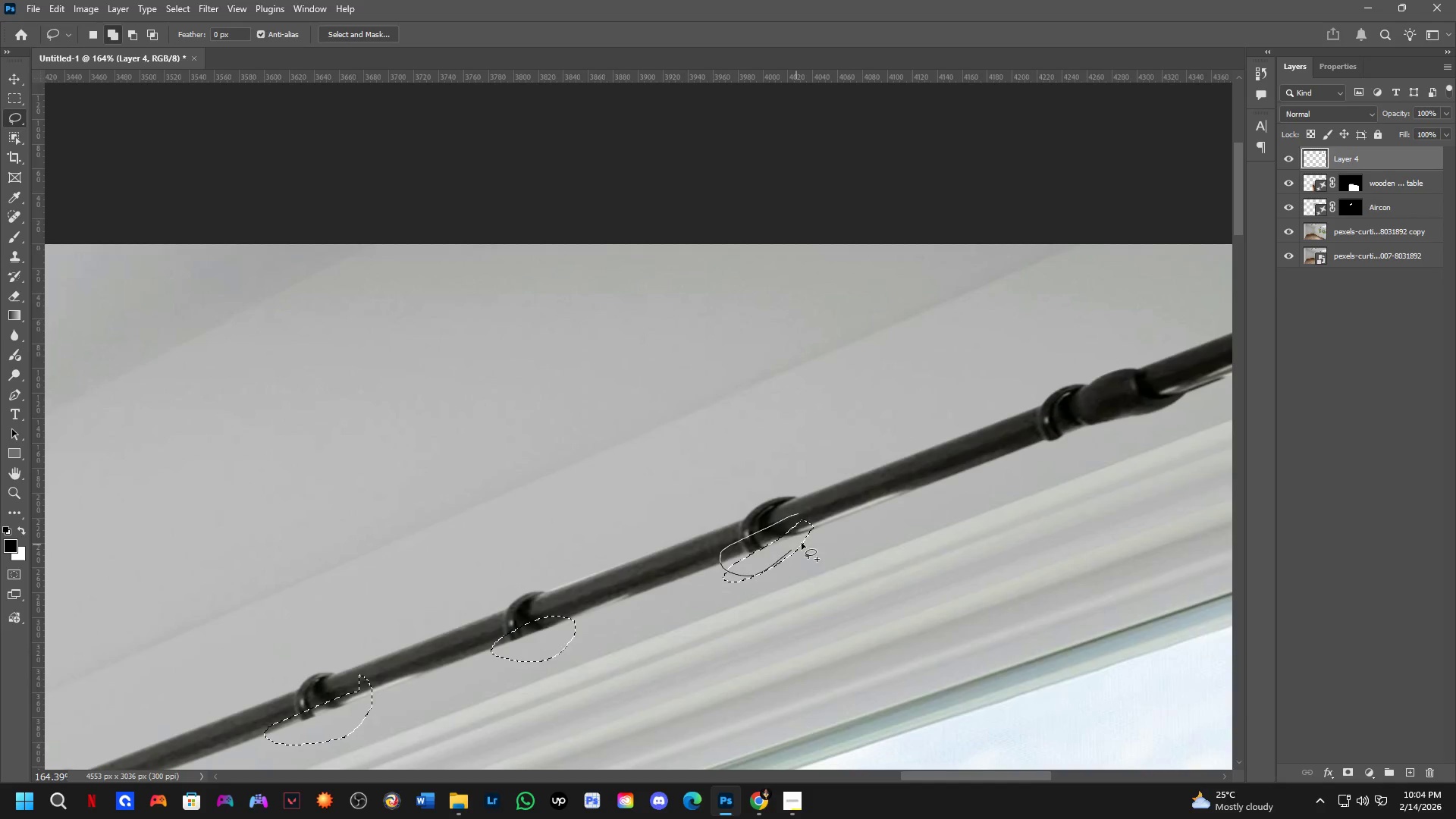 
hold_key(key=Space, duration=0.62)
 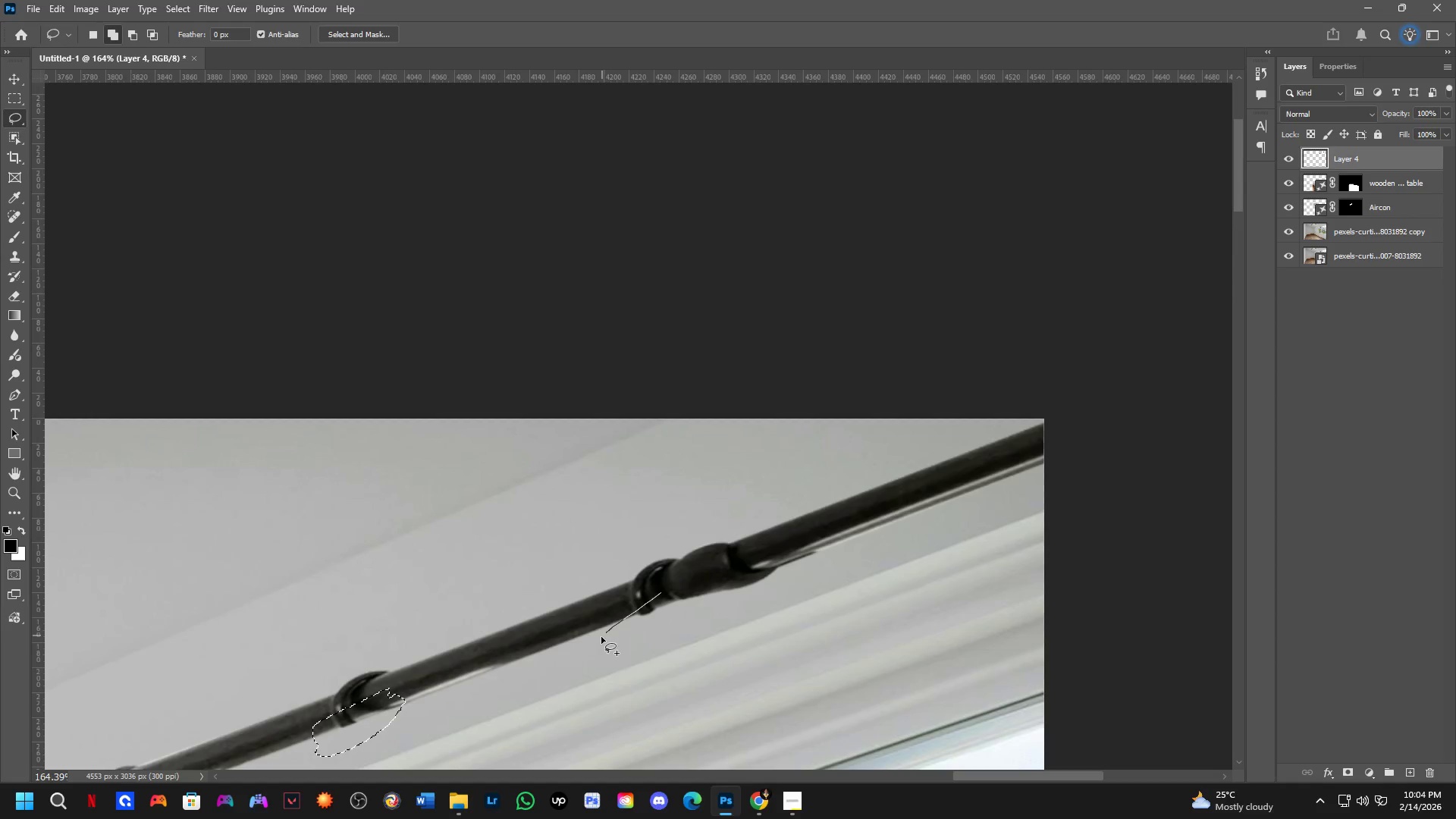 
left_click_drag(start_coordinate=[921, 523], to_coordinate=[513, 698])
 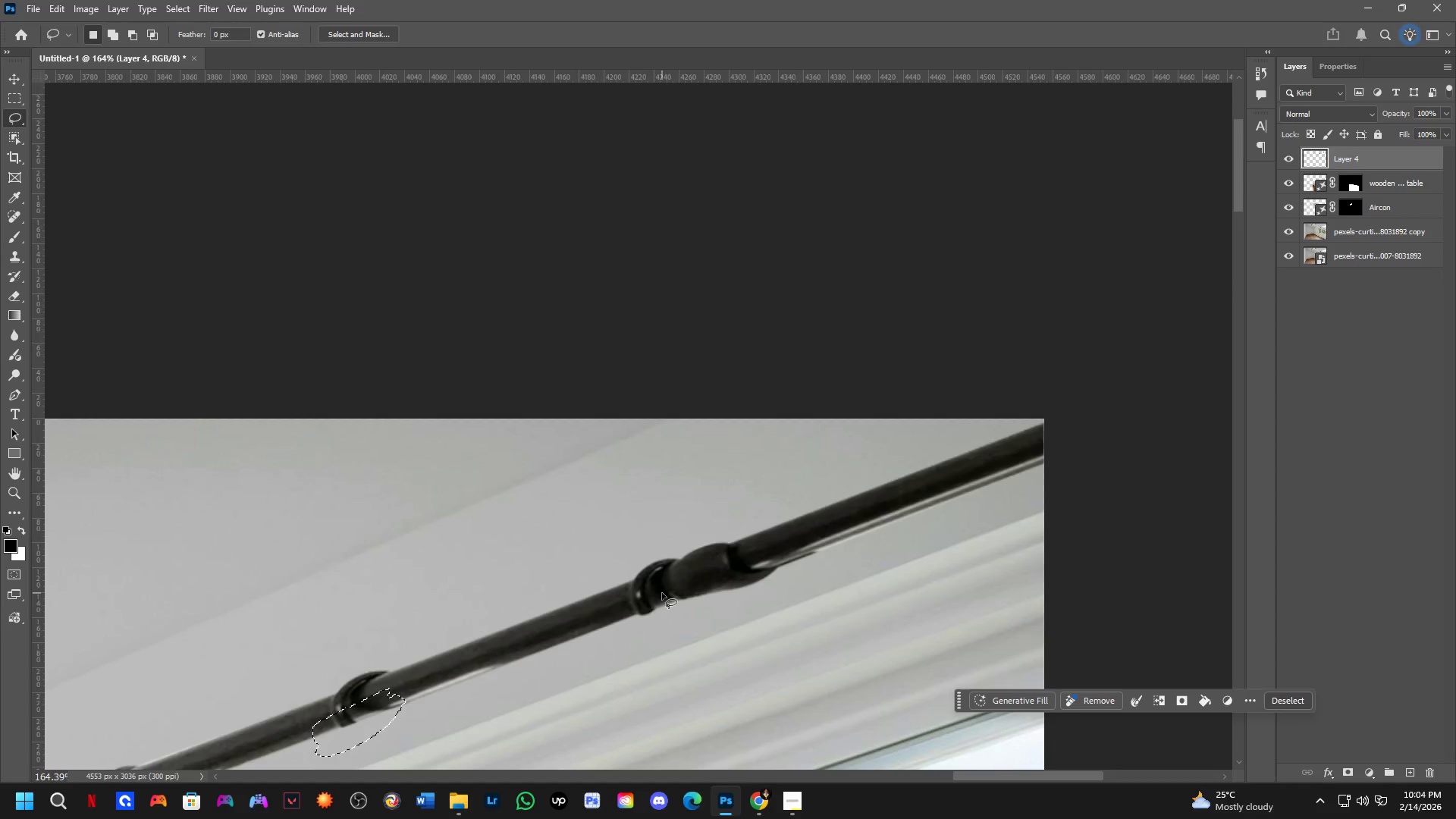 
key(Shift+ShiftLeft)
 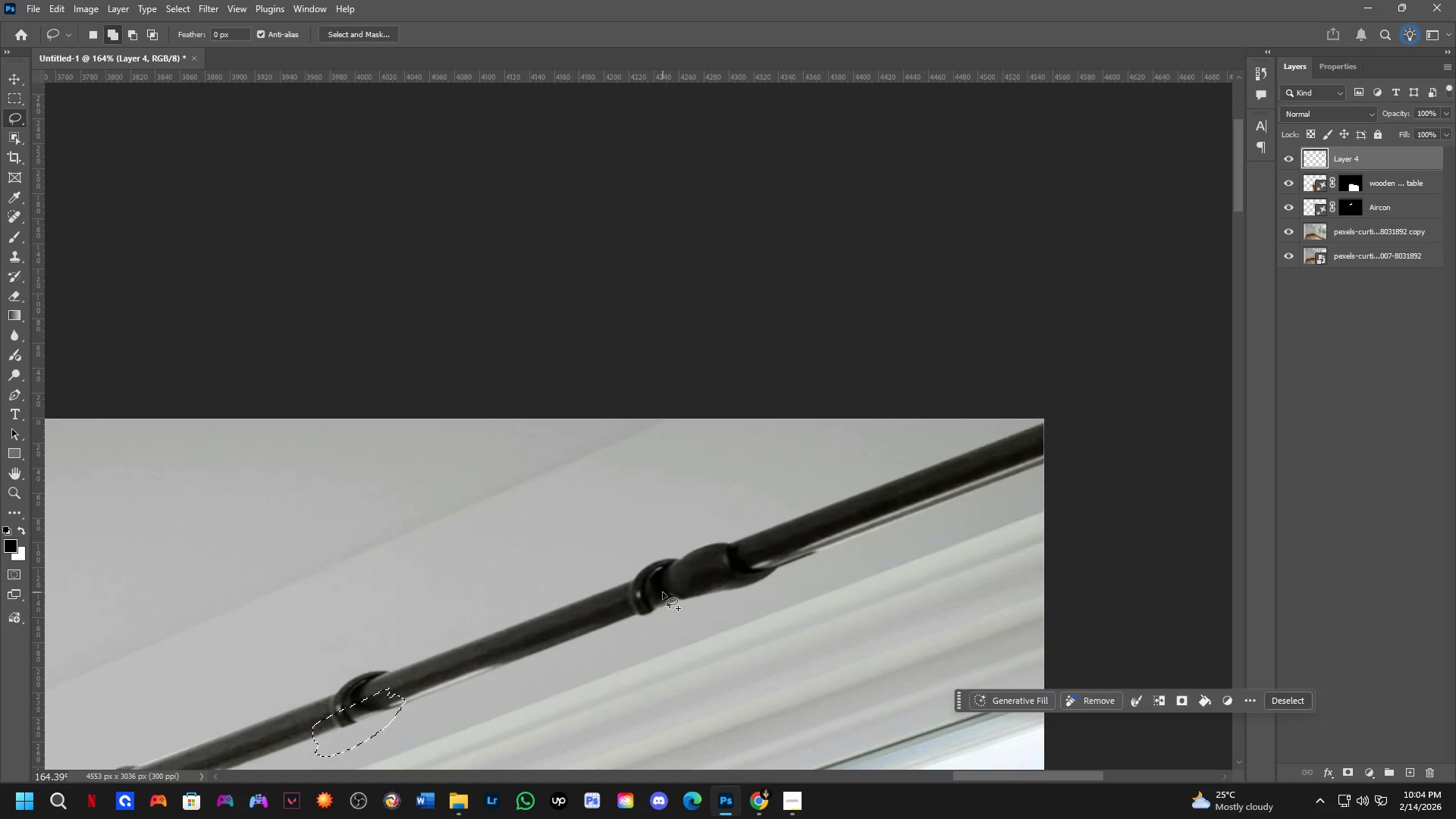 
left_click_drag(start_coordinate=[661, 592], to_coordinate=[687, 596])
 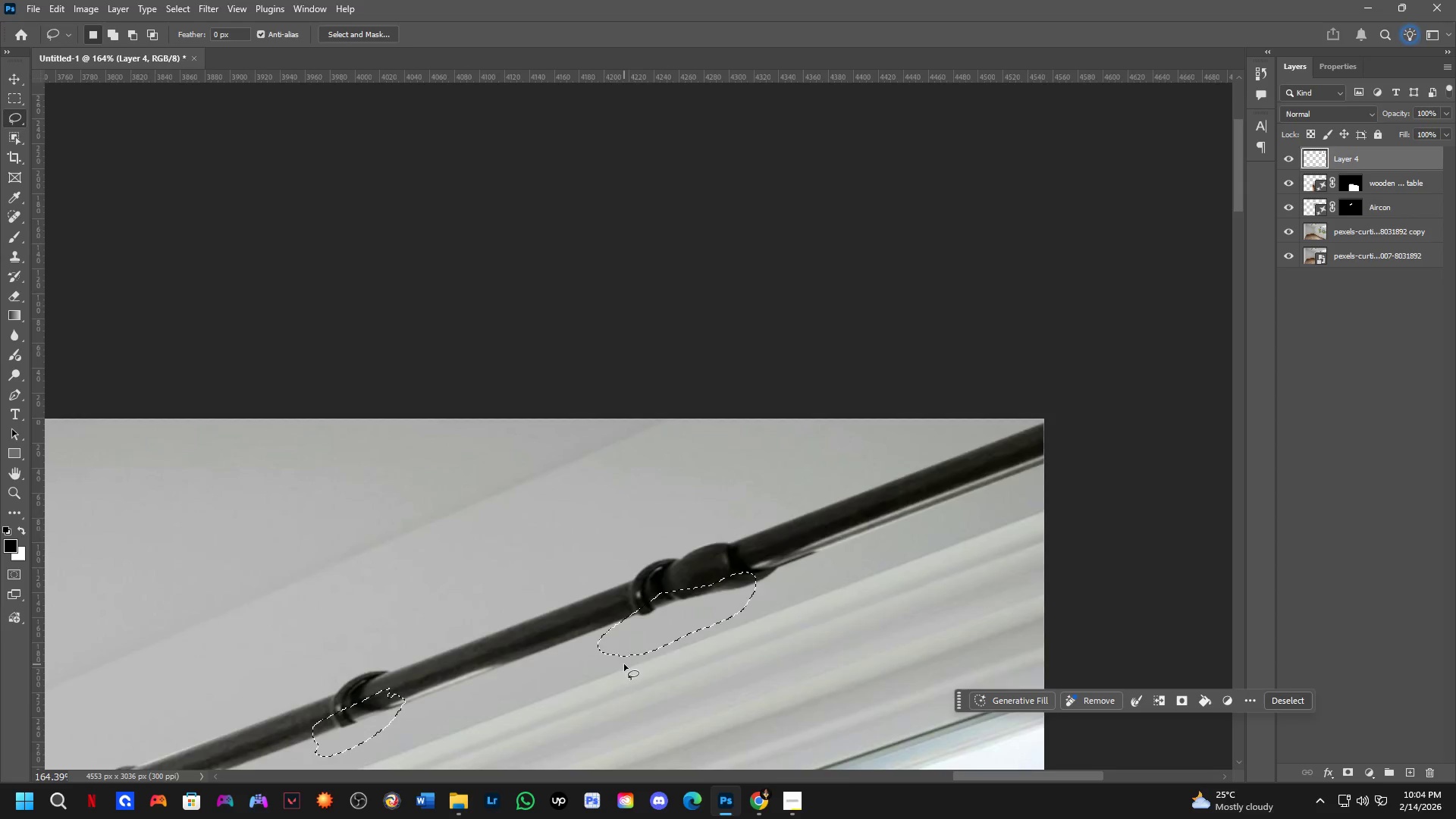 
scroll: coordinate [676, 629], scroll_direction: down, amount: 5.0
 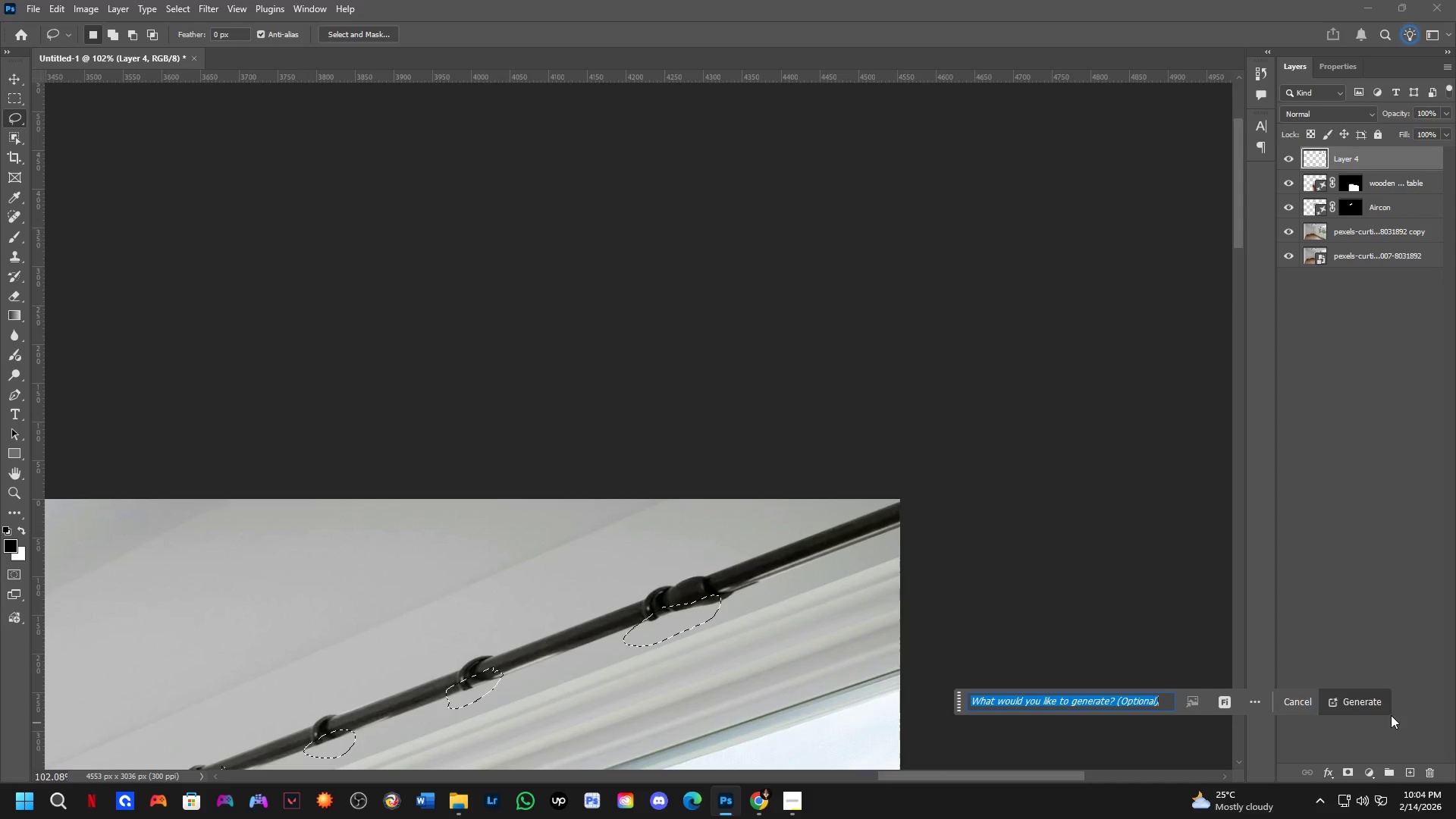 
left_click([1370, 703])
 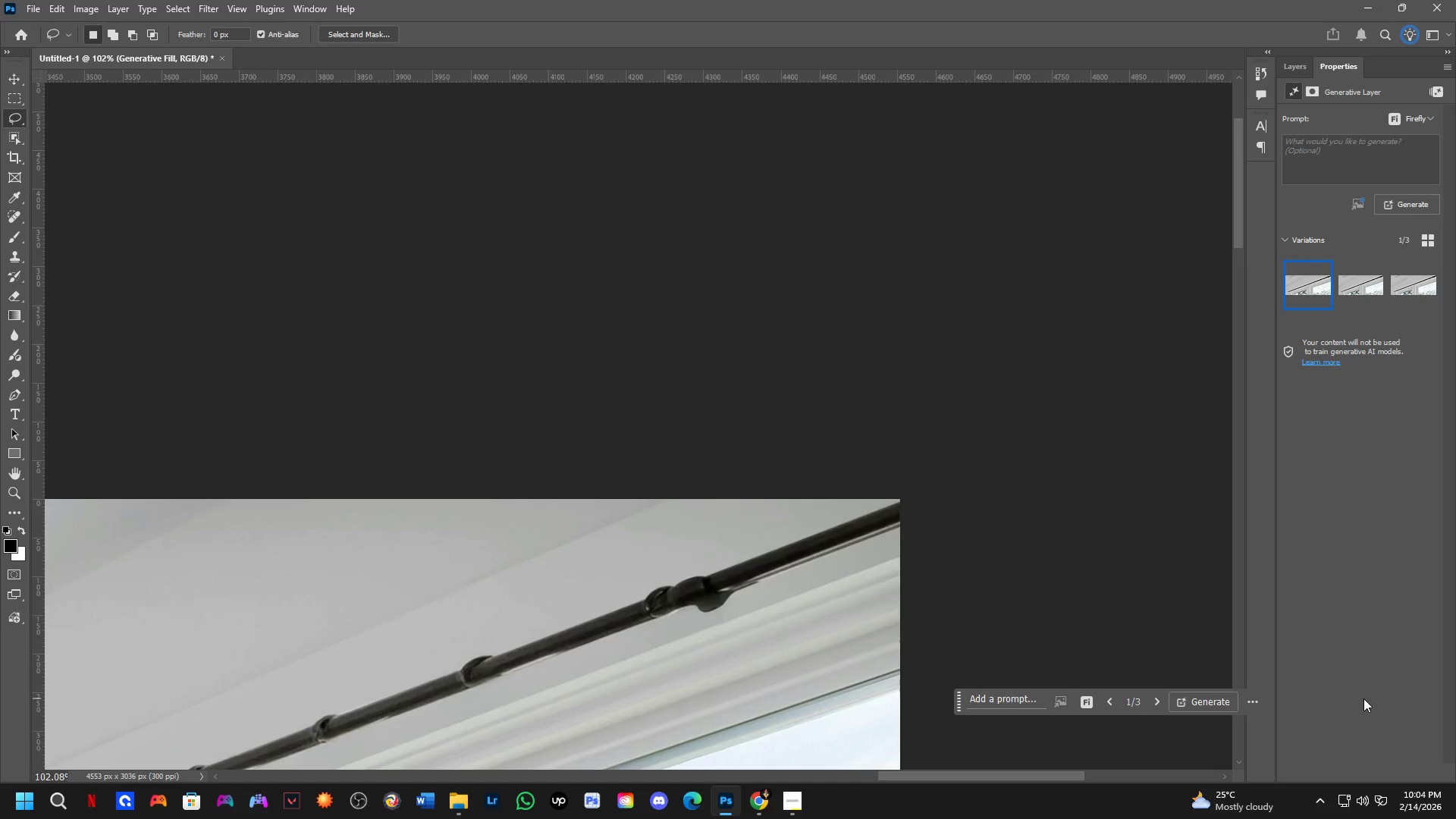 
wait(28.22)
 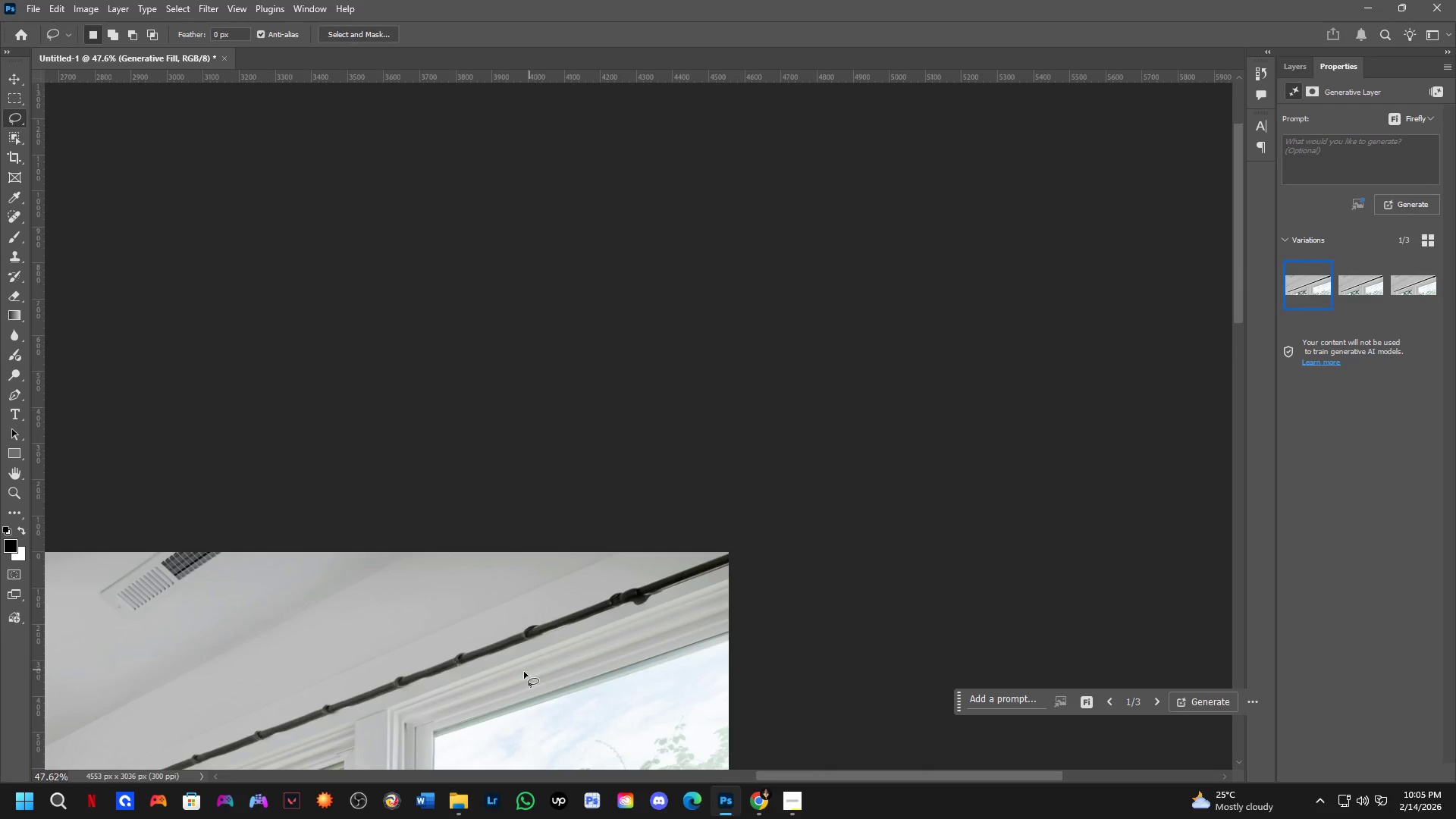 
hold_key(key=Space, duration=0.53)
 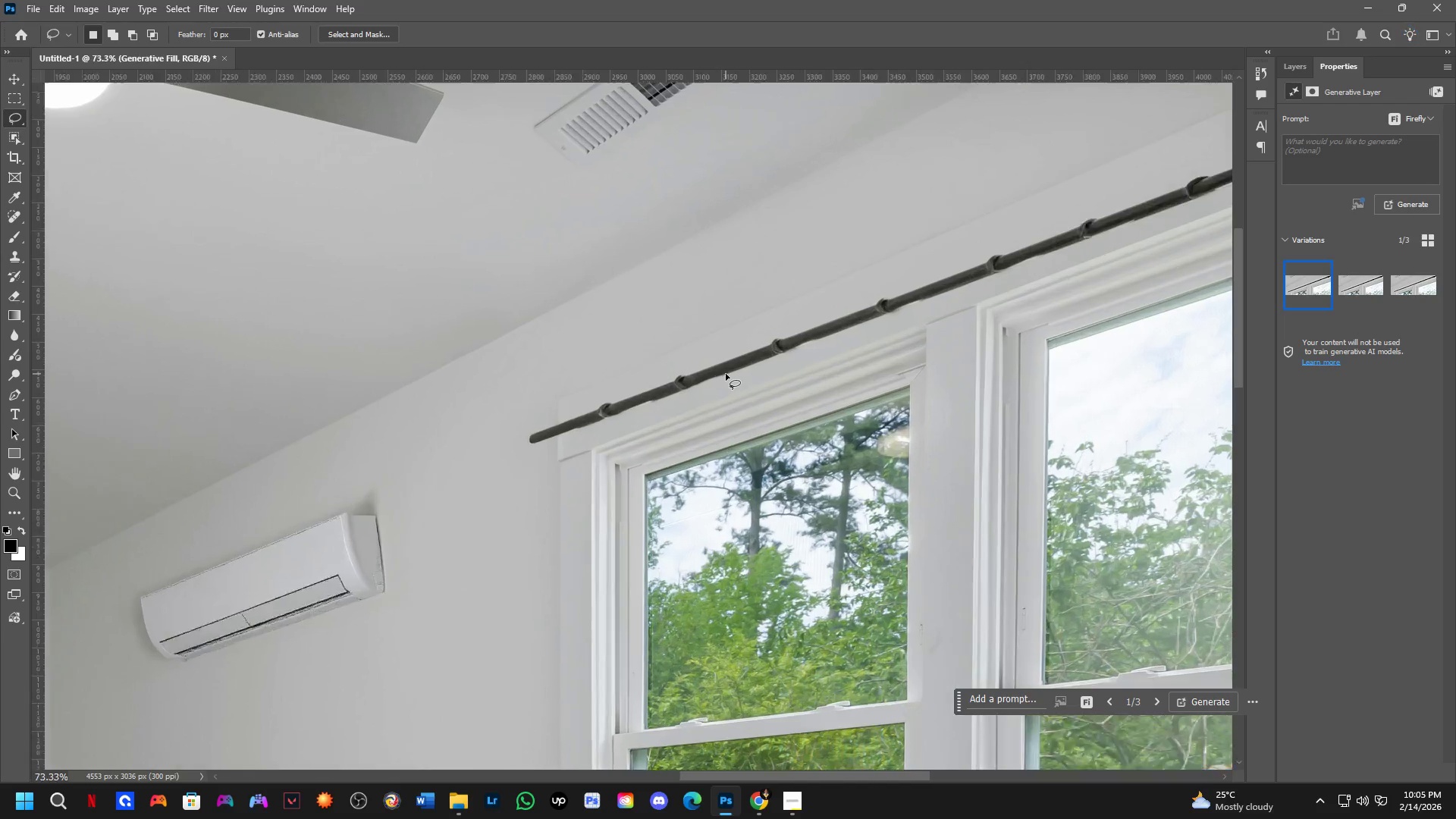 
left_click_drag(start_coordinate=[499, 680], to_coordinate=[1001, 302])
 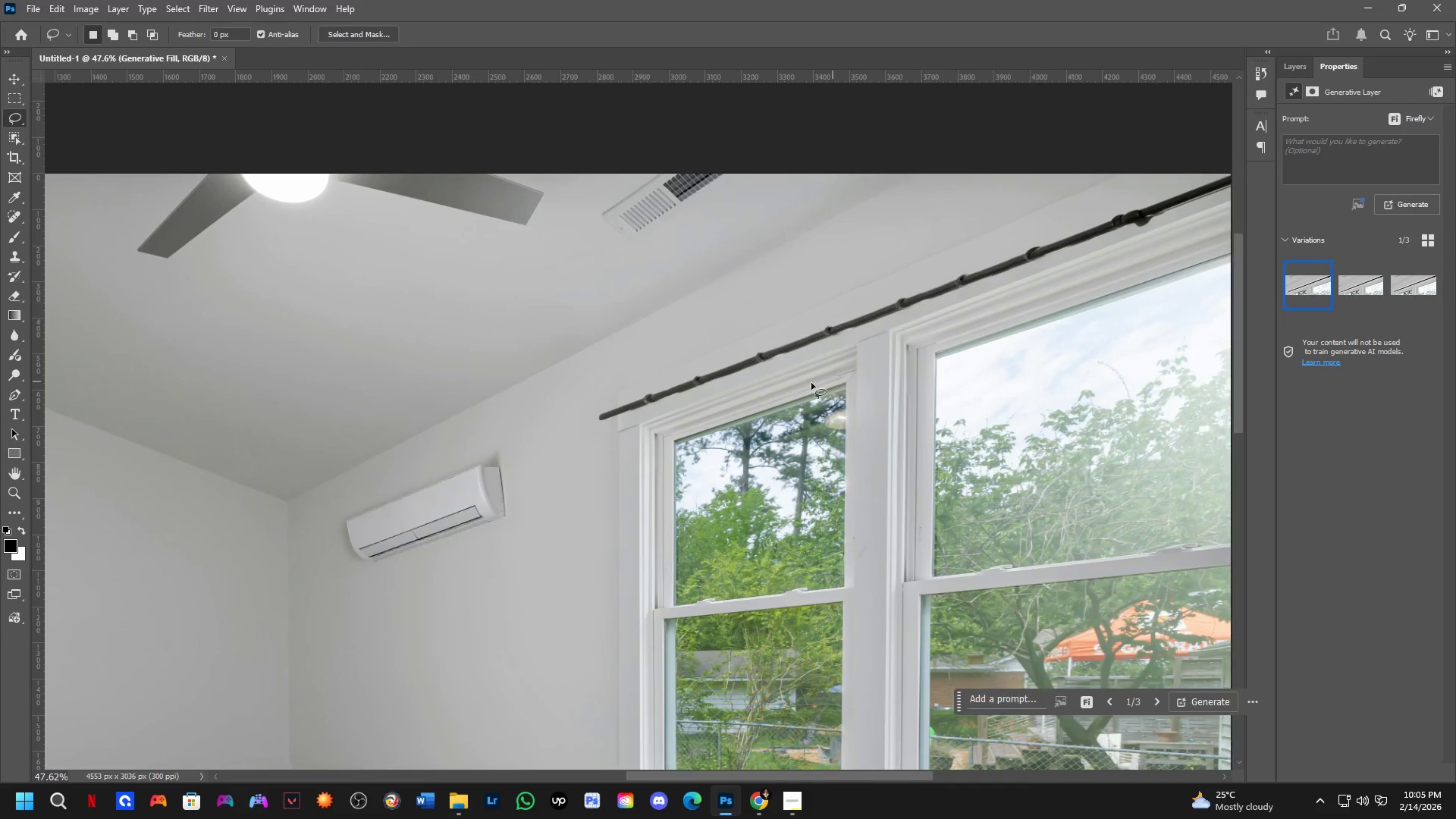 
scroll: coordinate [538, 667], scroll_direction: down, amount: 8.0
 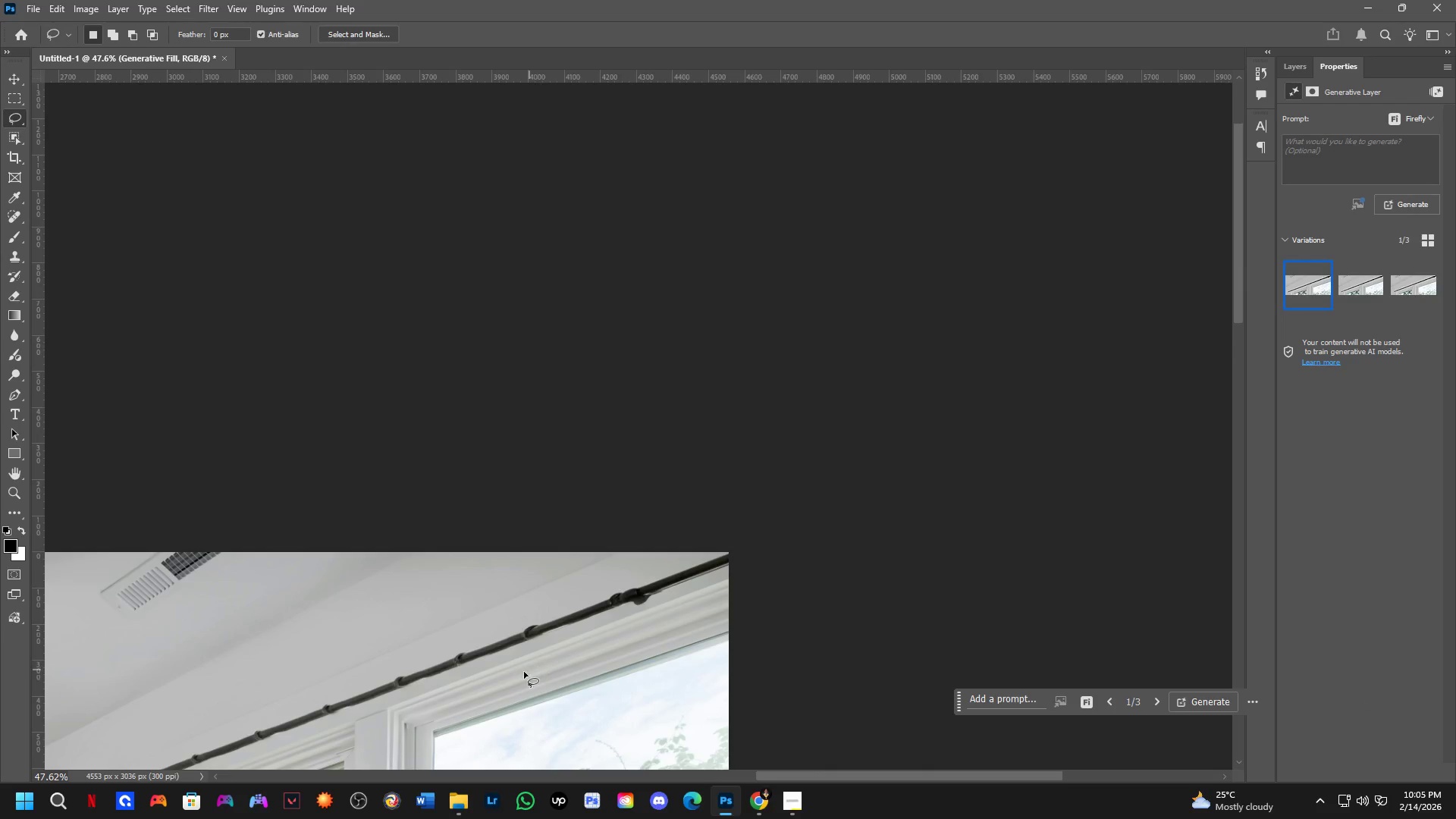 
key(Shift+ShiftLeft)
 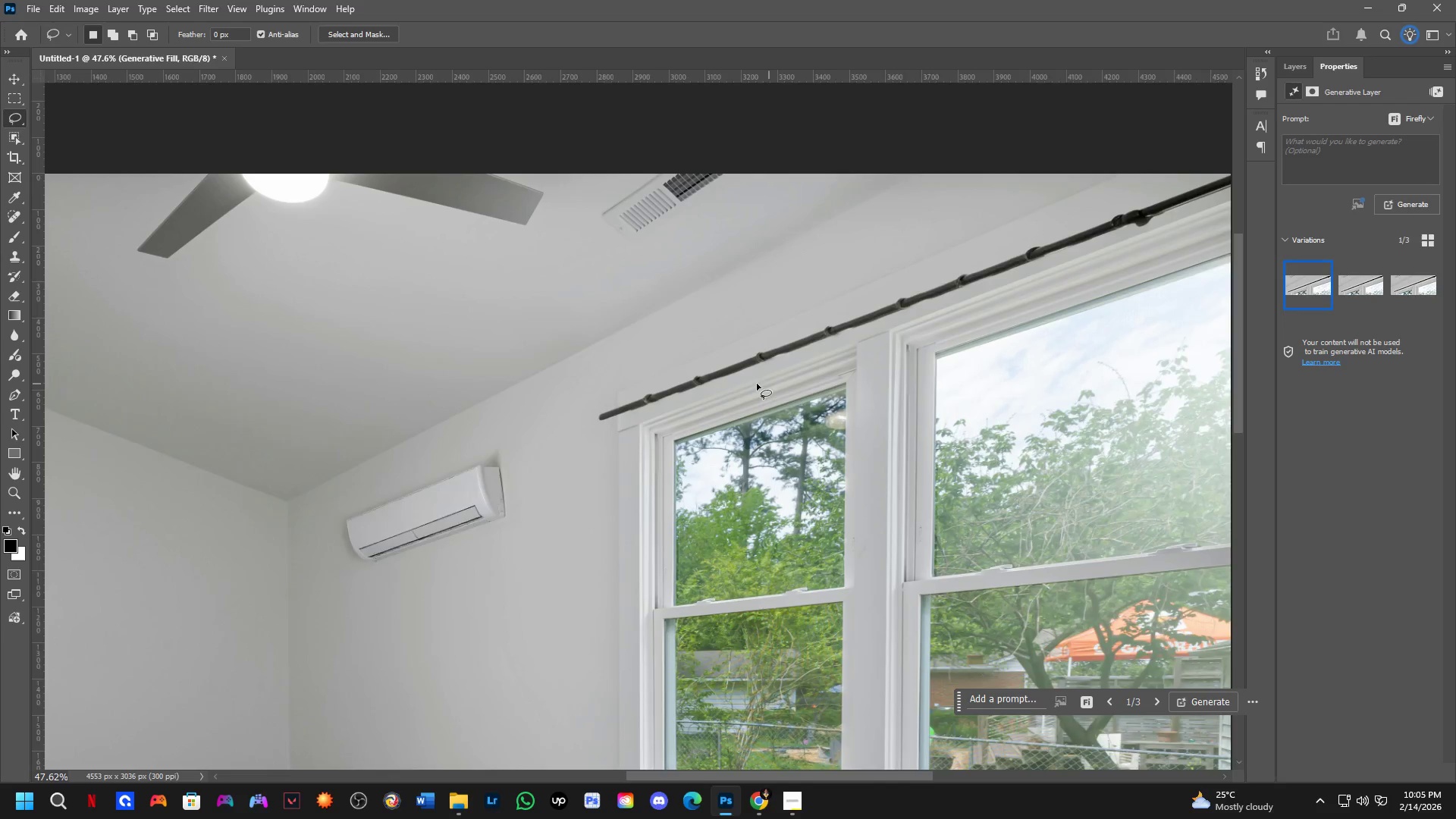 
scroll: coordinate [750, 352], scroll_direction: up, amount: 7.0
 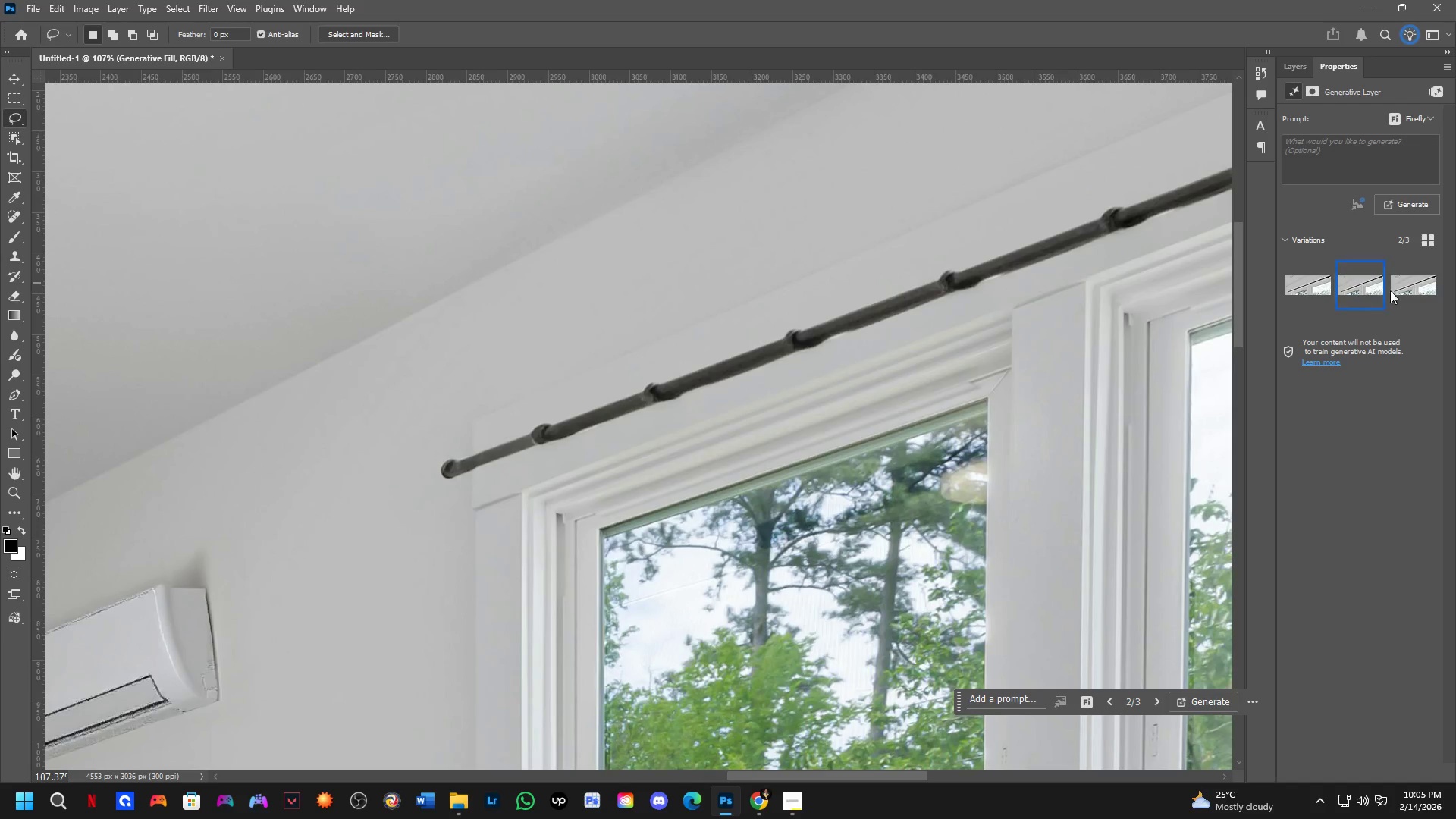 
double_click([1414, 293])
 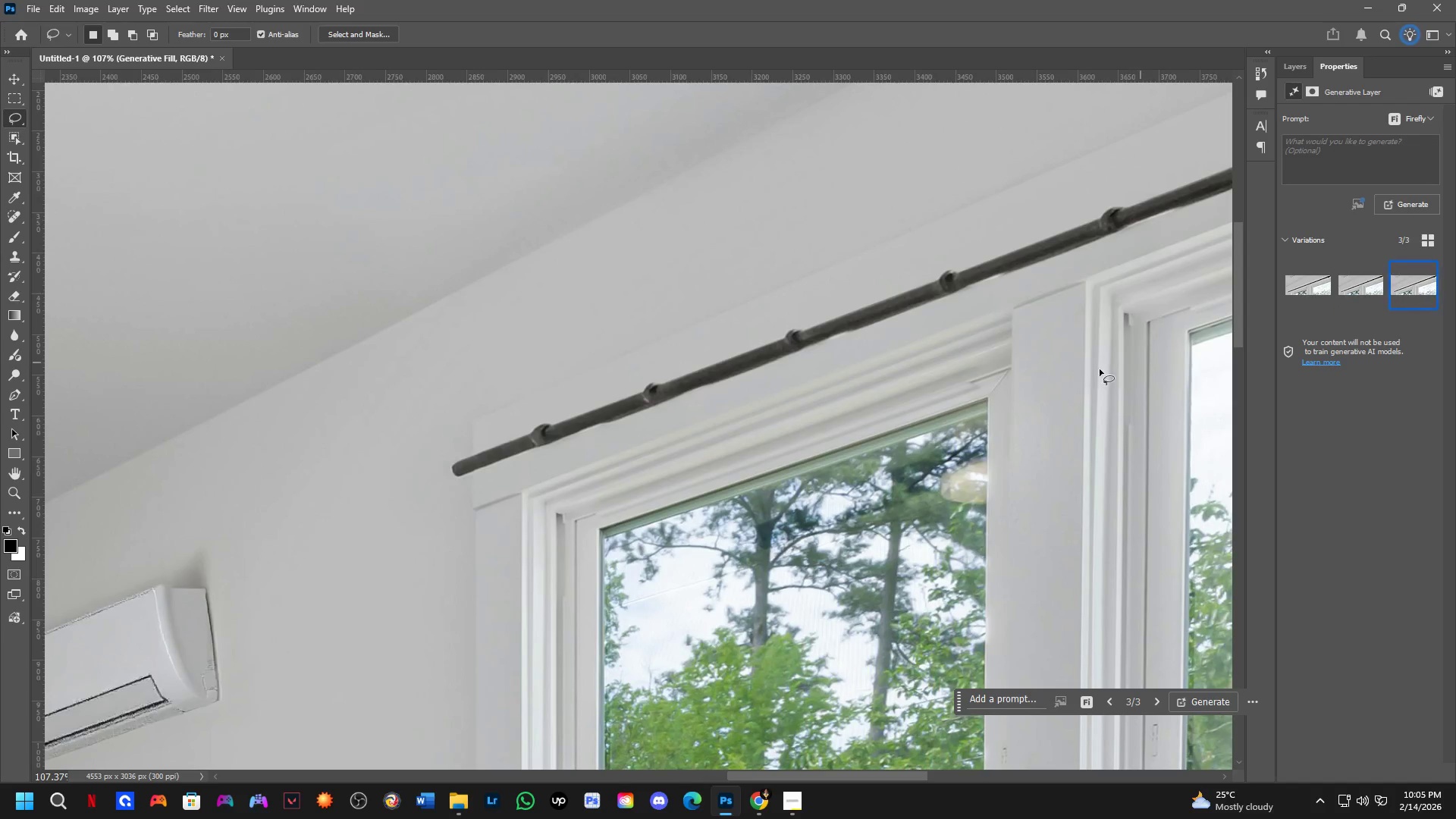 
hold_key(key=Space, duration=0.55)
 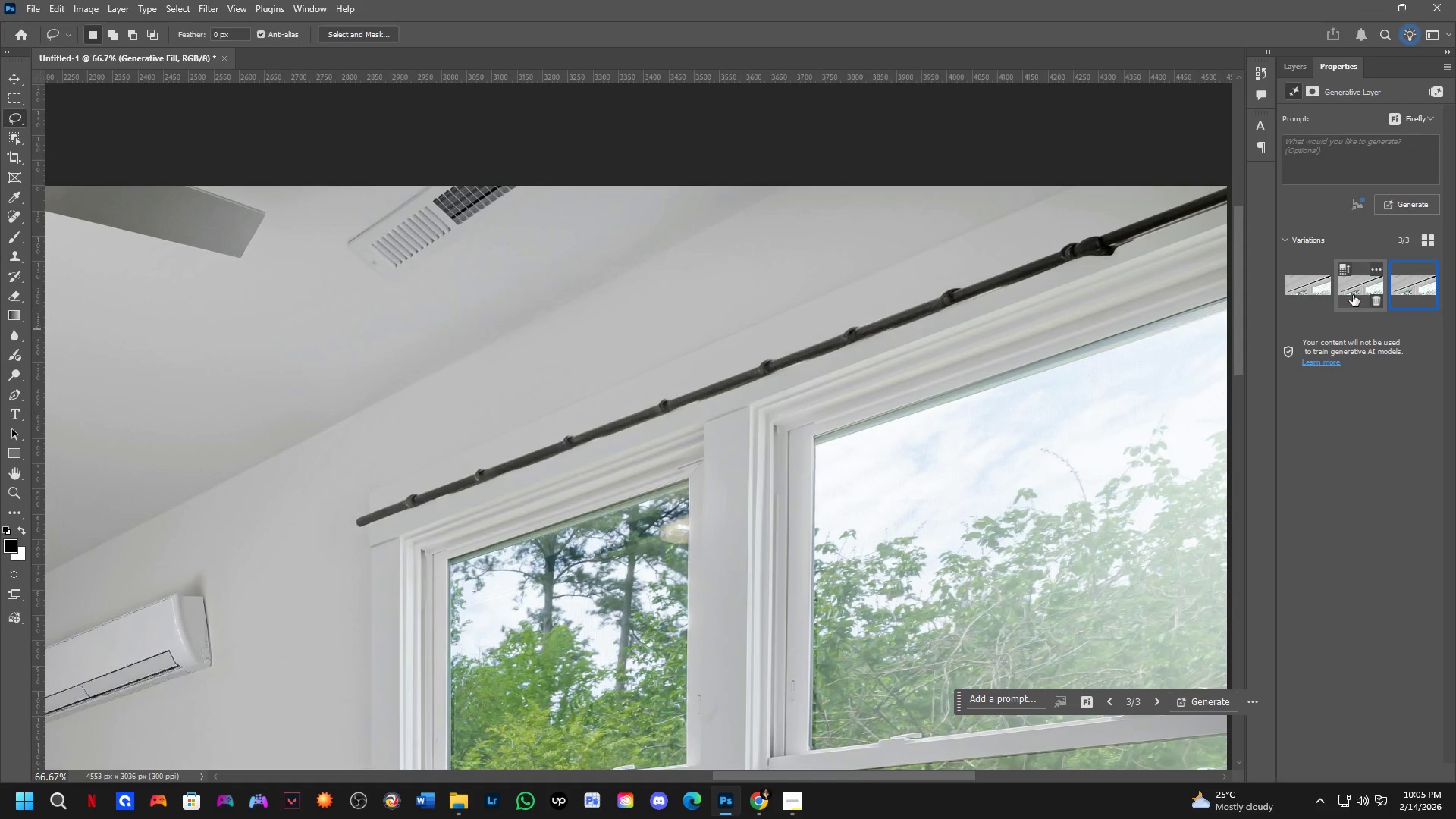 
left_click_drag(start_coordinate=[1001, 365], to_coordinate=[764, 444])
 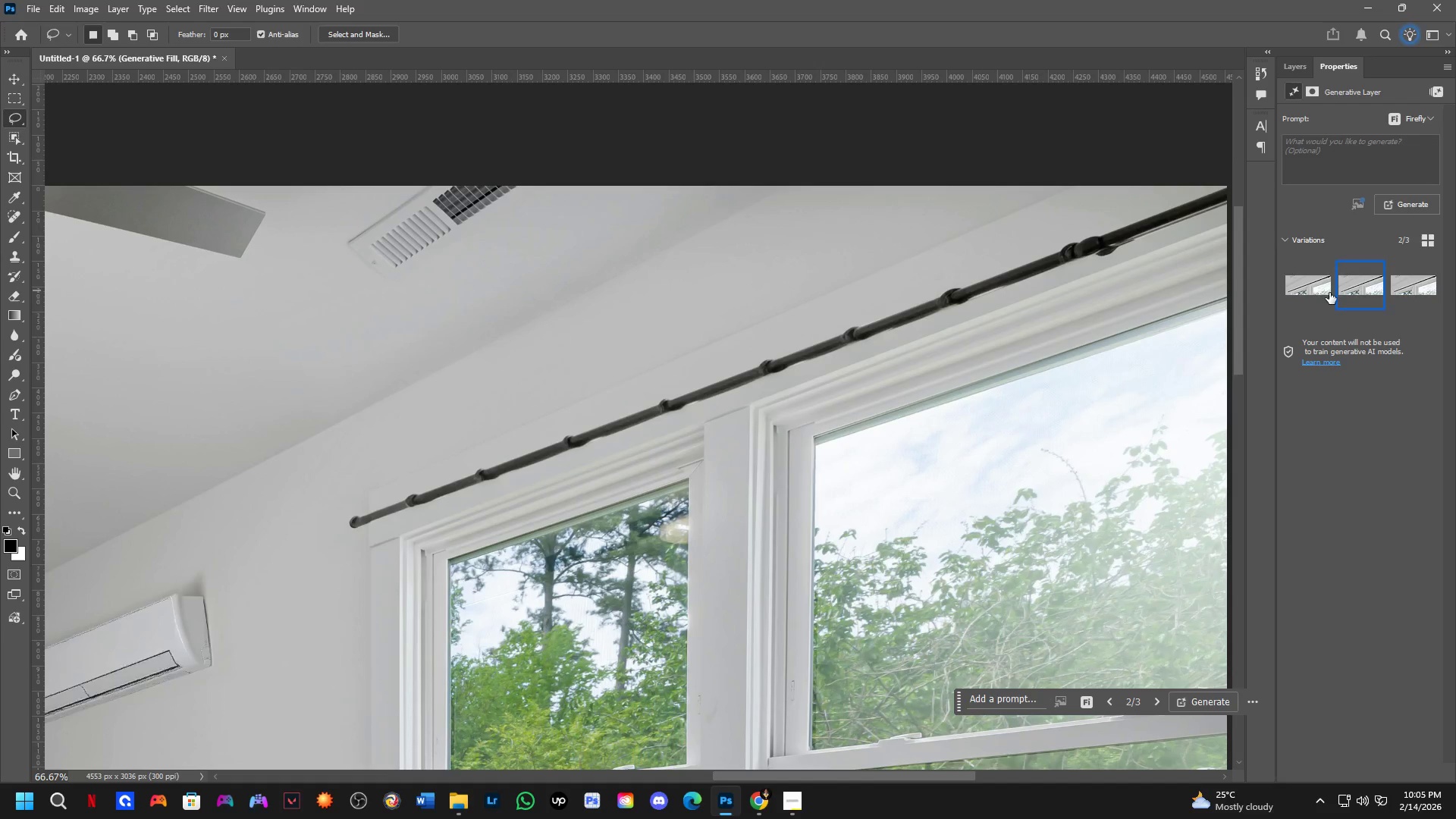 
scroll: coordinate [826, 398], scroll_direction: down, amount: 5.0
 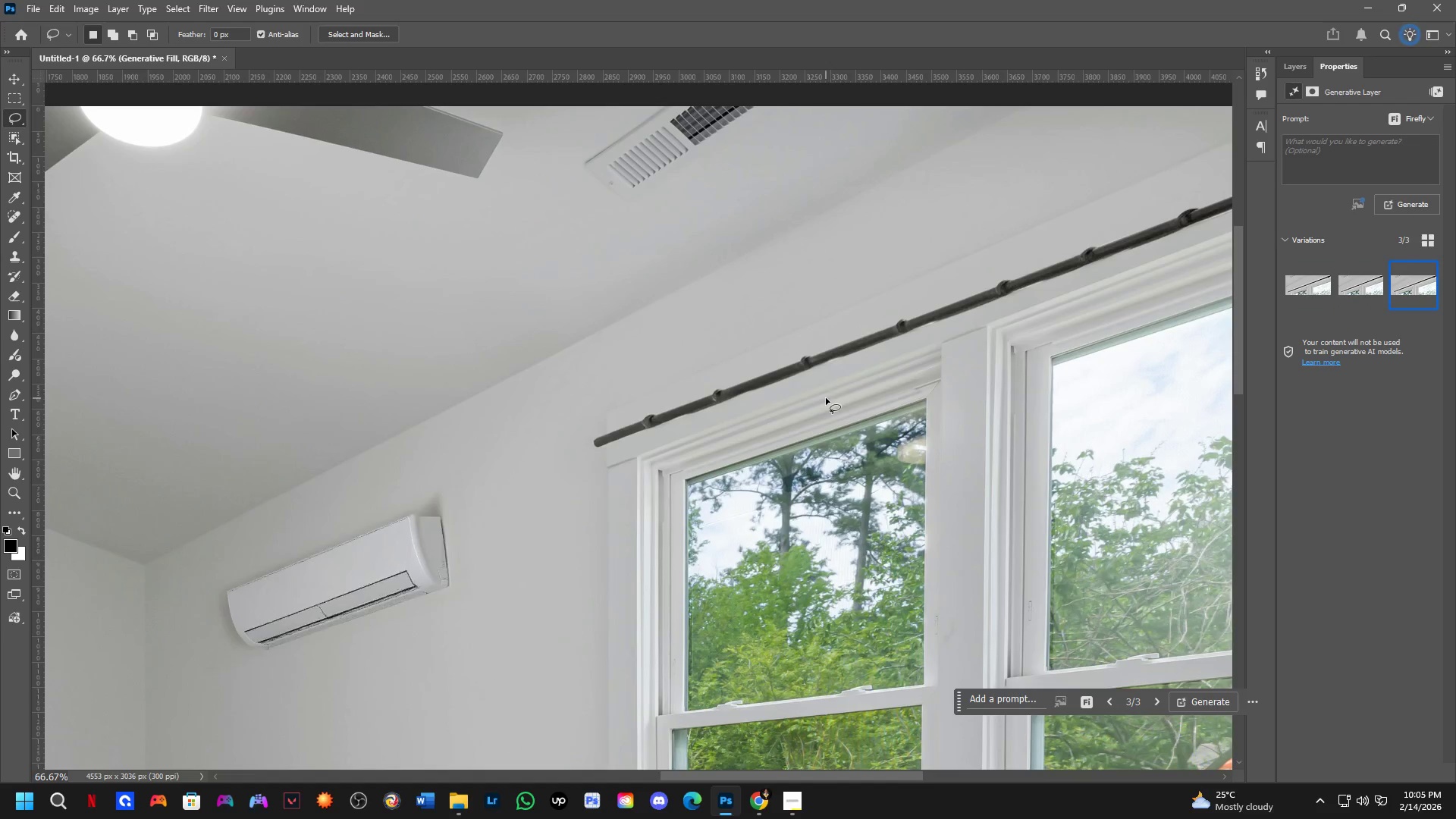 
left_click([1313, 293])
 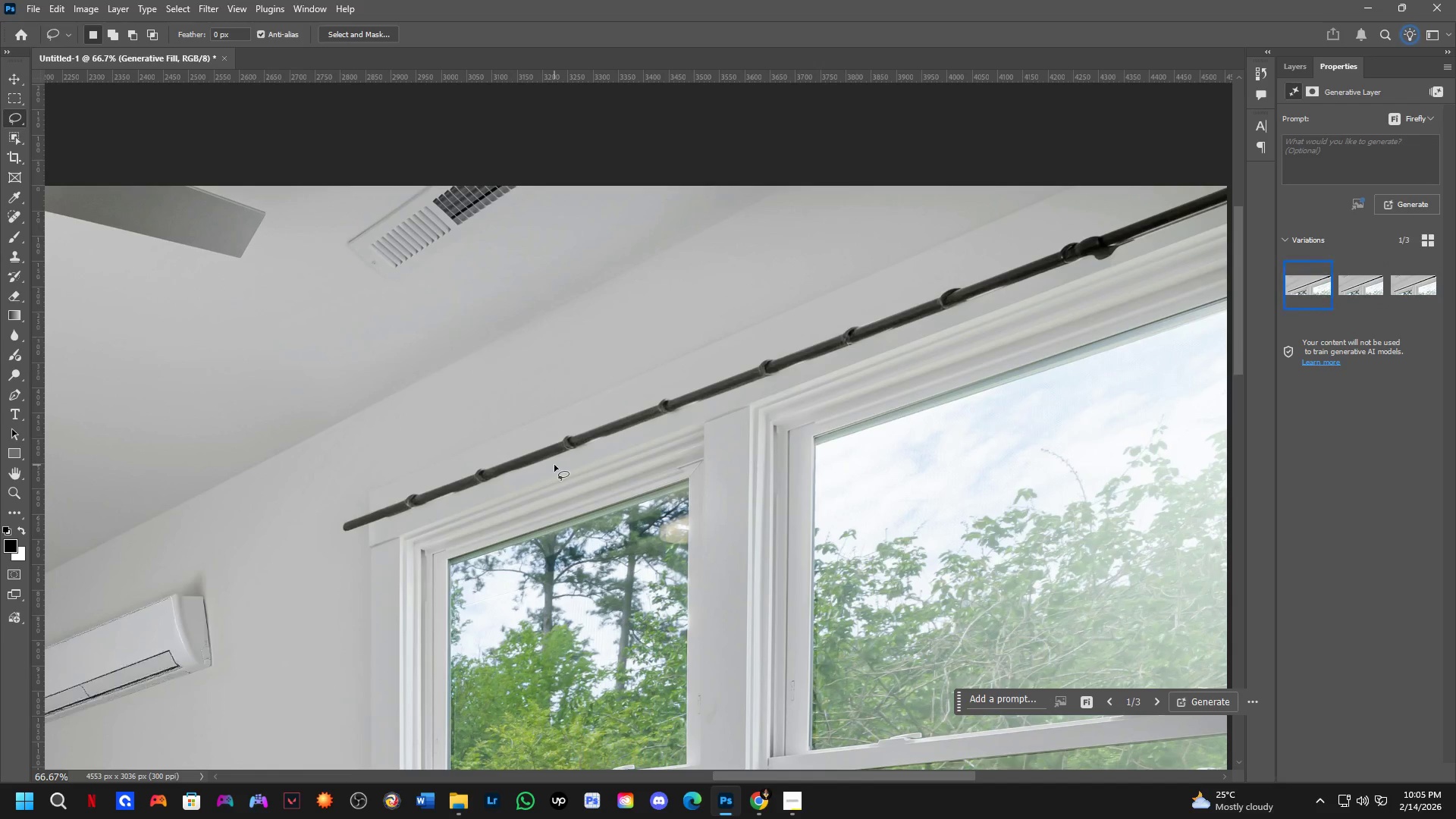 
hold_key(key=Space, duration=0.47)
 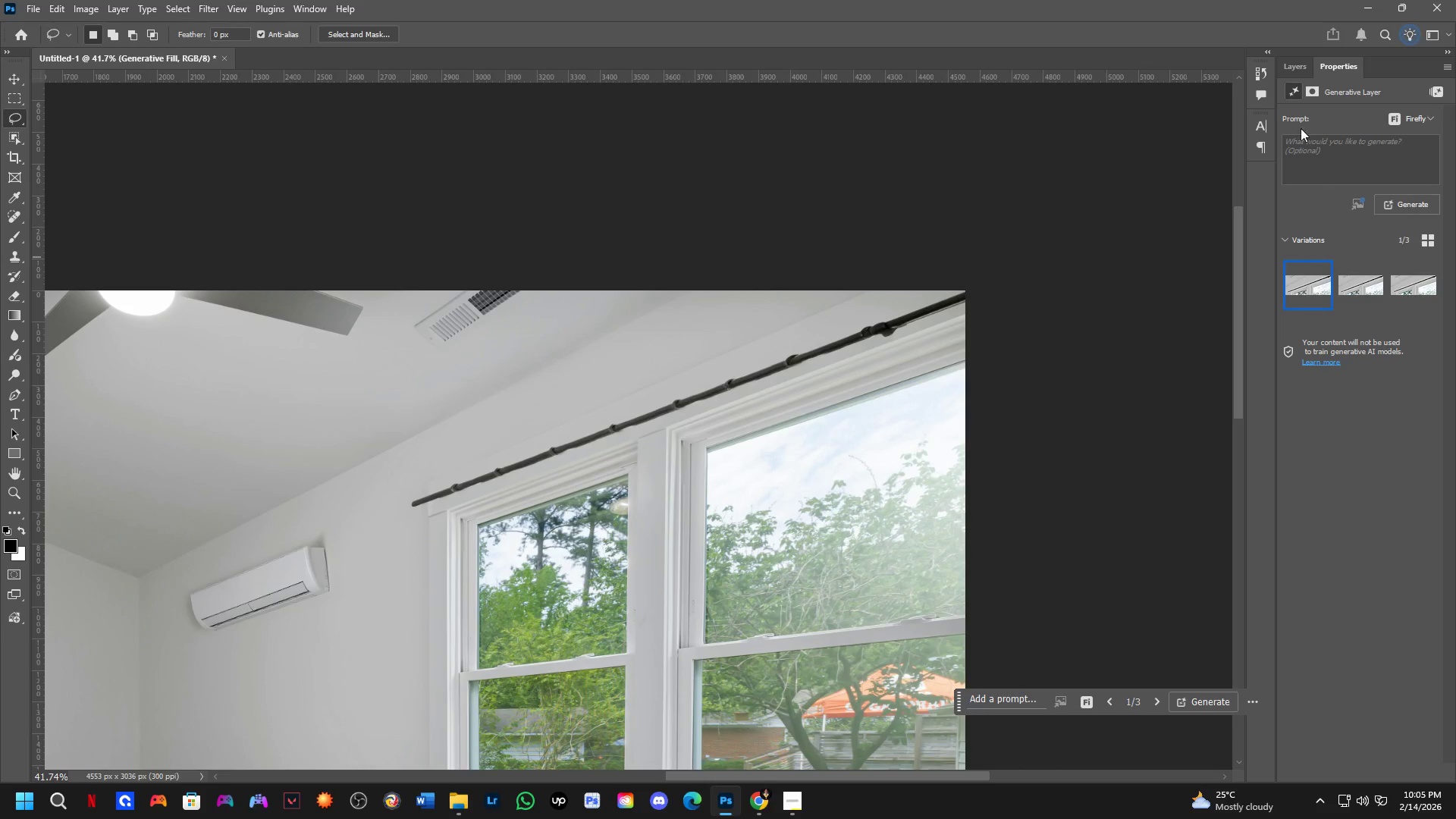 
left_click_drag(start_coordinate=[712, 556], to_coordinate=[702, 557])
 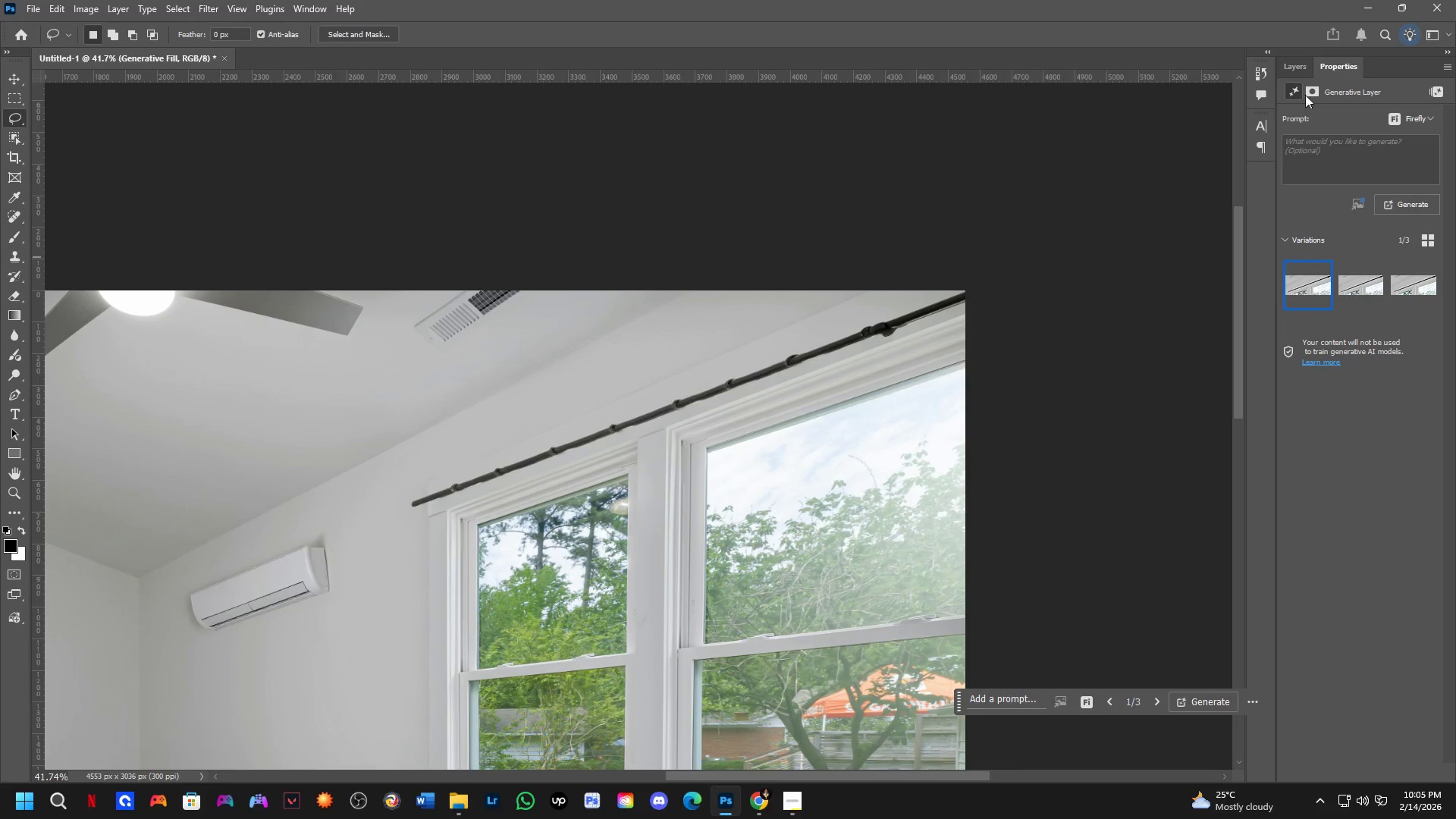 
scroll: coordinate [554, 465], scroll_direction: down, amount: 5.0
 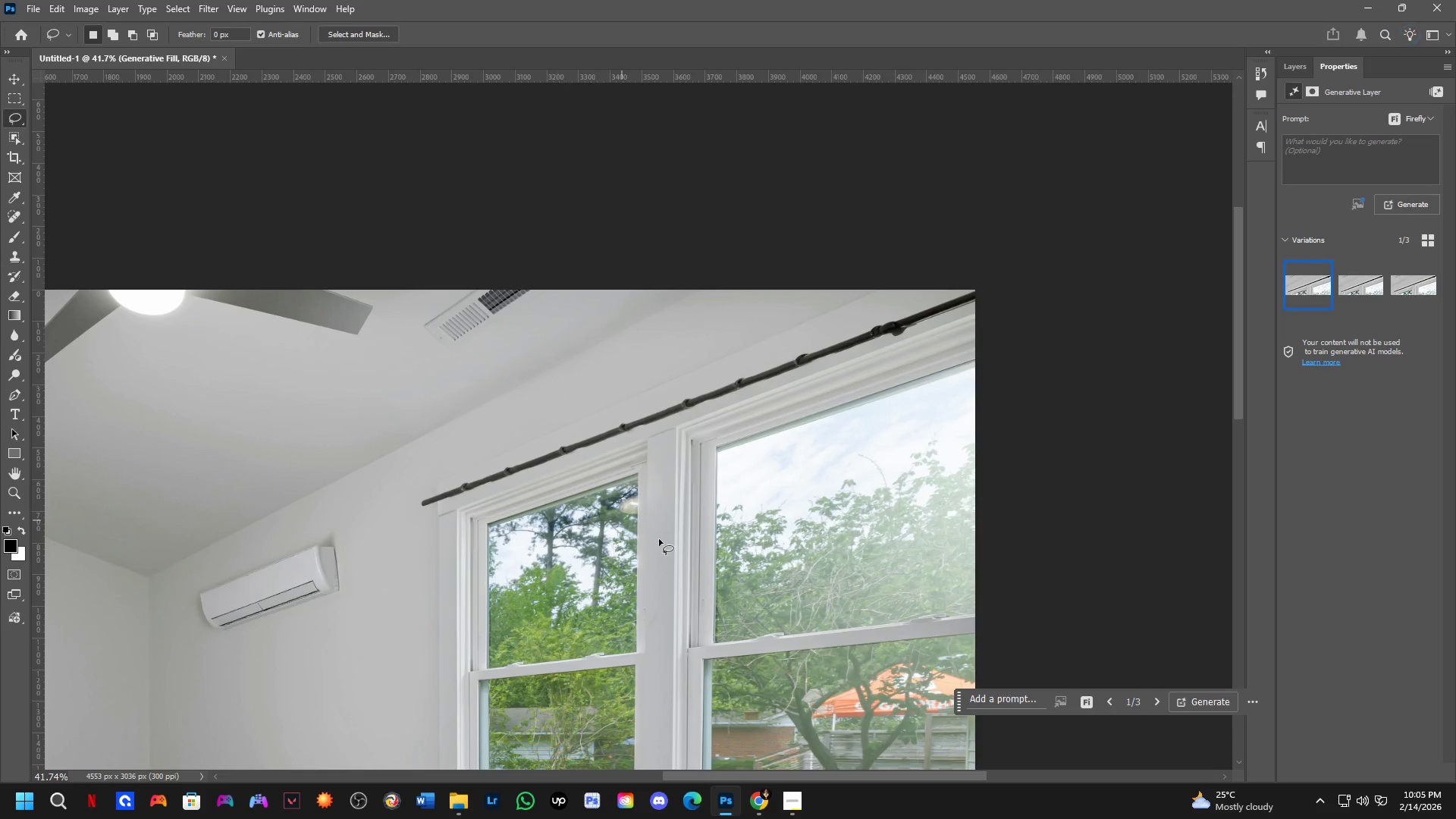 
left_click([1301, 61])
 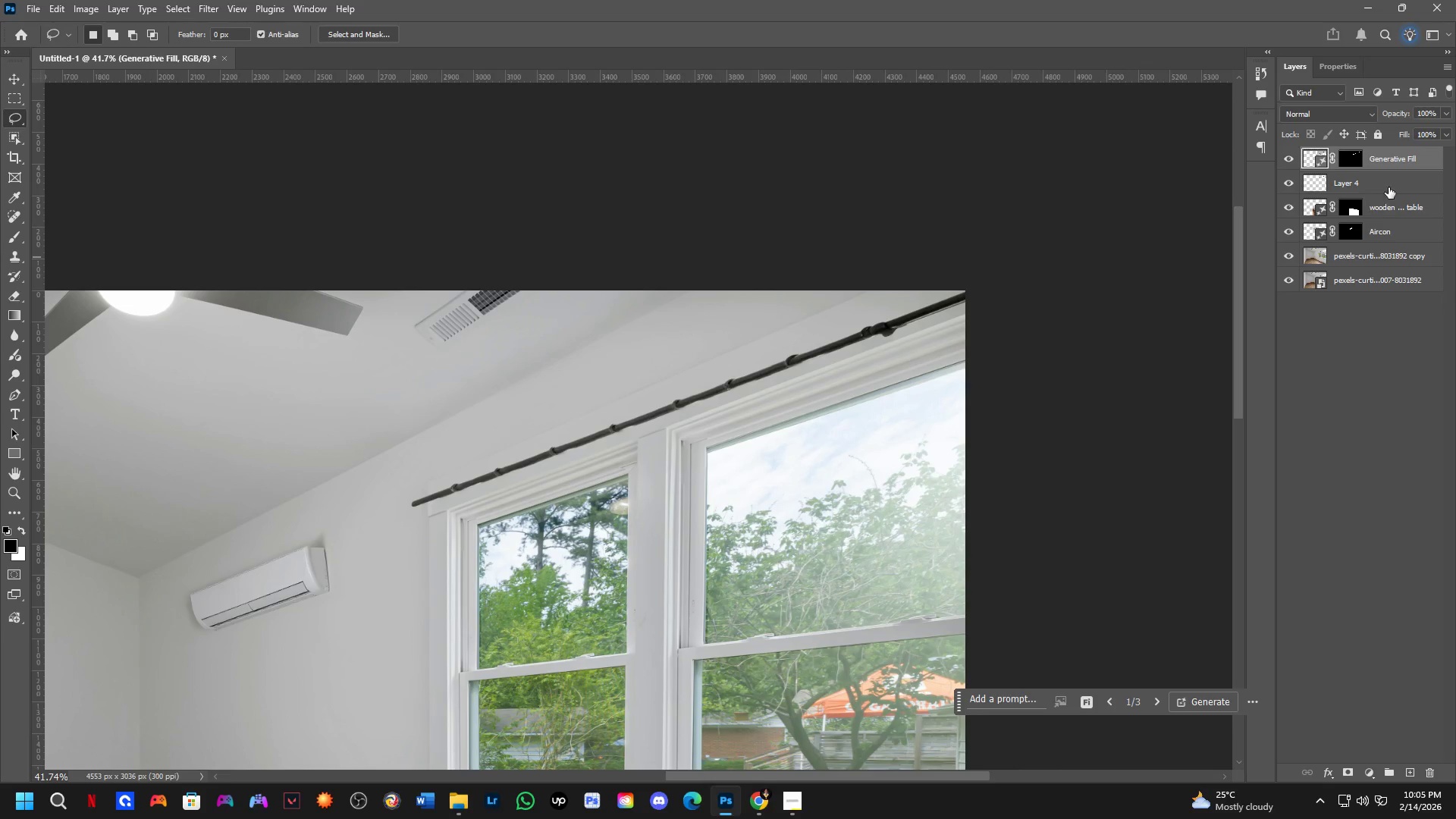 
key(Control+Shift+ShiftLeft)
 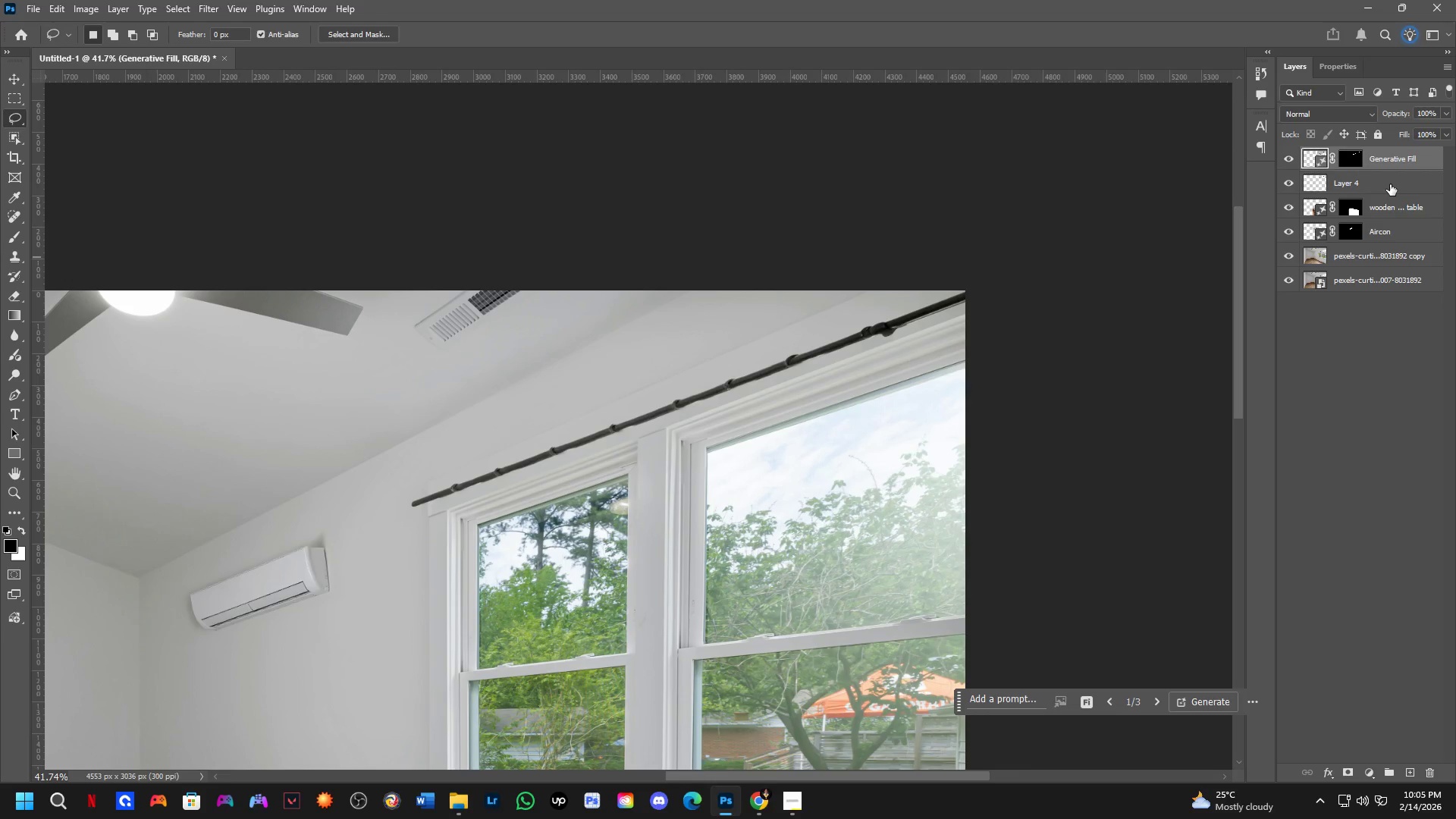 
left_click([1390, 184])
 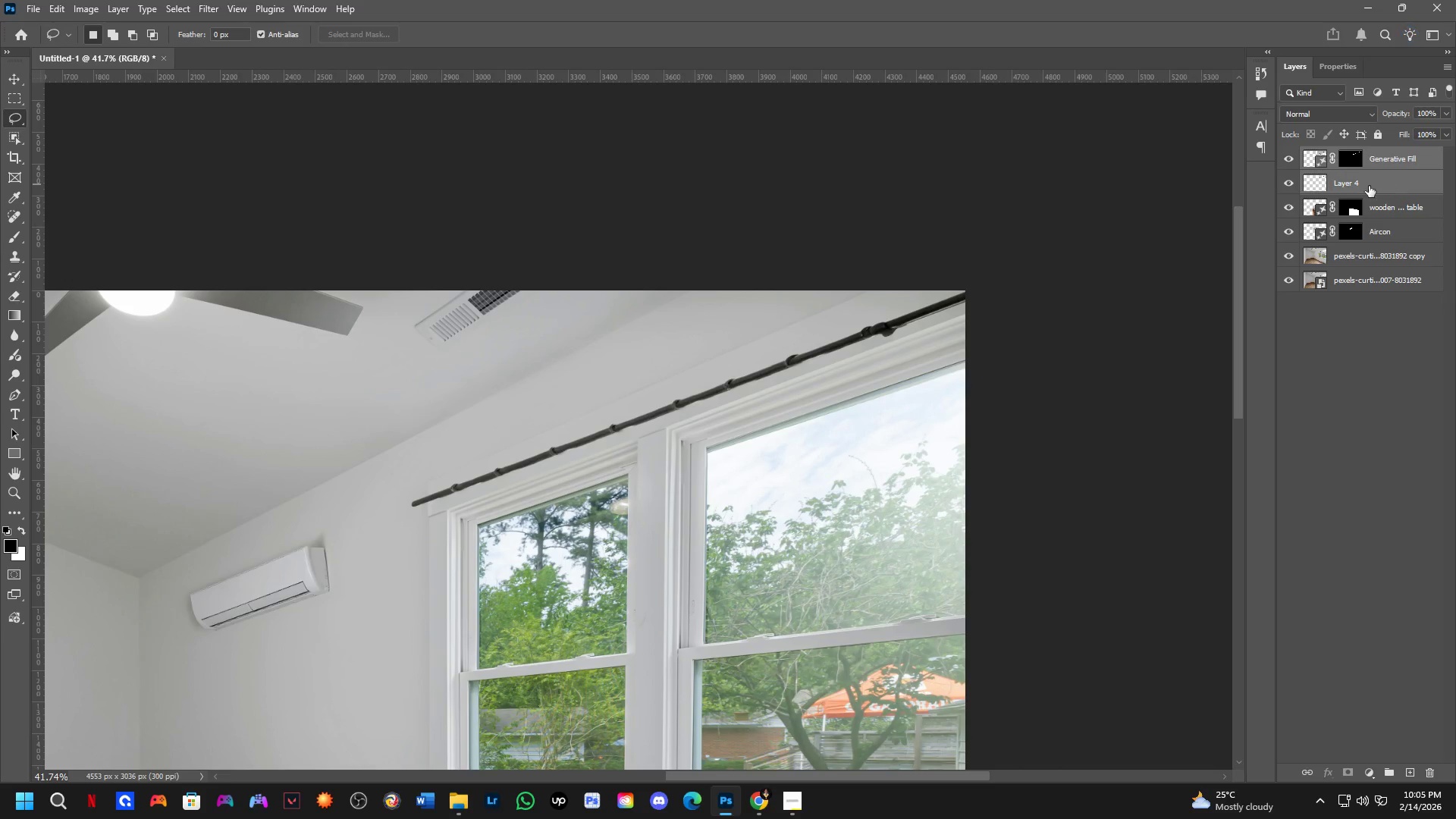 
key(Control+E)
 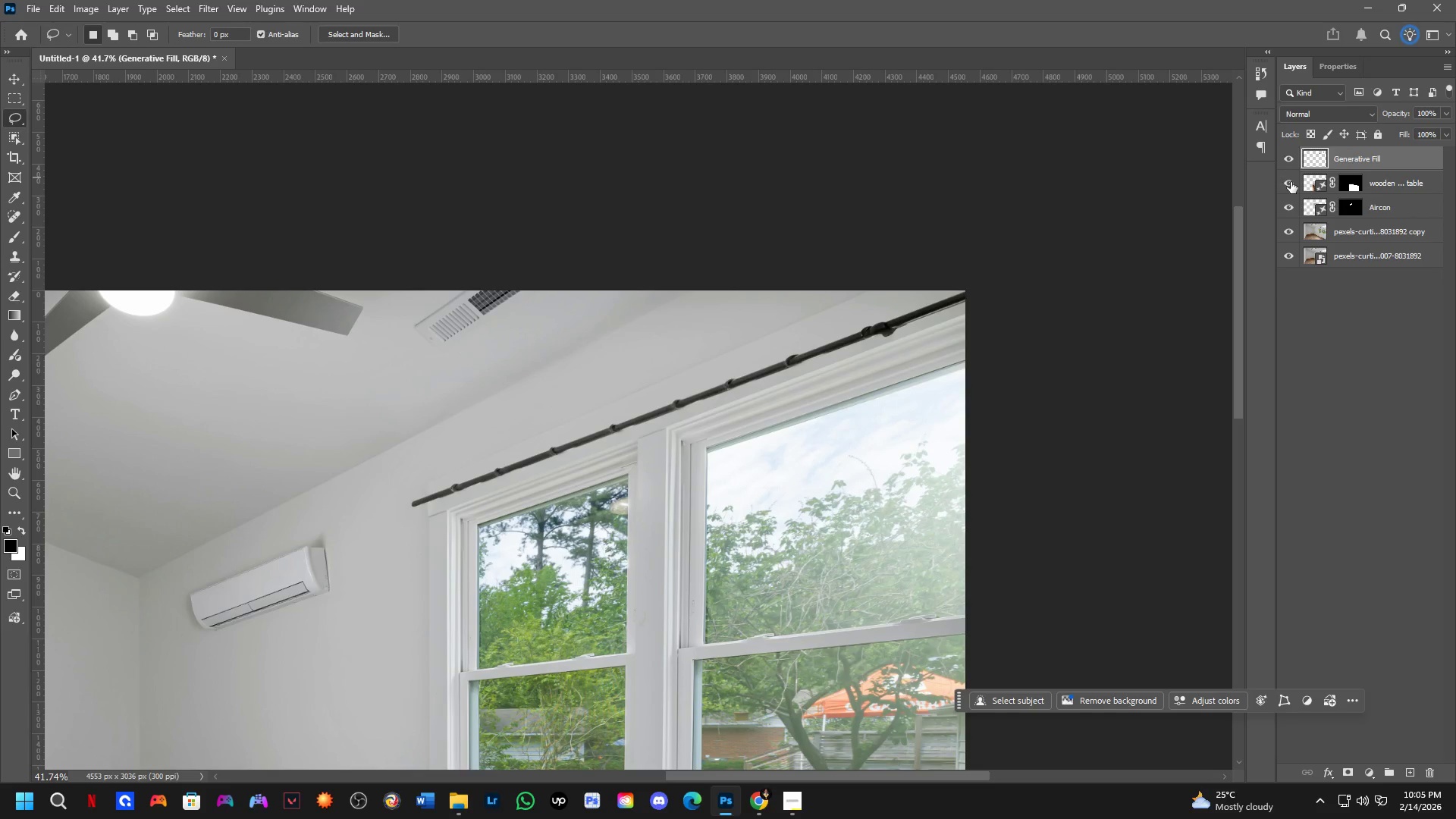 
double_click([1291, 182])
 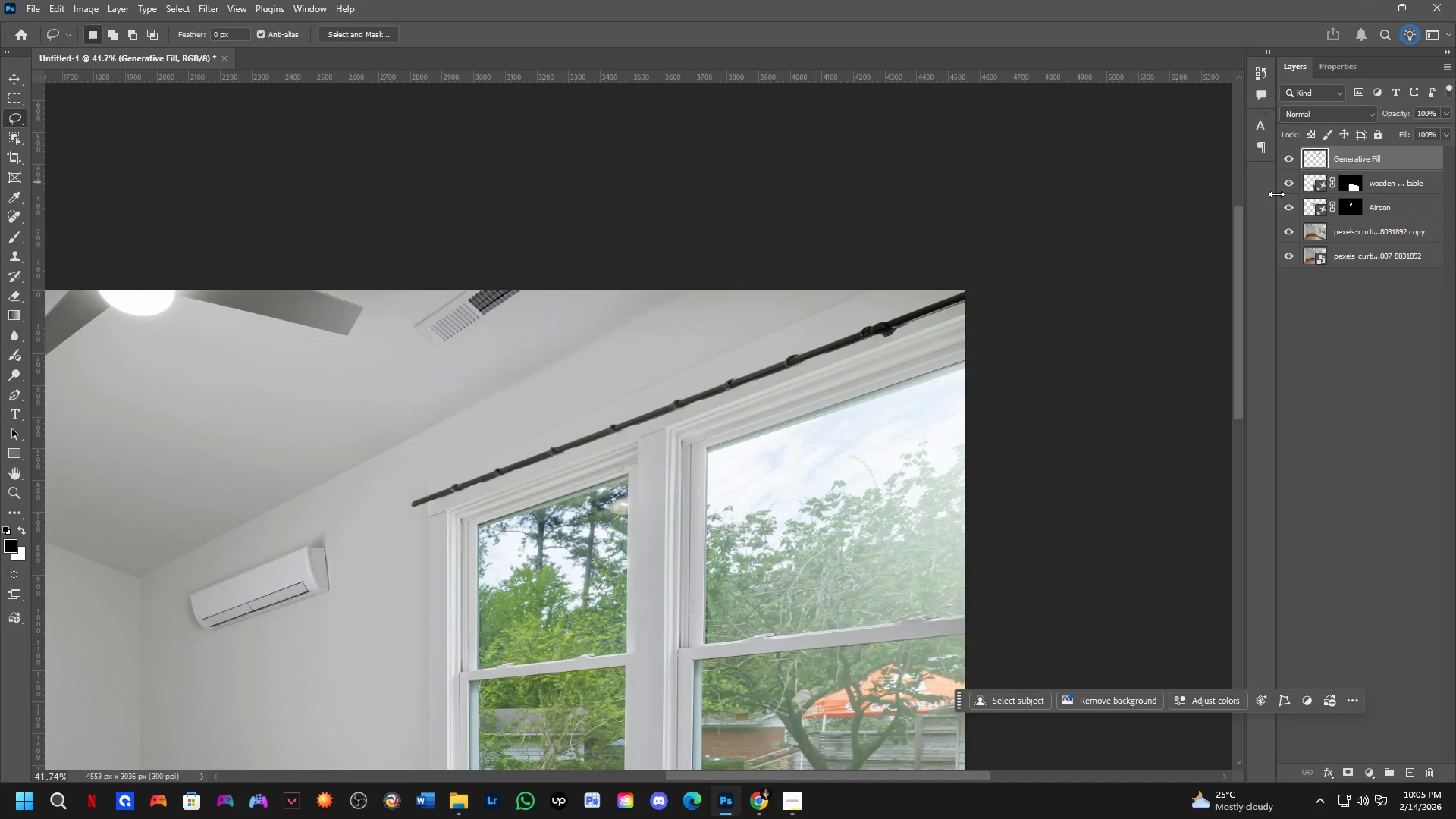 
key(Shift+ShiftLeft)
 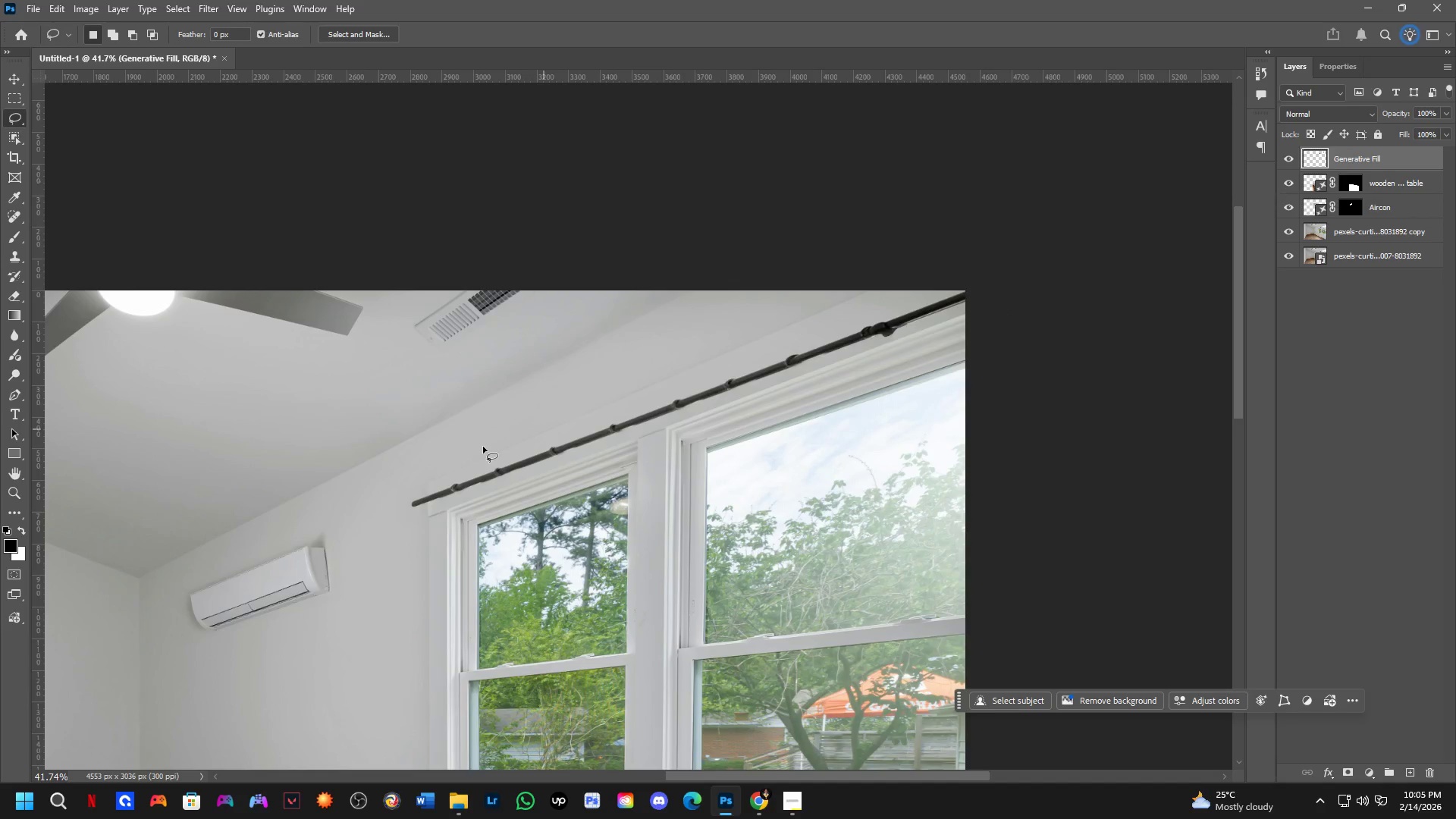 
hold_key(key=Space, duration=0.44)
 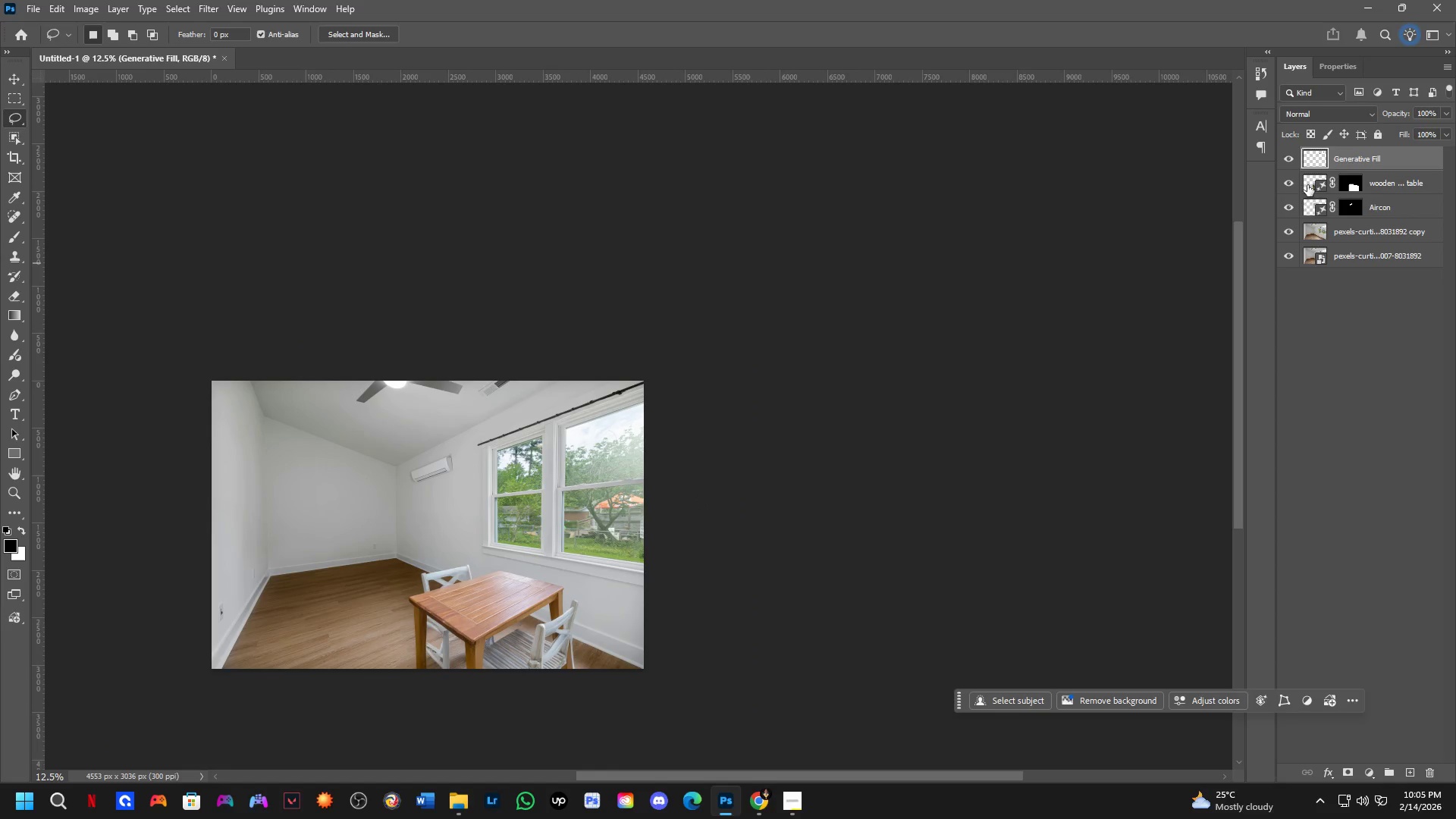 
left_click_drag(start_coordinate=[534, 550], to_coordinate=[570, 525])
 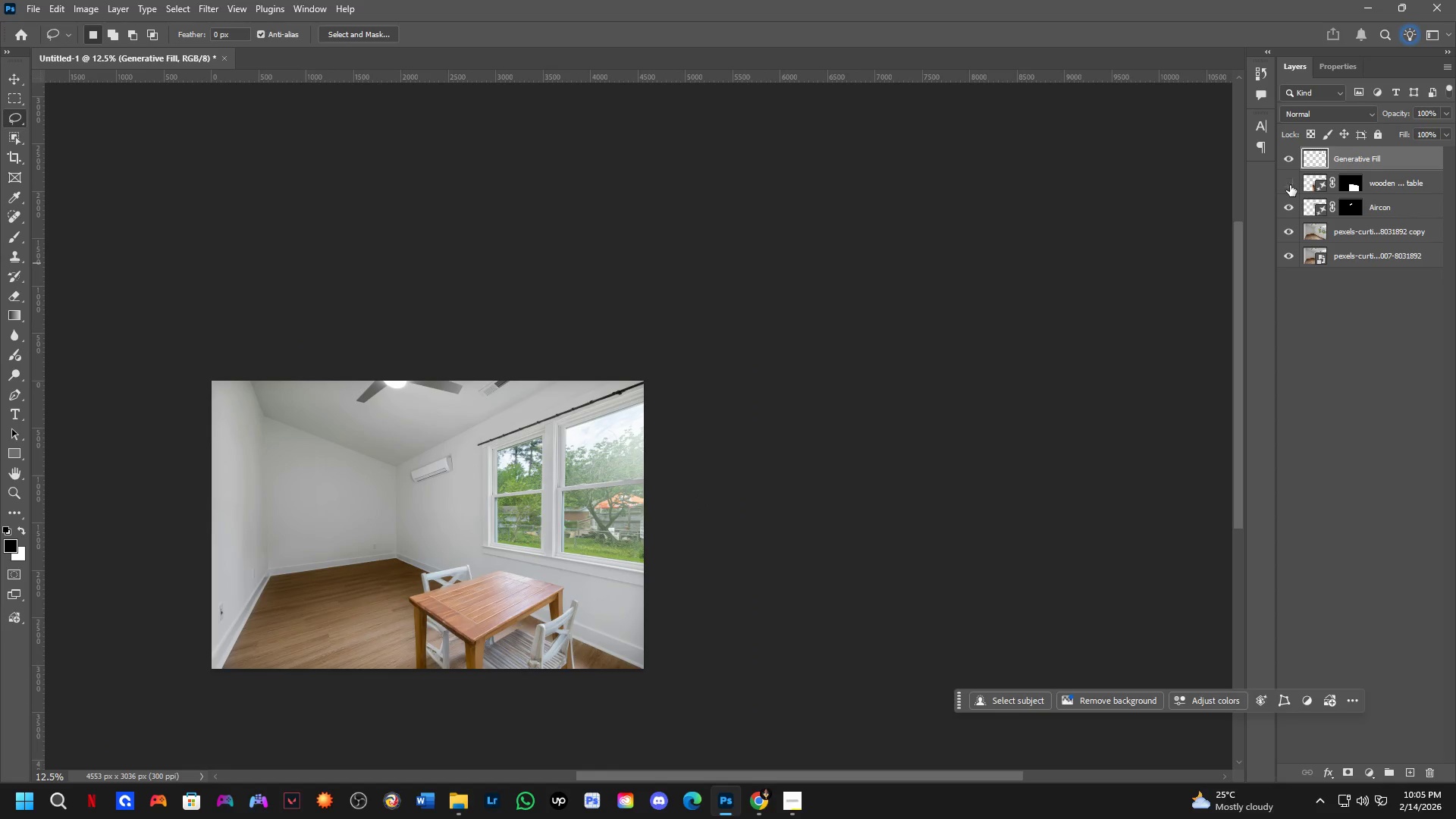 
scroll: coordinate [455, 456], scroll_direction: down, amount: 5.0
 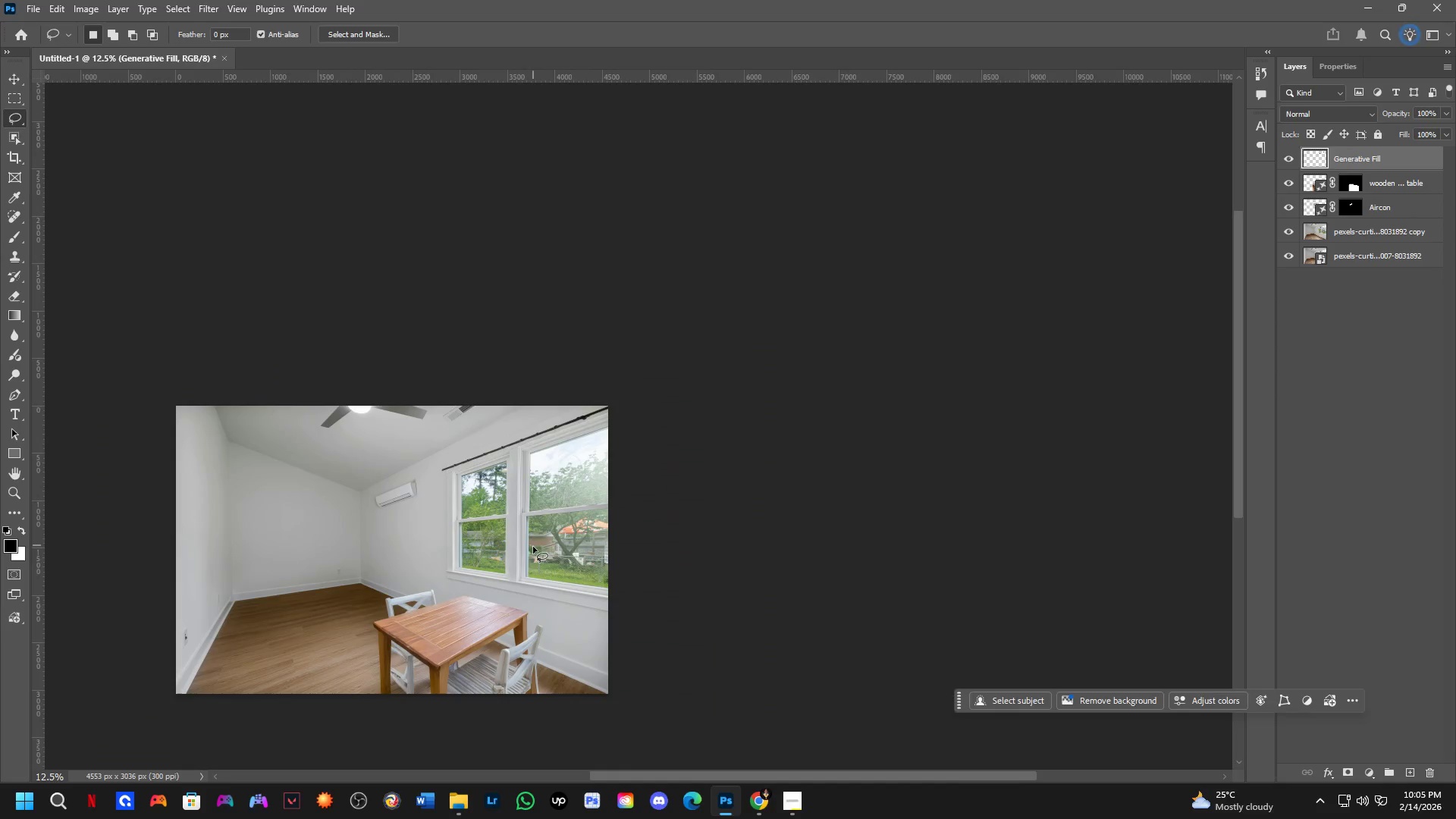 
double_click([1290, 185])
 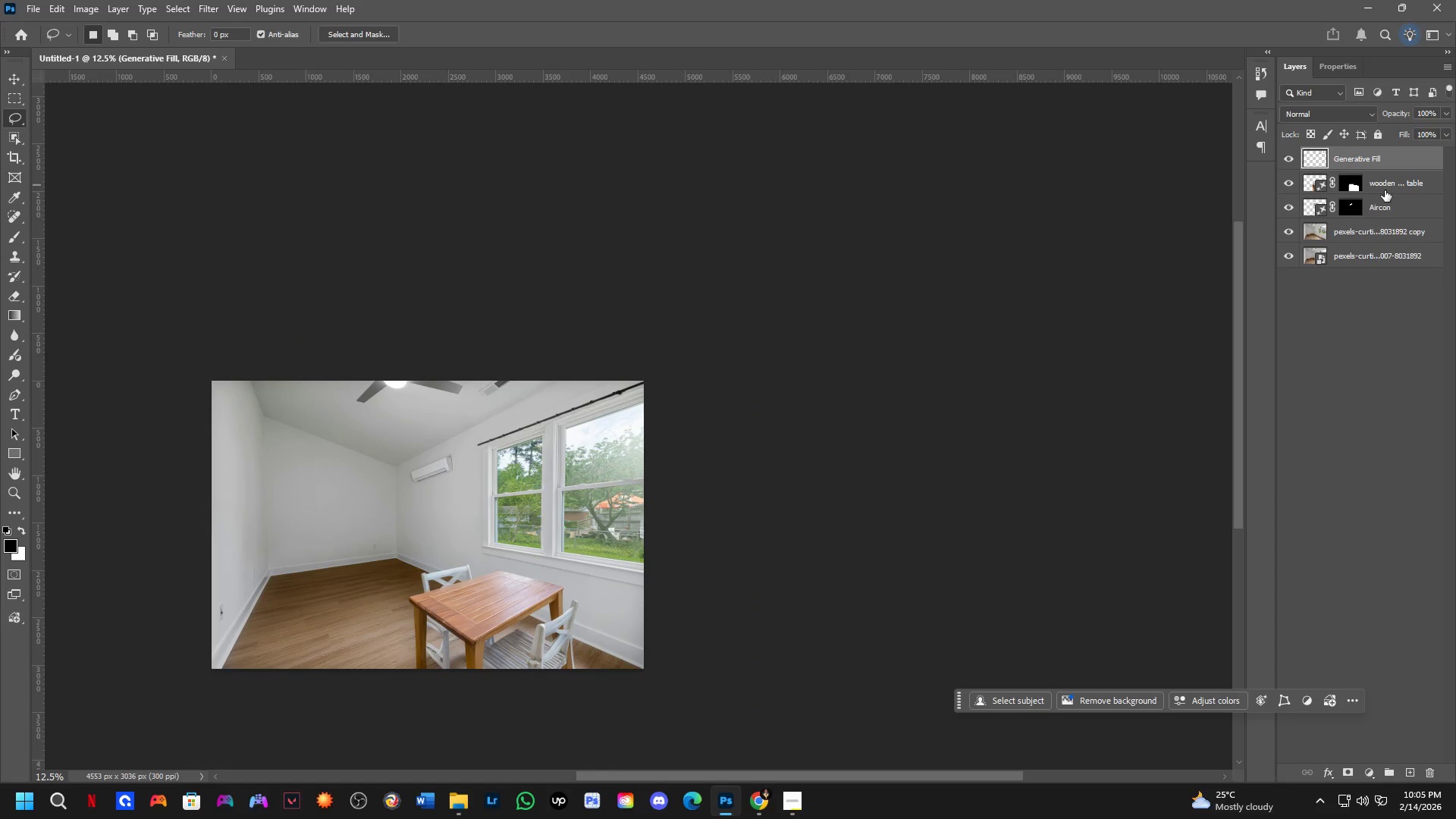 
double_click([1385, 184])
 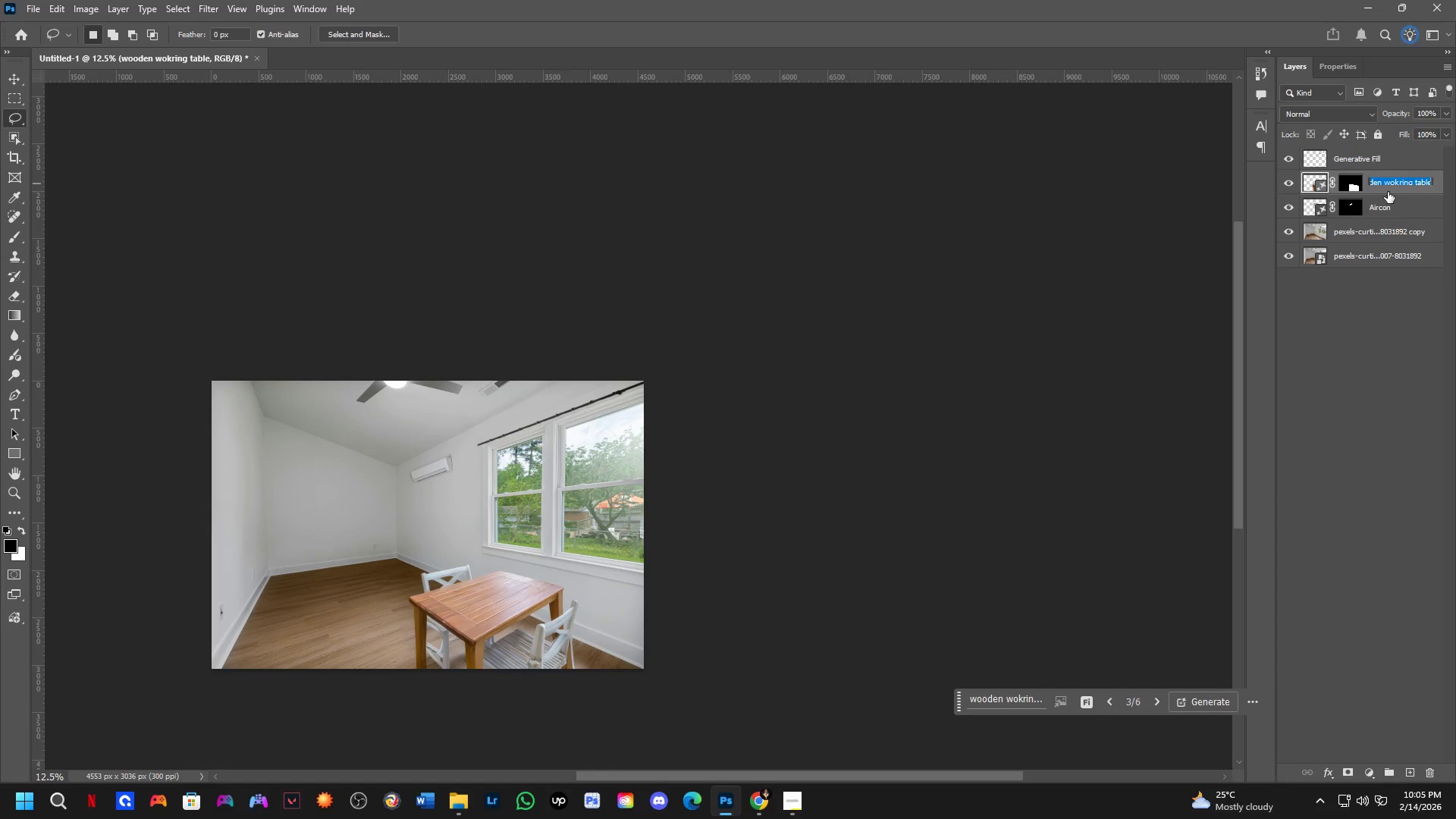 
type(Table)
 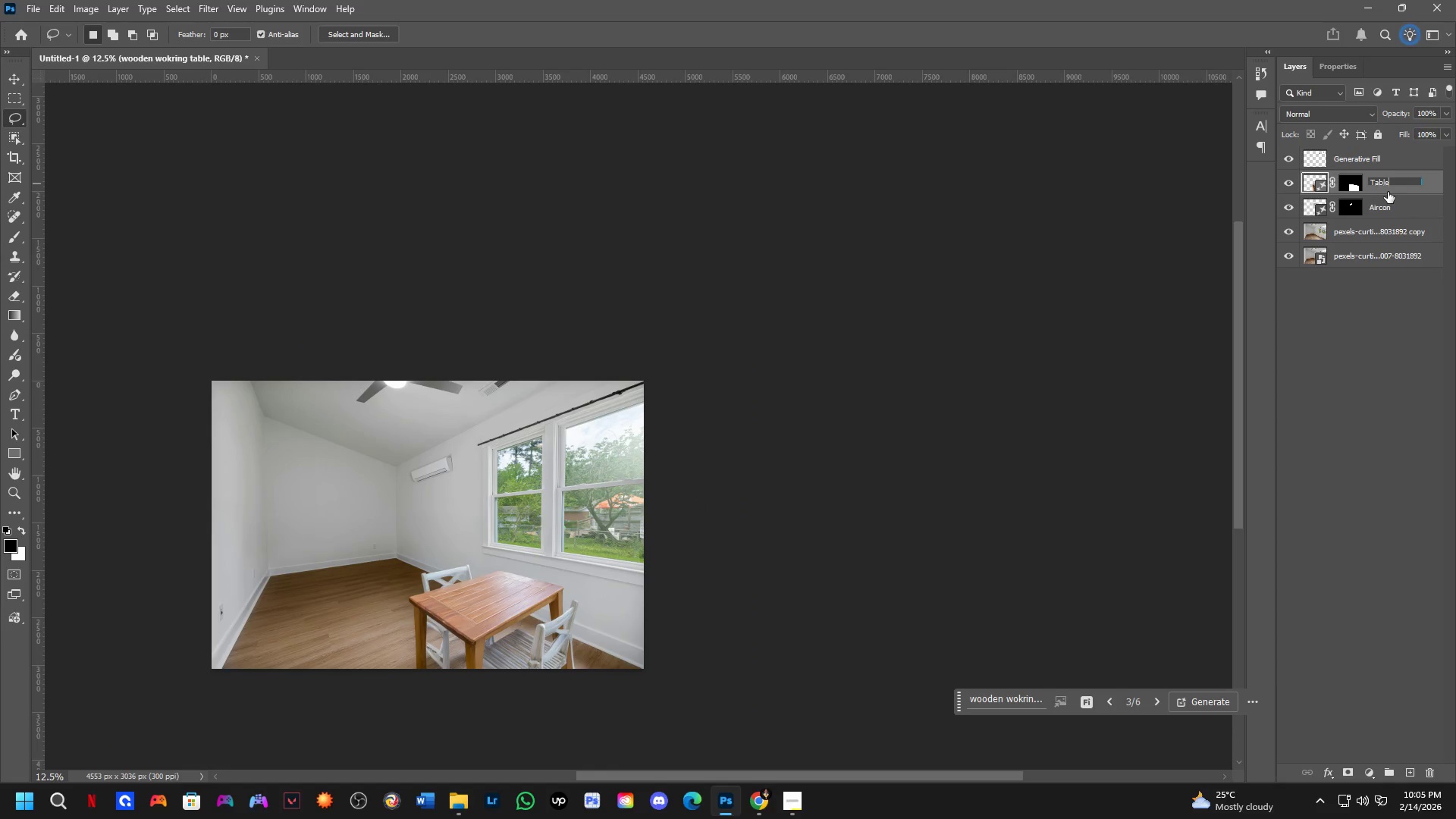 
key(Enter)
 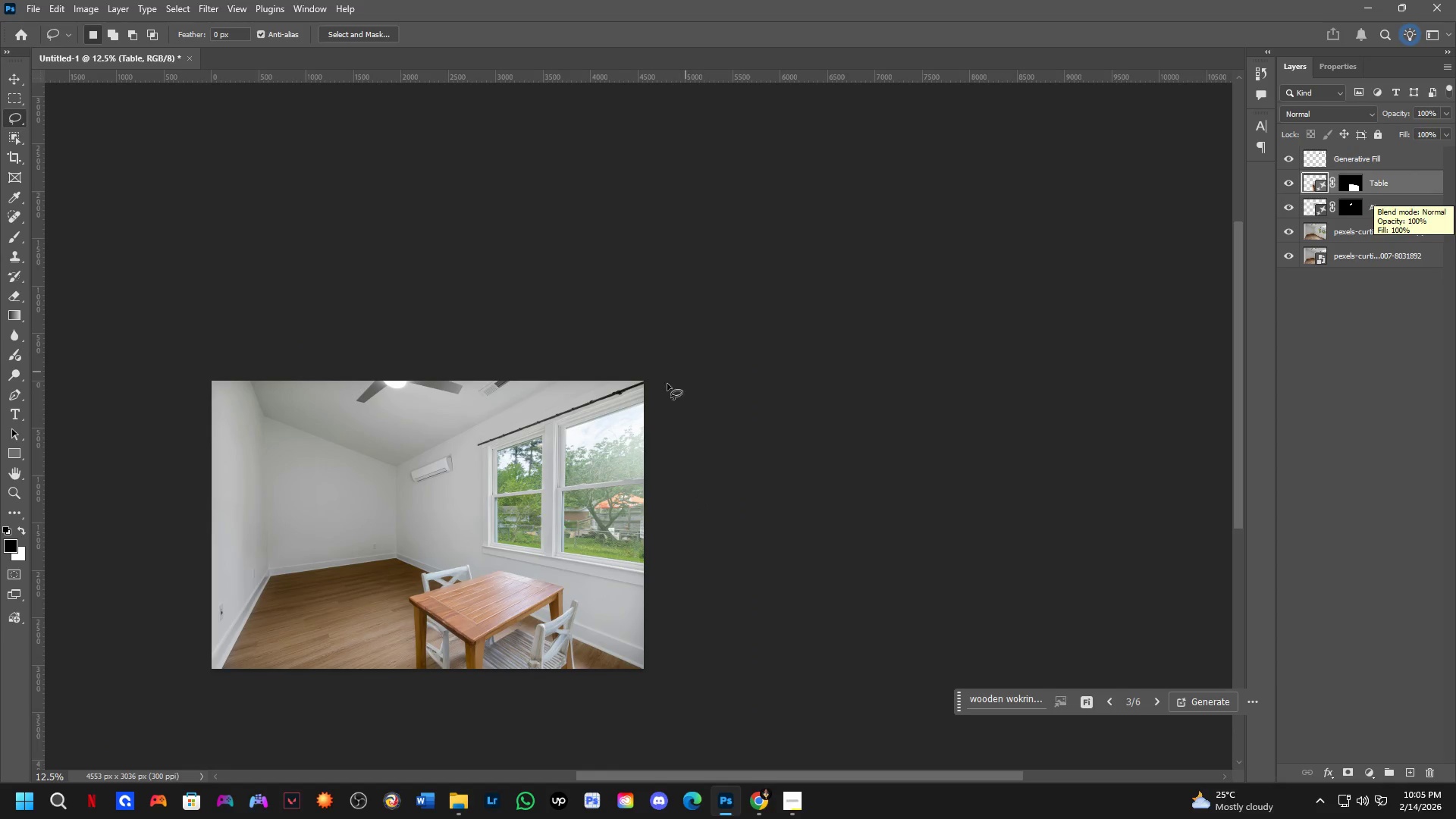 
key(Shift+ShiftLeft)
 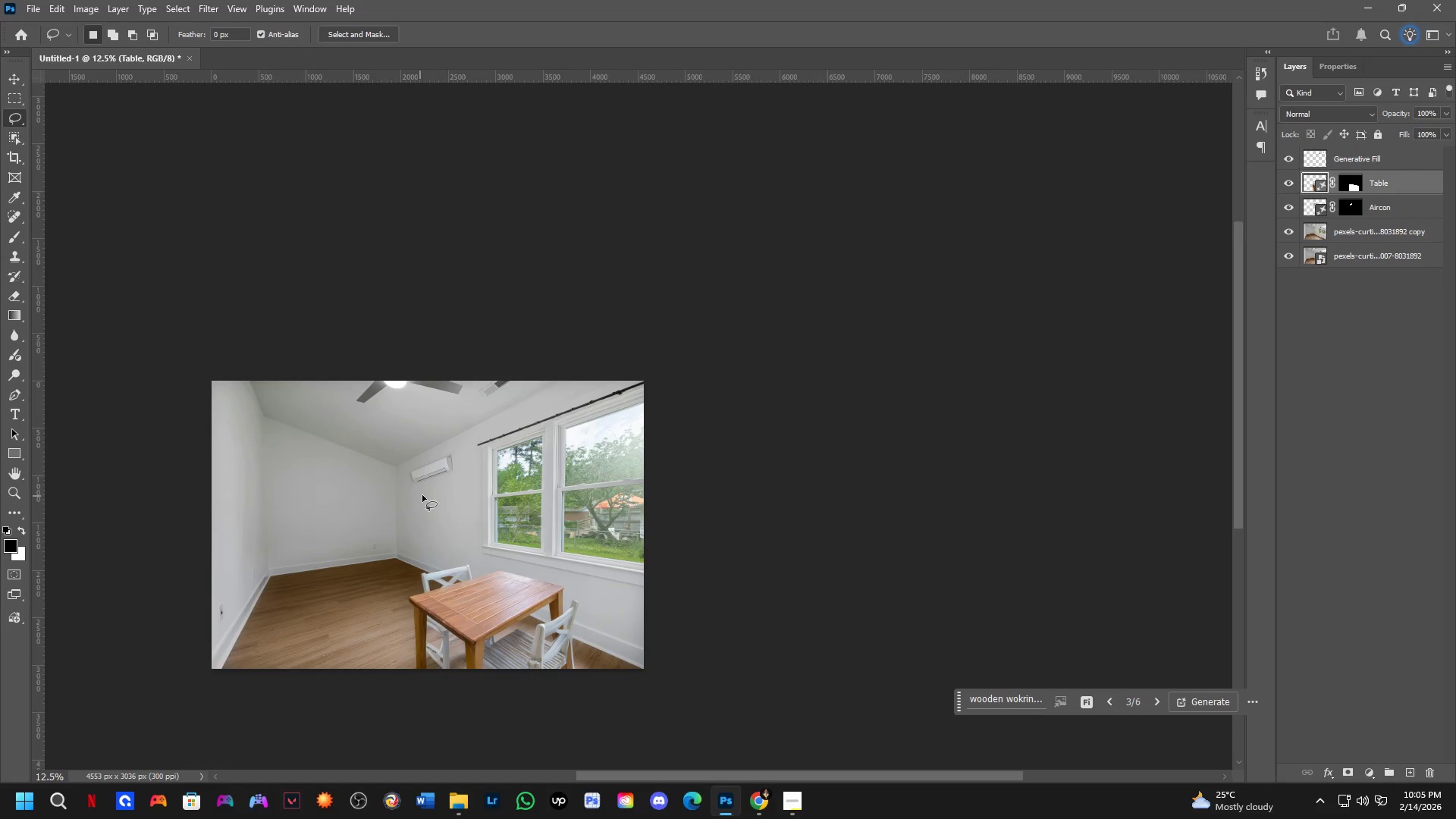 
hold_key(key=Space, duration=0.48)
 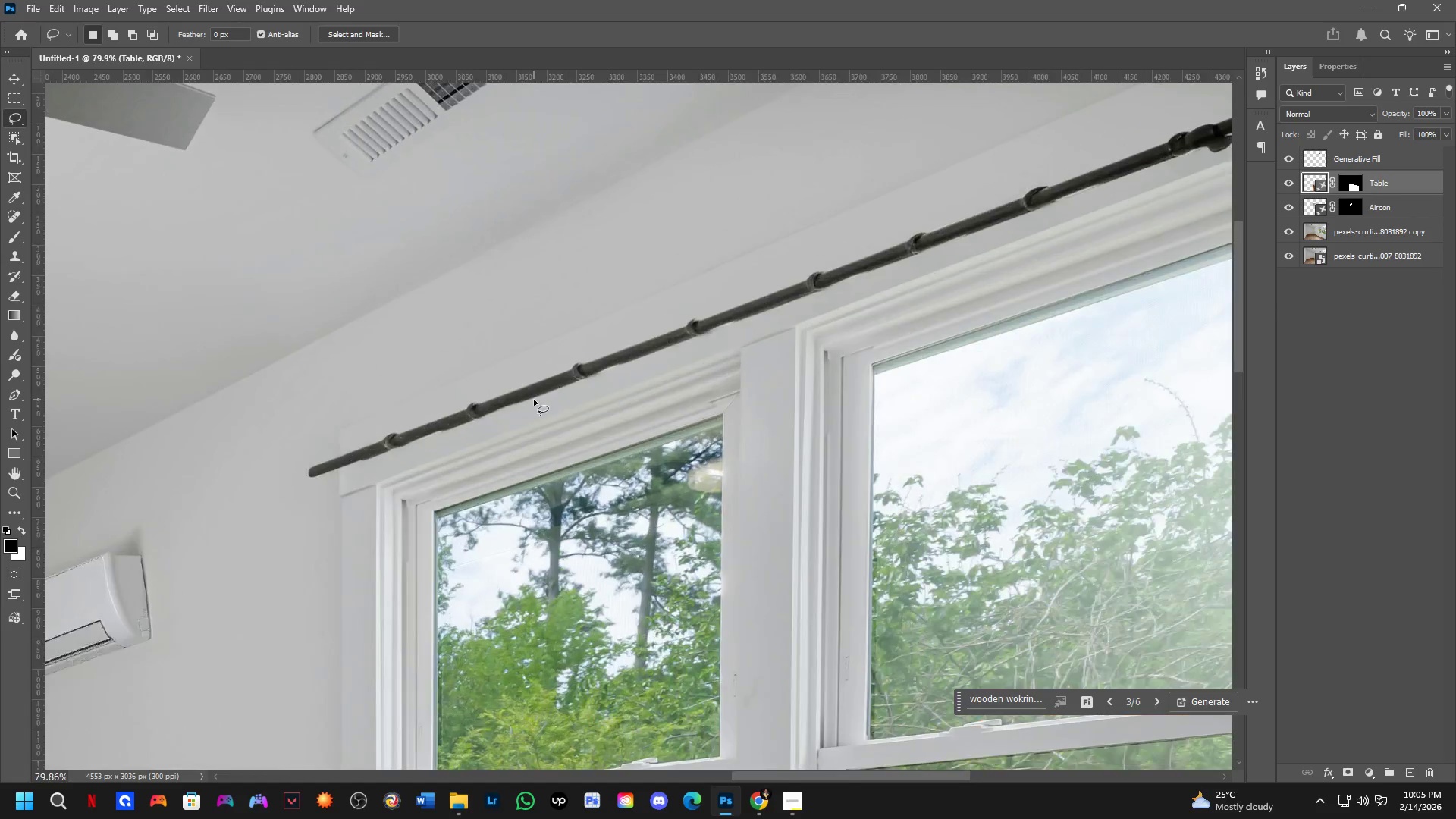 
left_click_drag(start_coordinate=[681, 379], to_coordinate=[634, 407])
 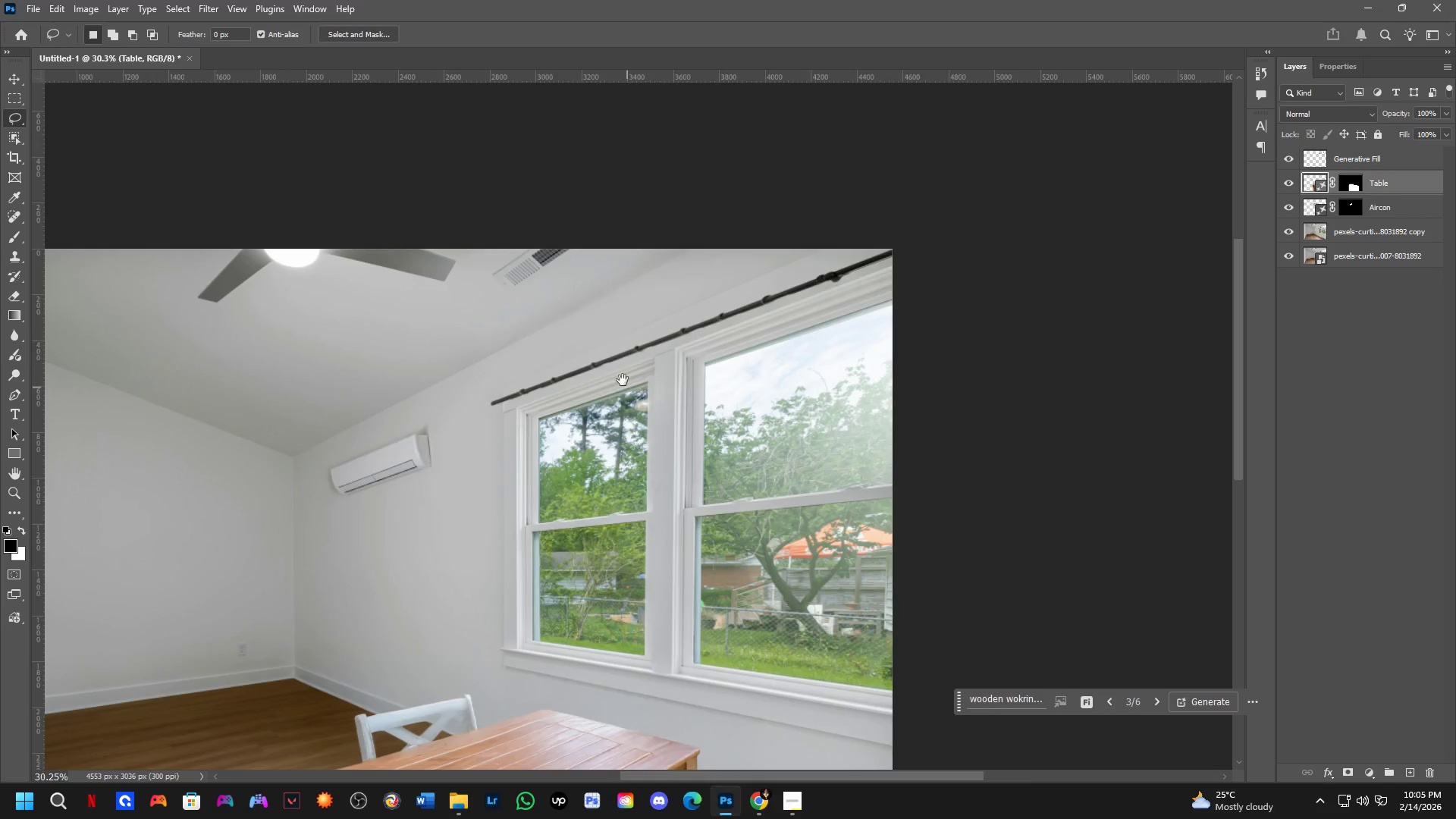 
scroll: coordinate [442, 494], scroll_direction: up, amount: 4.0
 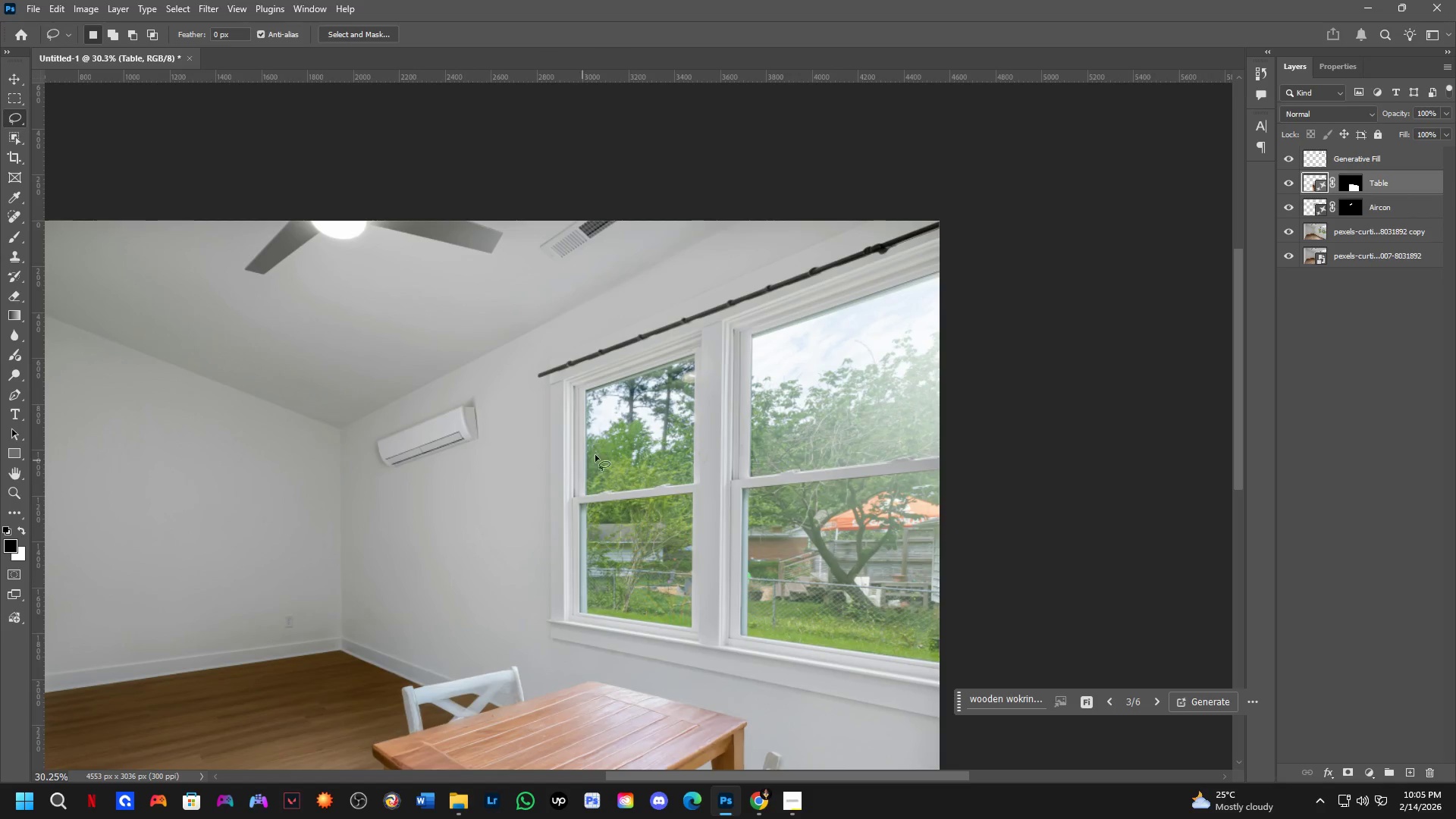 
key(Shift+ShiftLeft)
 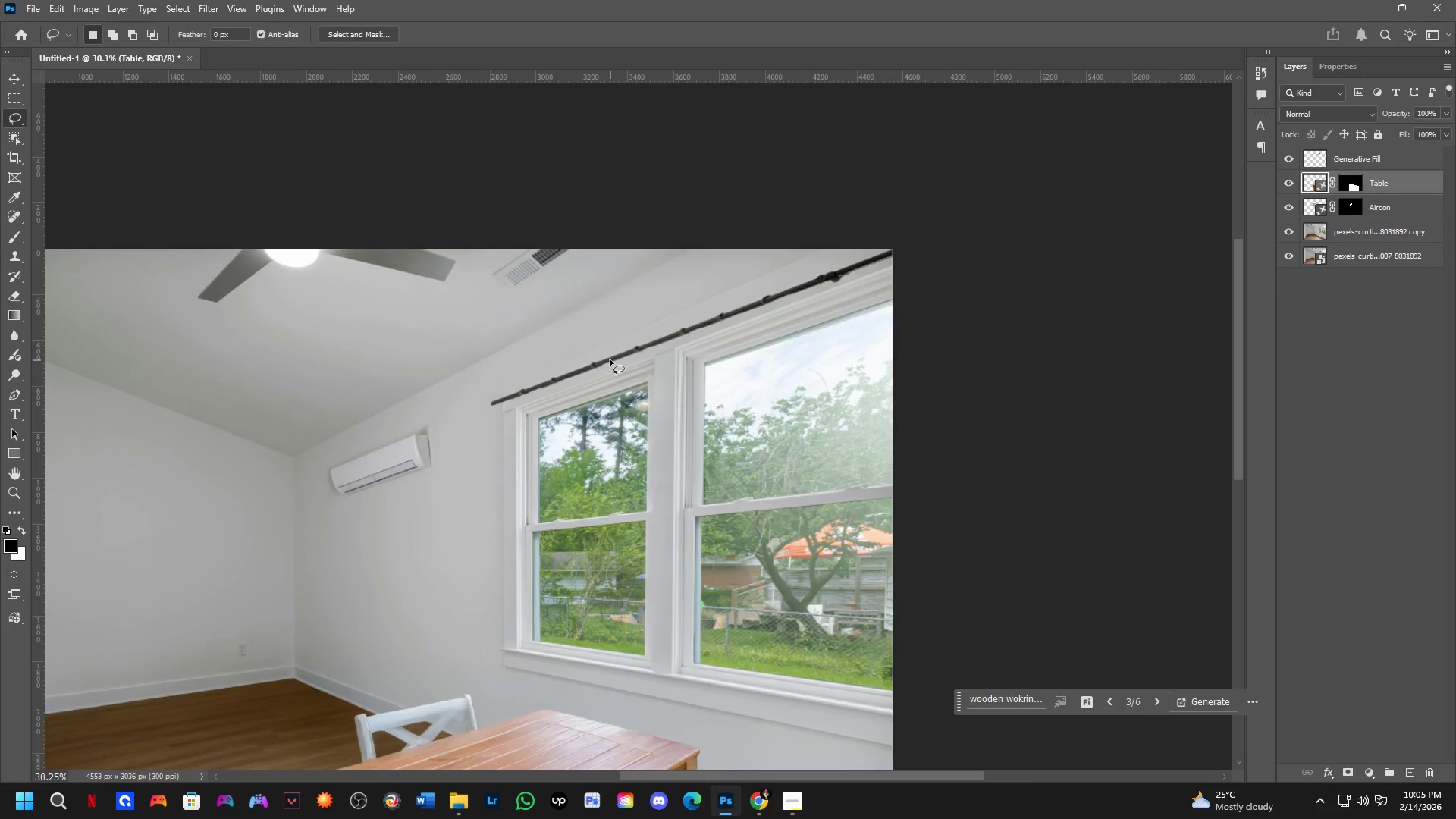 
scroll: coordinate [556, 394], scroll_direction: up, amount: 14.0
 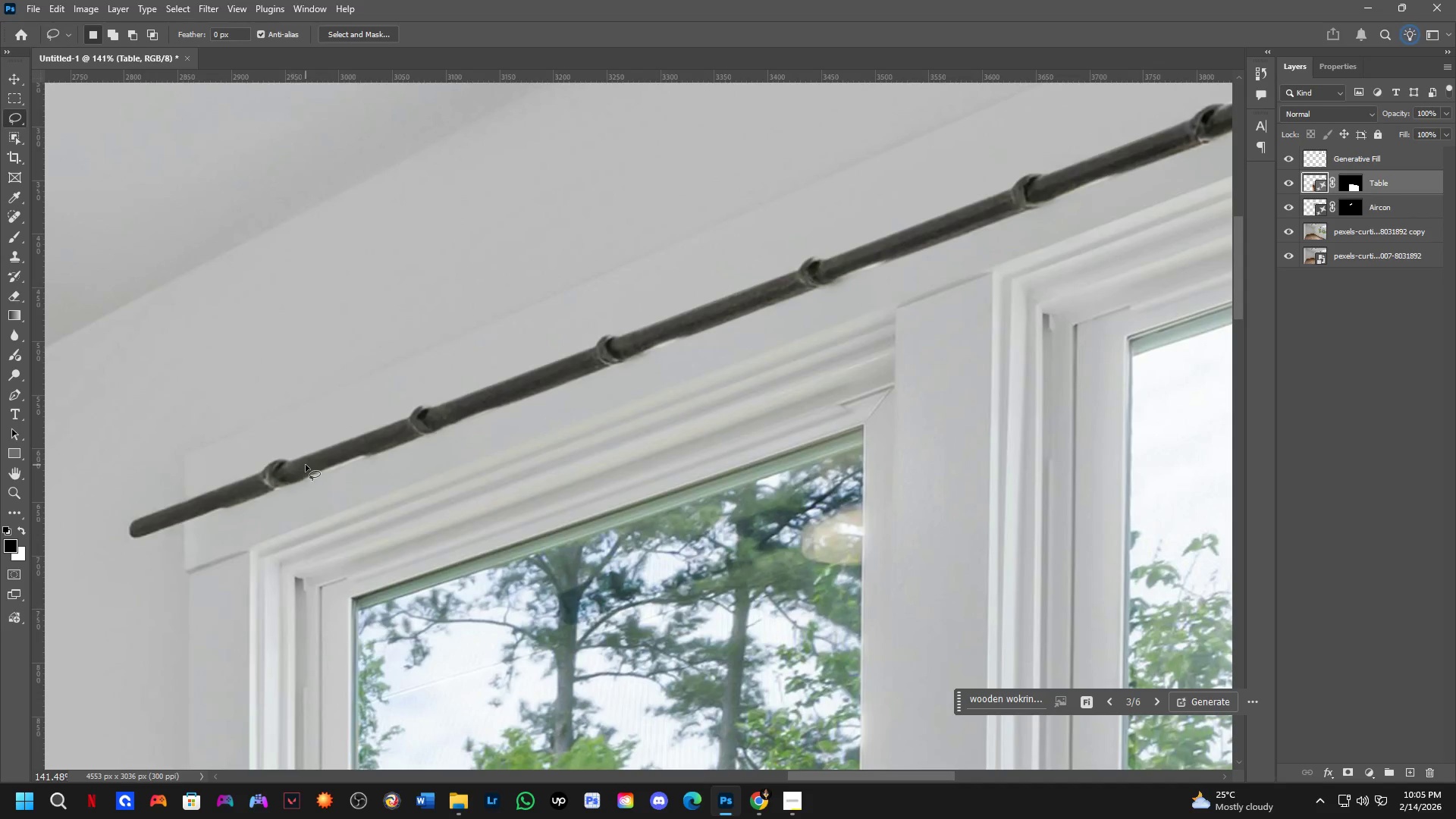 
left_click_drag(start_coordinate=[293, 474], to_coordinate=[290, 464])
 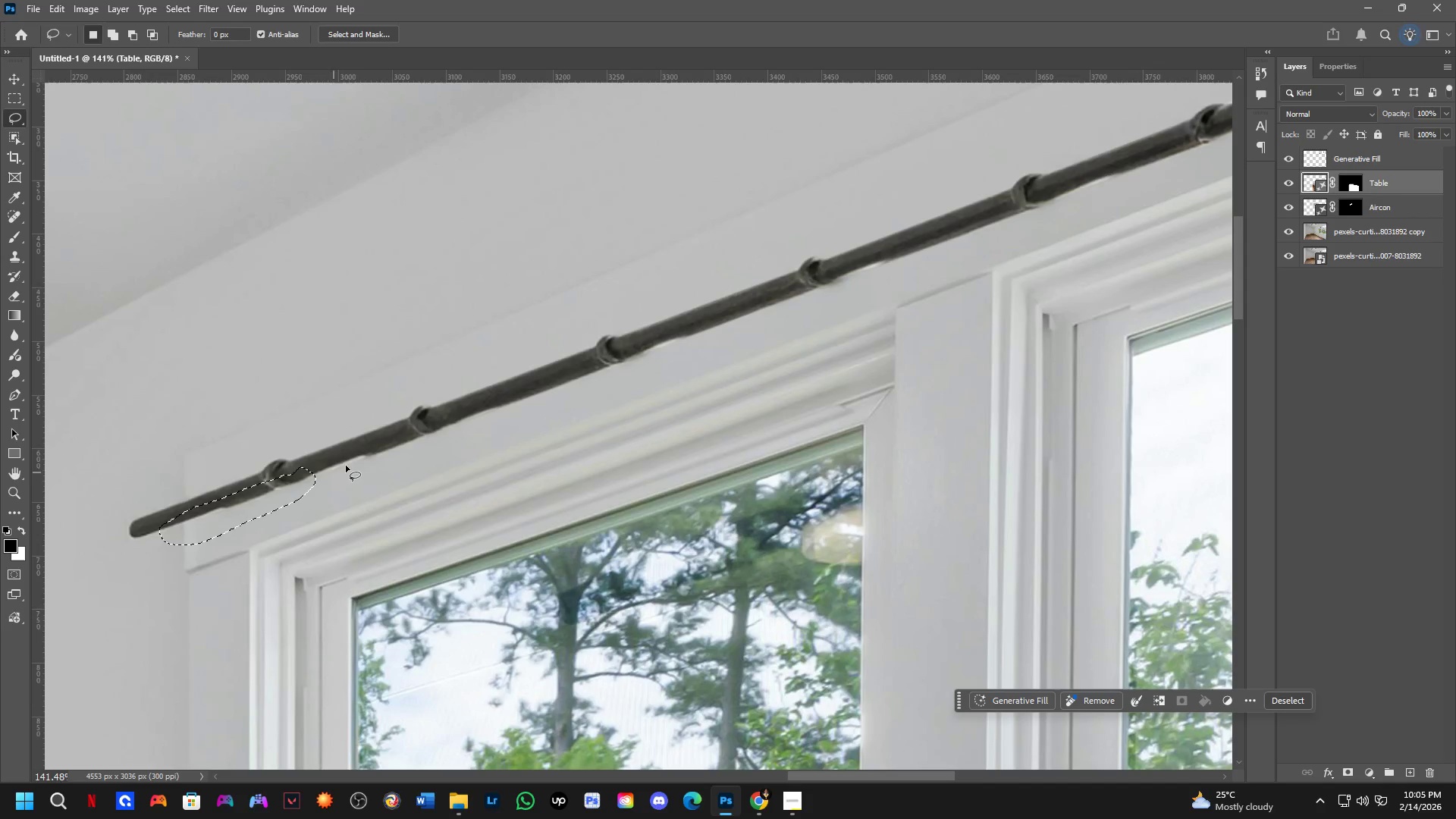 
hold_key(key=ShiftLeft, duration=0.38)
left_click_drag(start_coordinate=[356, 442], to_coordinate=[397, 435])
 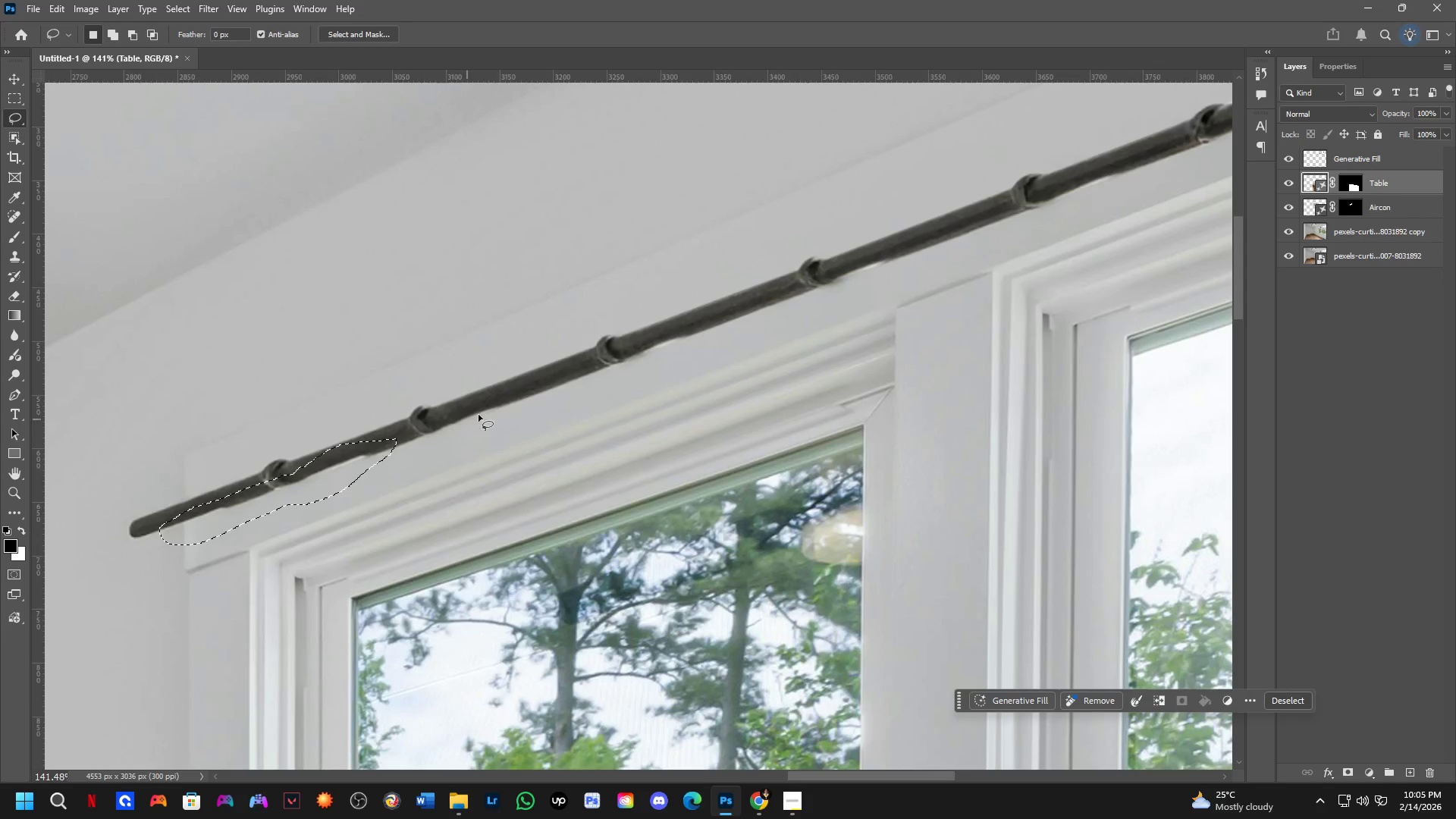 
key(Shift+ShiftLeft)
 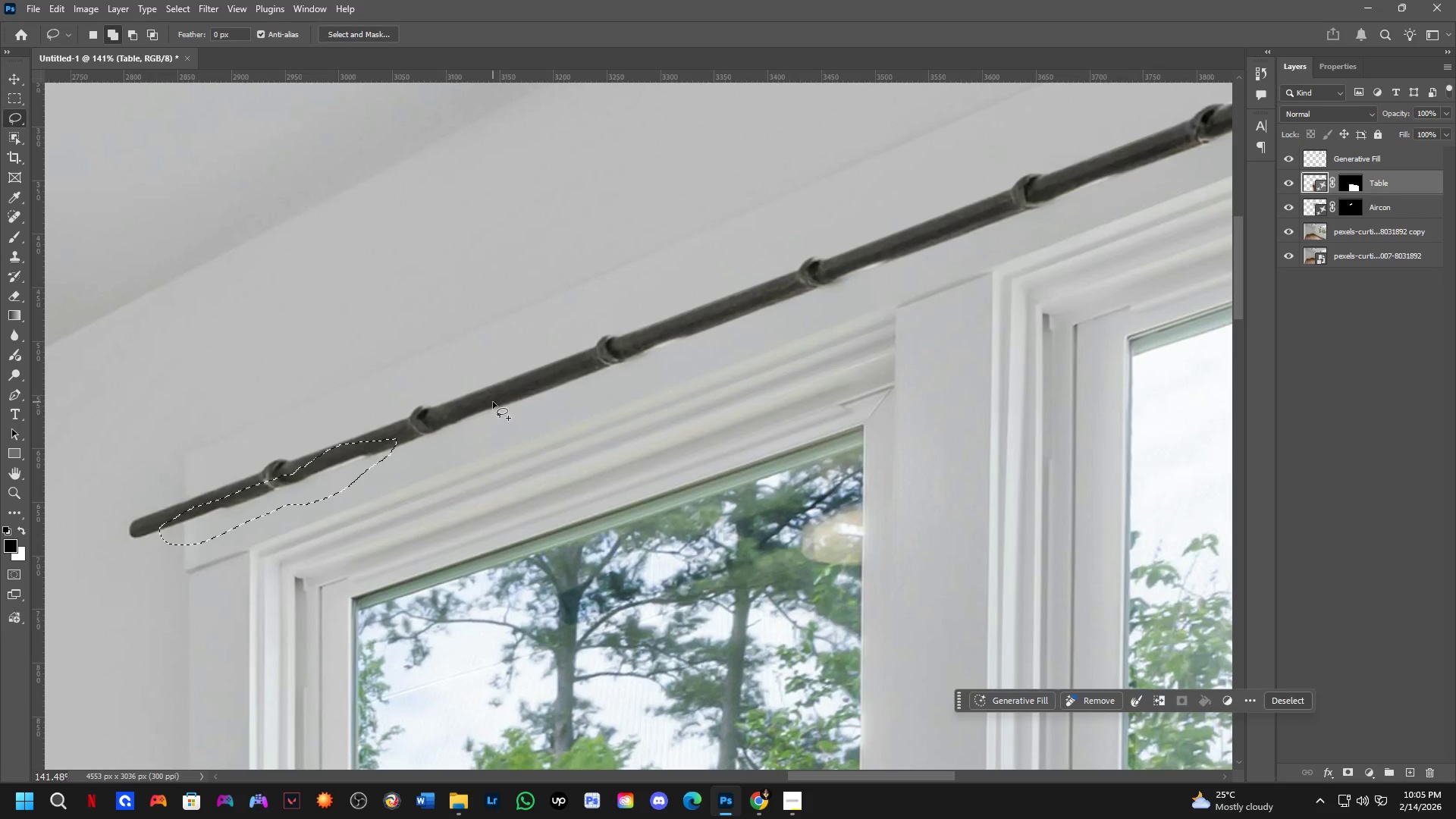 
left_click_drag(start_coordinate=[492, 401], to_coordinate=[549, 386])
 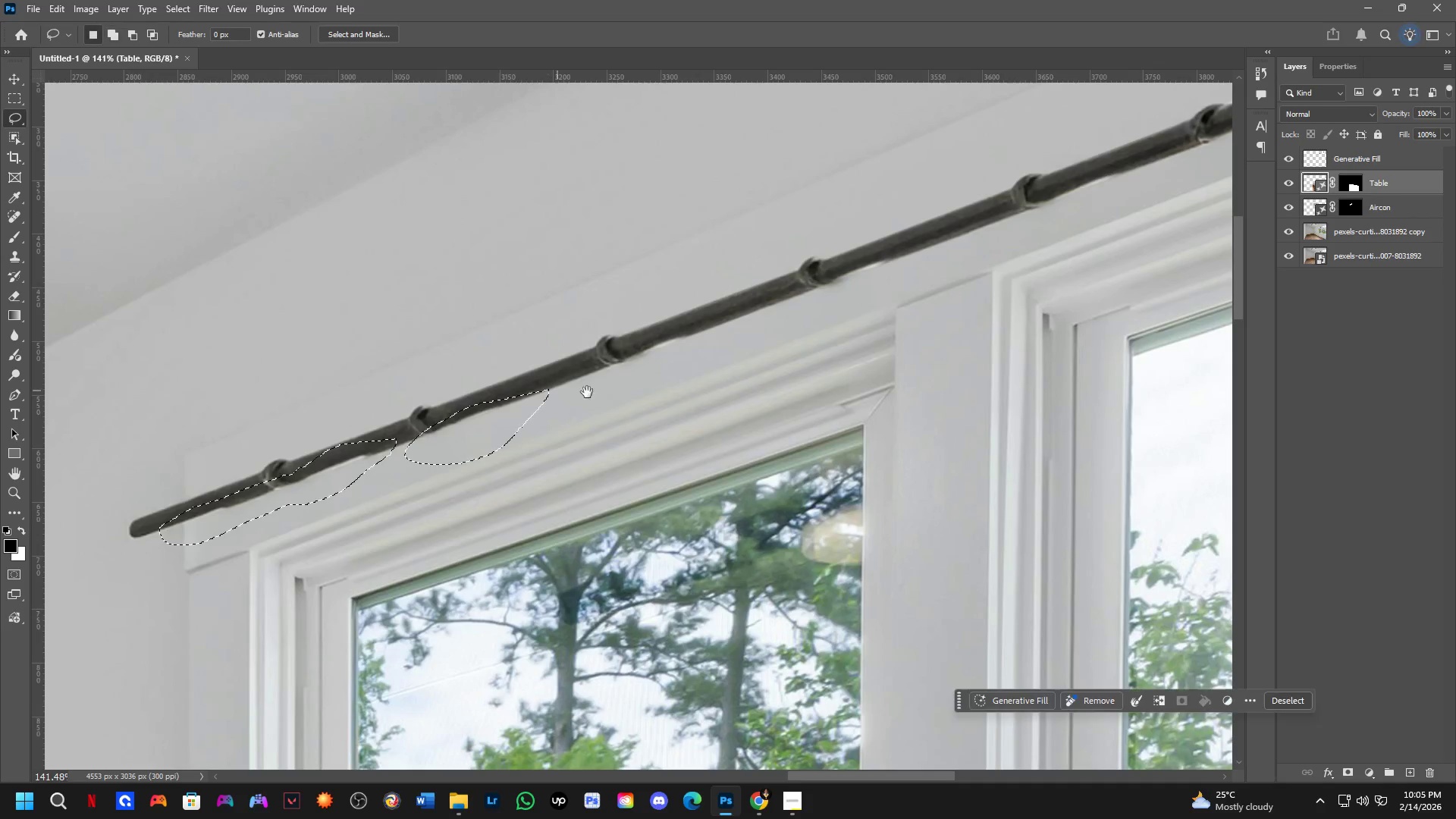 
hold_key(key=Space, duration=0.59)
 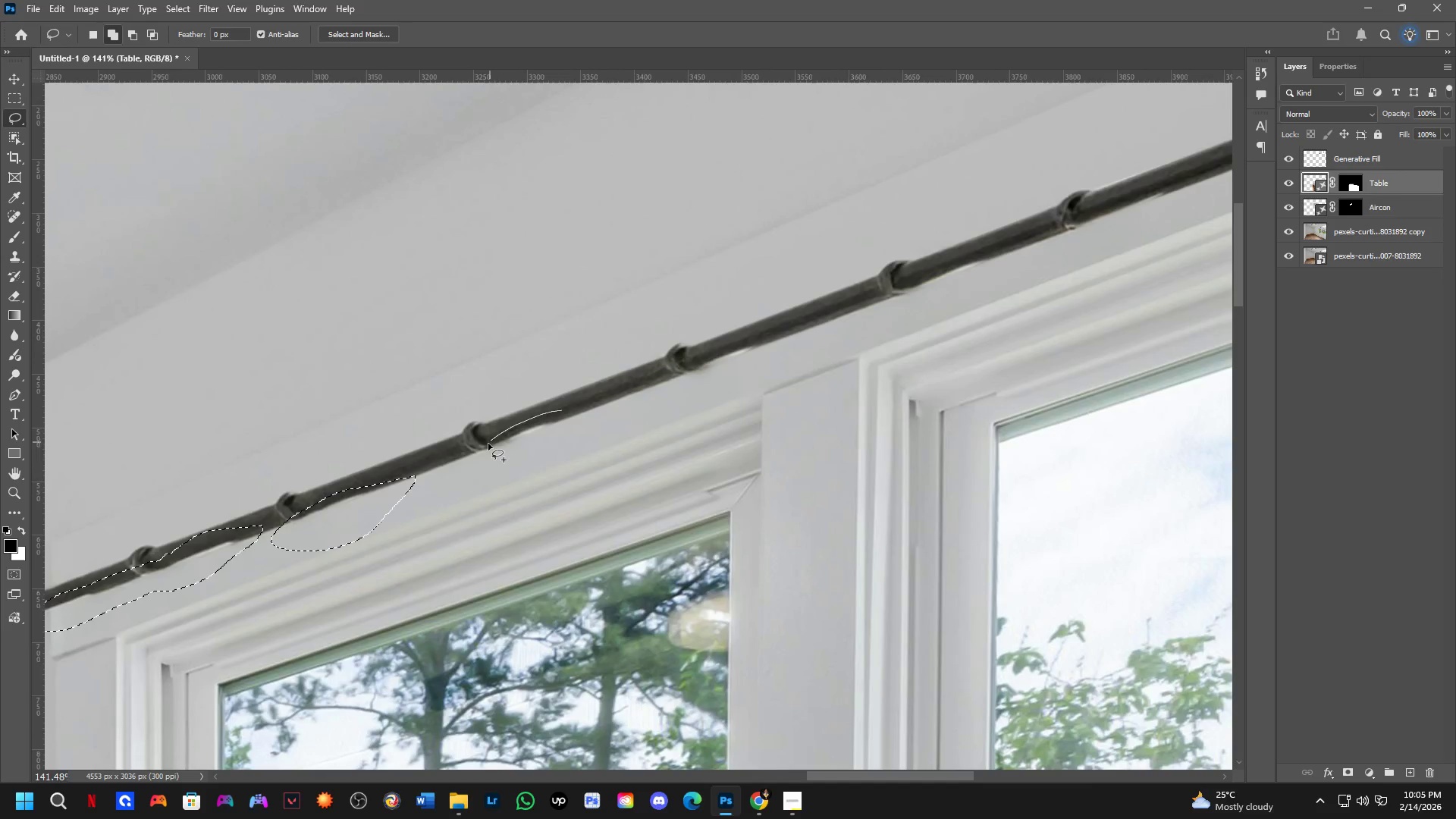 
left_click_drag(start_coordinate=[661, 397], to_coordinate=[527, 483])
 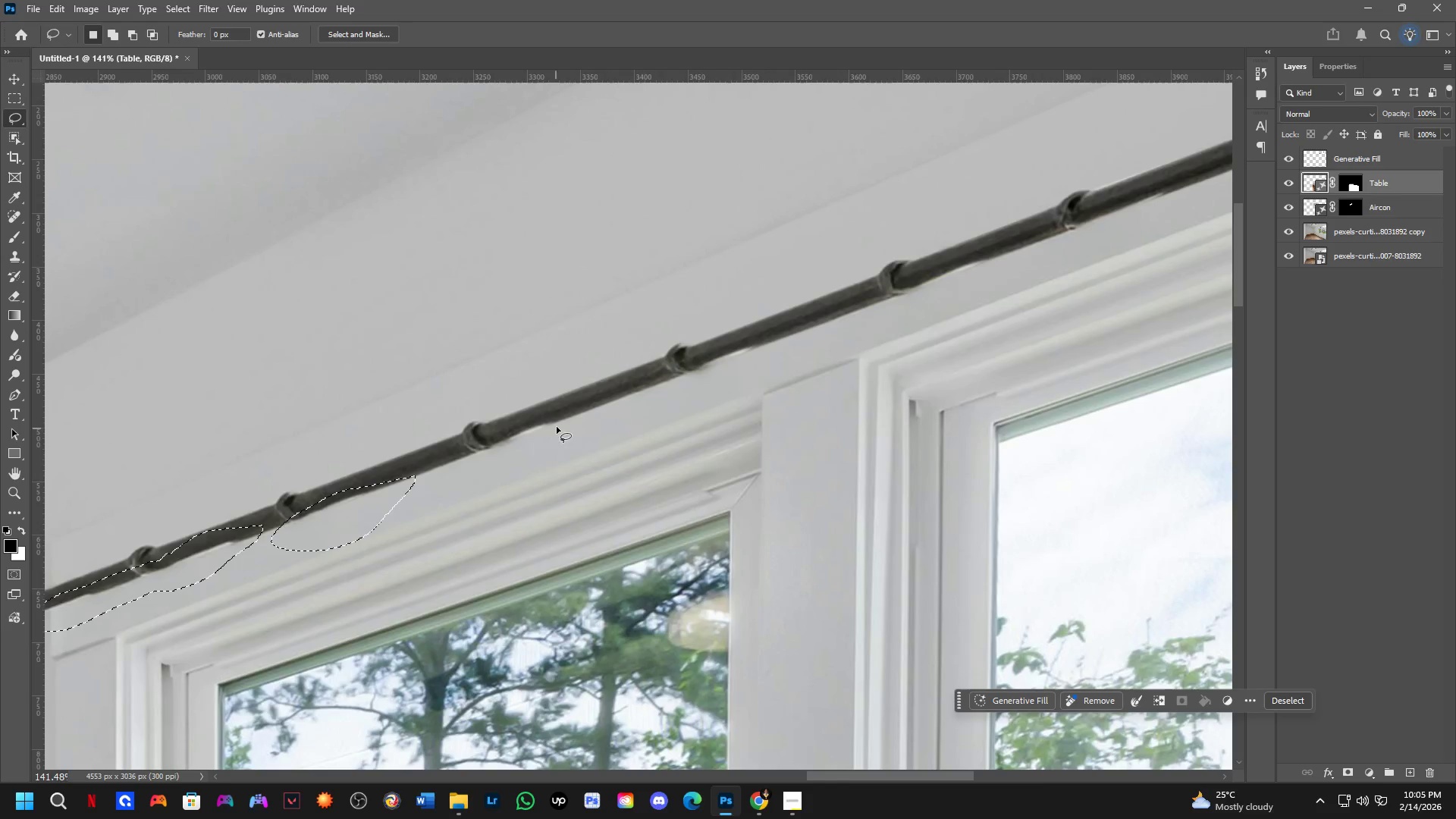 
key(Shift+ShiftLeft)
 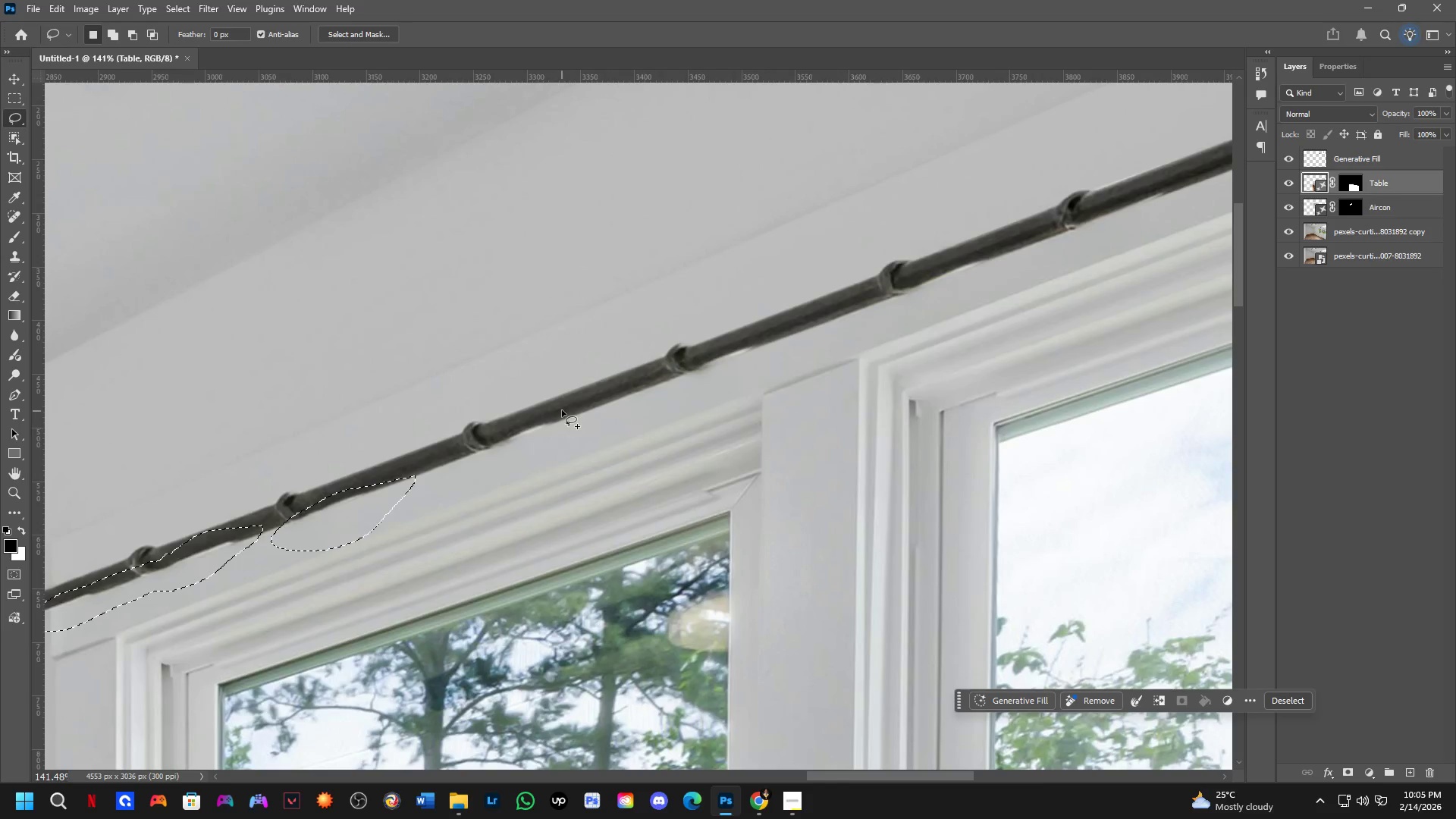 
left_click_drag(start_coordinate=[562, 410], to_coordinate=[604, 402])
 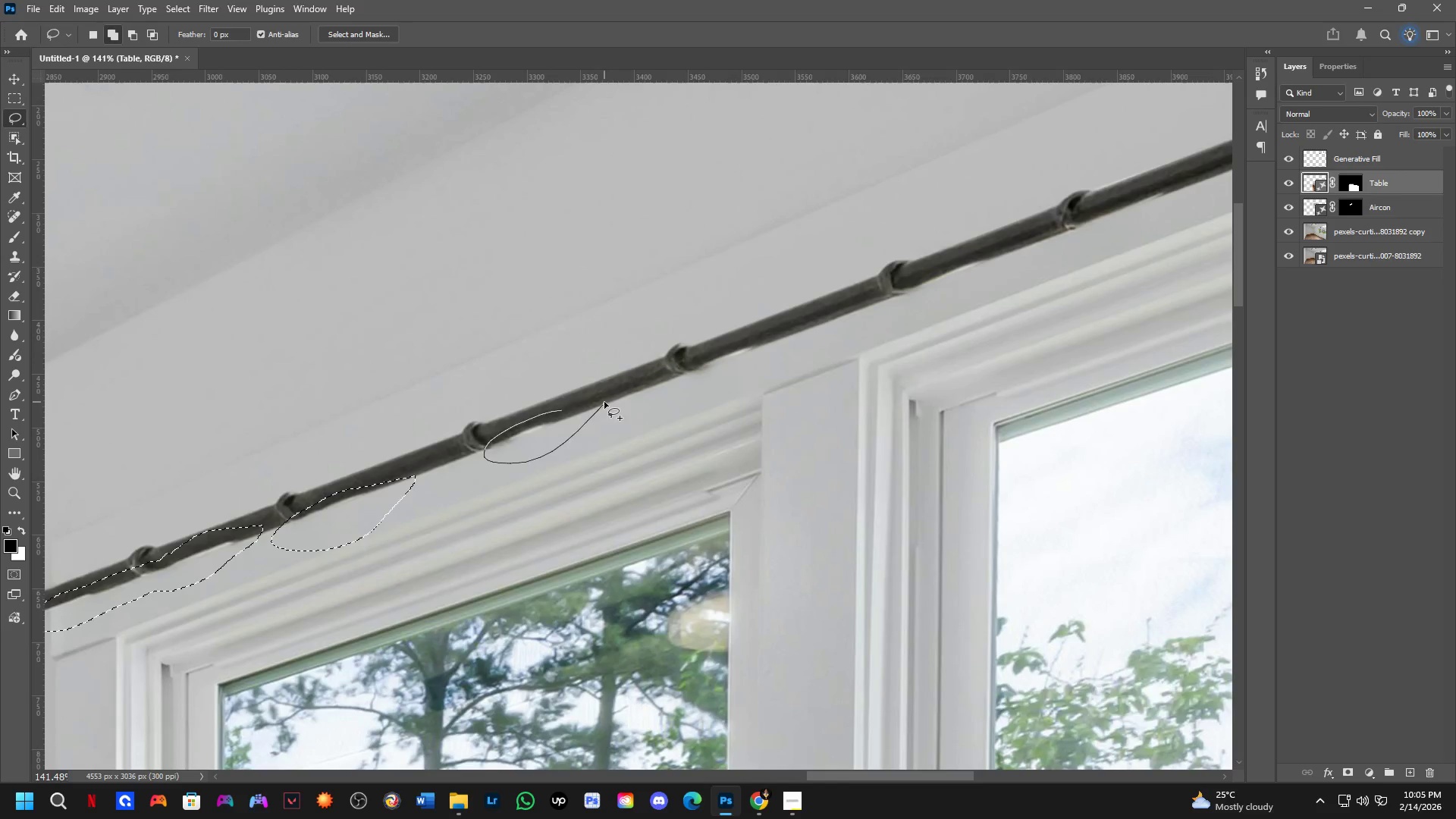 
hold_key(key=Space, duration=0.67)
 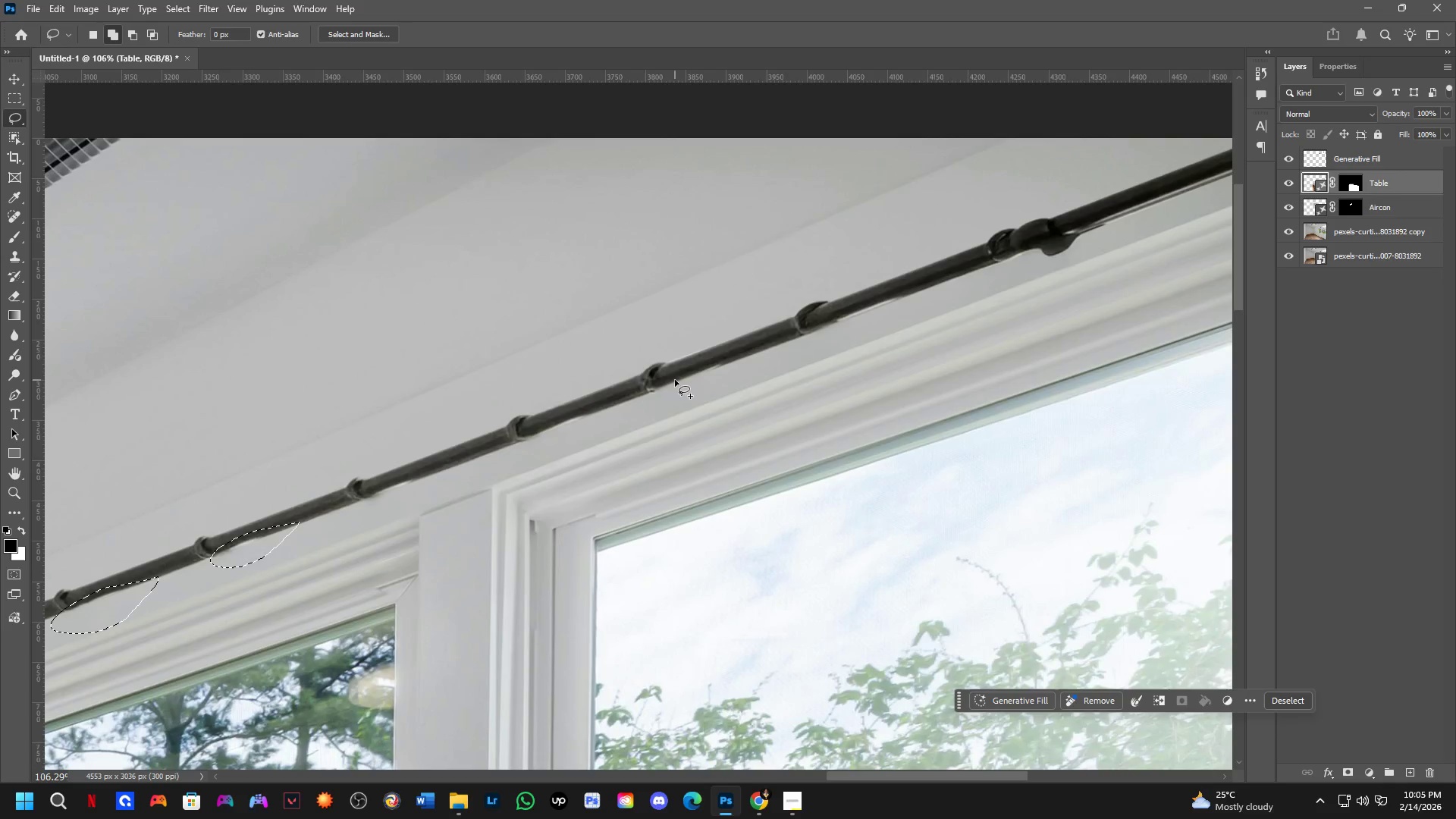 
left_click_drag(start_coordinate=[809, 416], to_coordinate=[409, 563])
 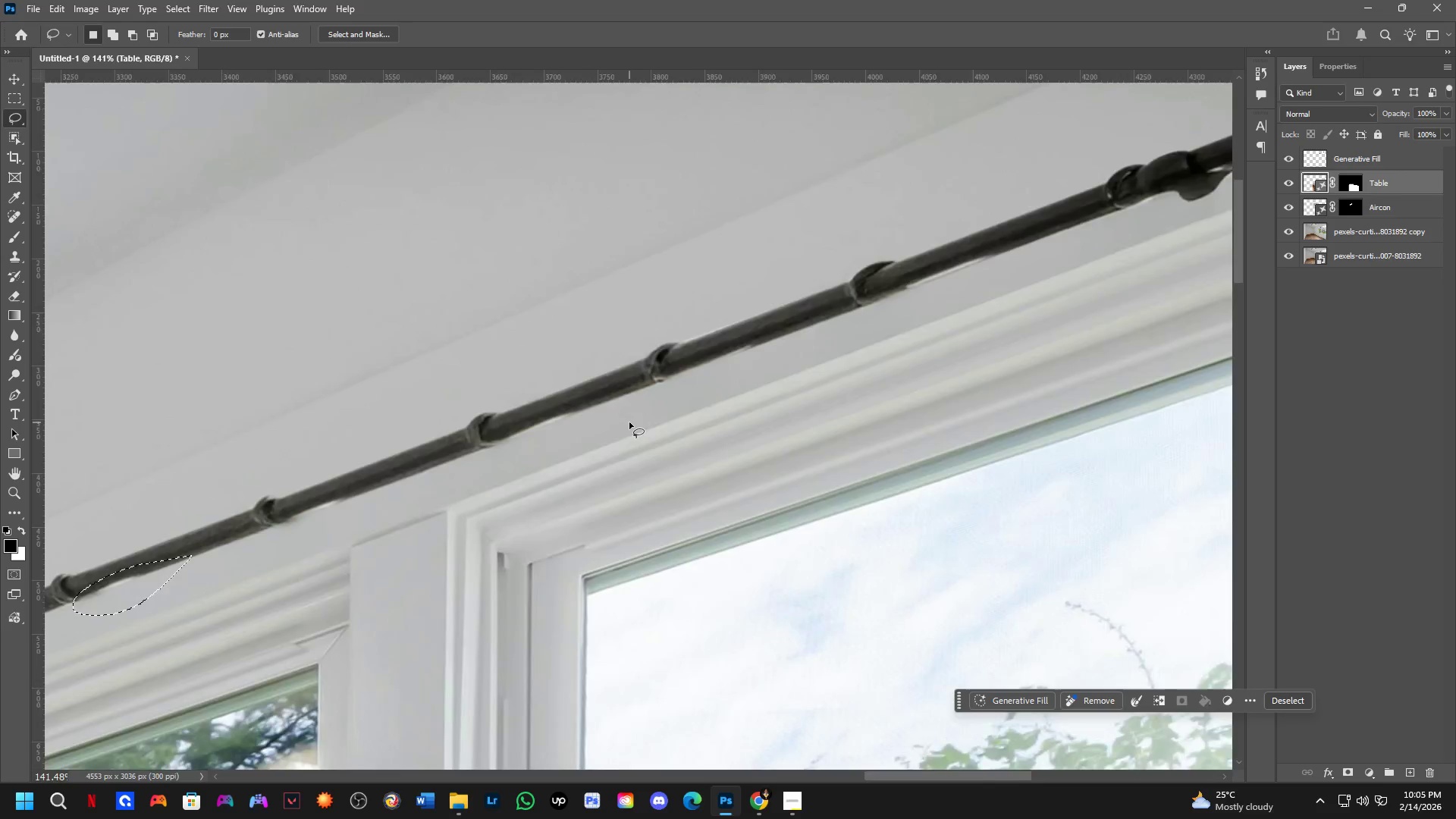 
hold_key(key=ShiftLeft, duration=0.47)
 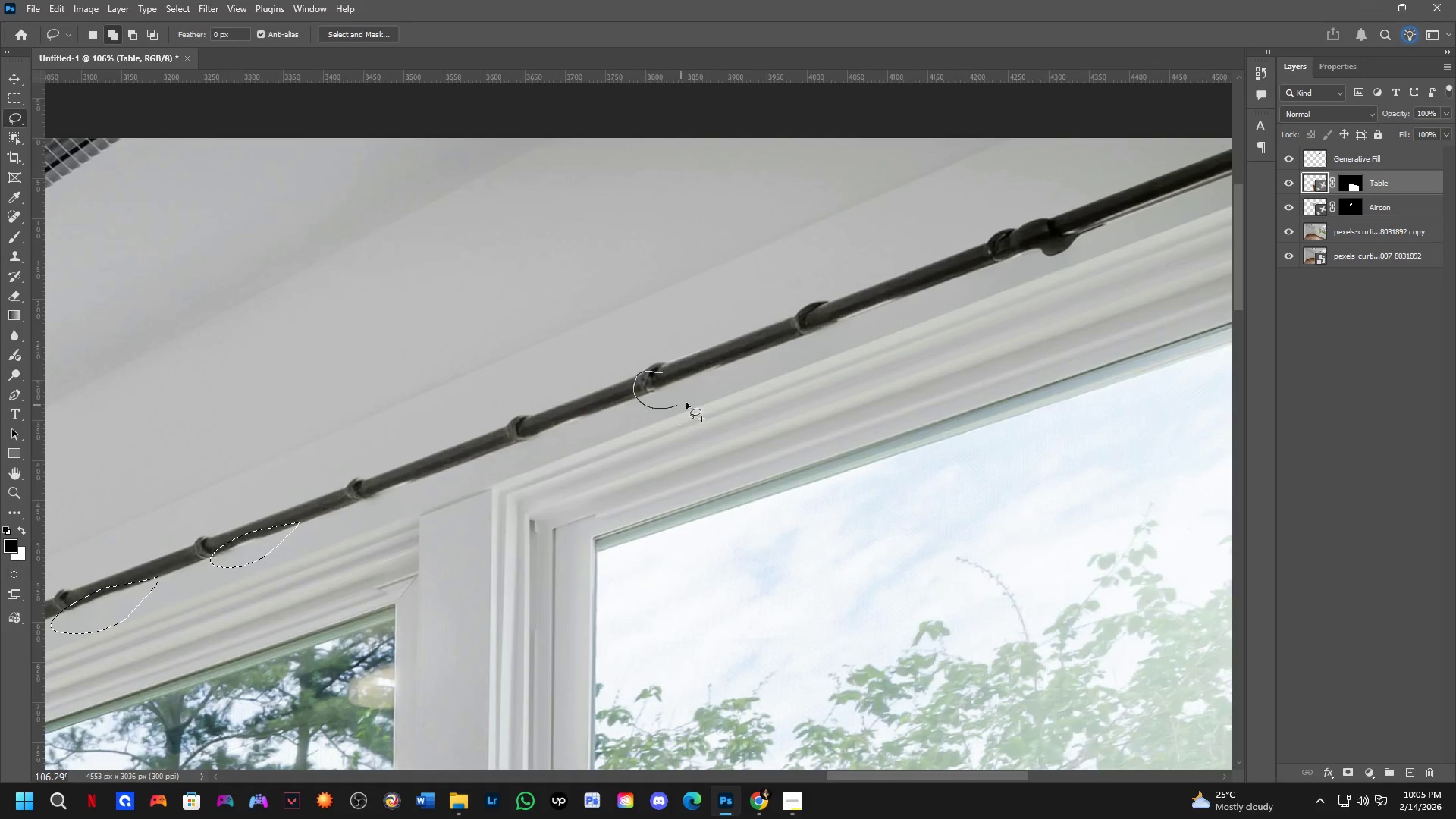 
scroll: coordinate [629, 422], scroll_direction: down, amount: 3.0
 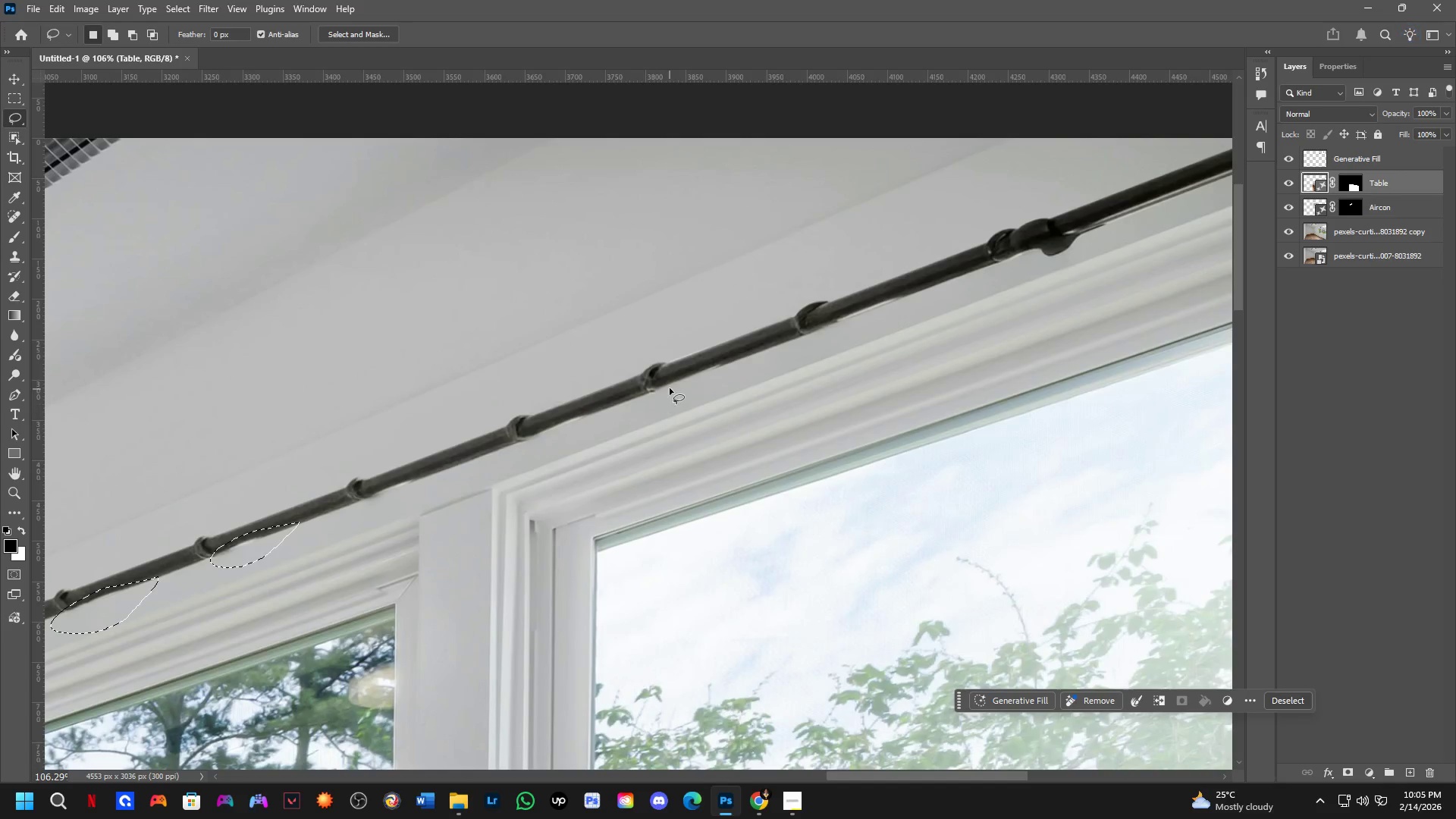 
left_click_drag(start_coordinate=[663, 373], to_coordinate=[699, 366])
 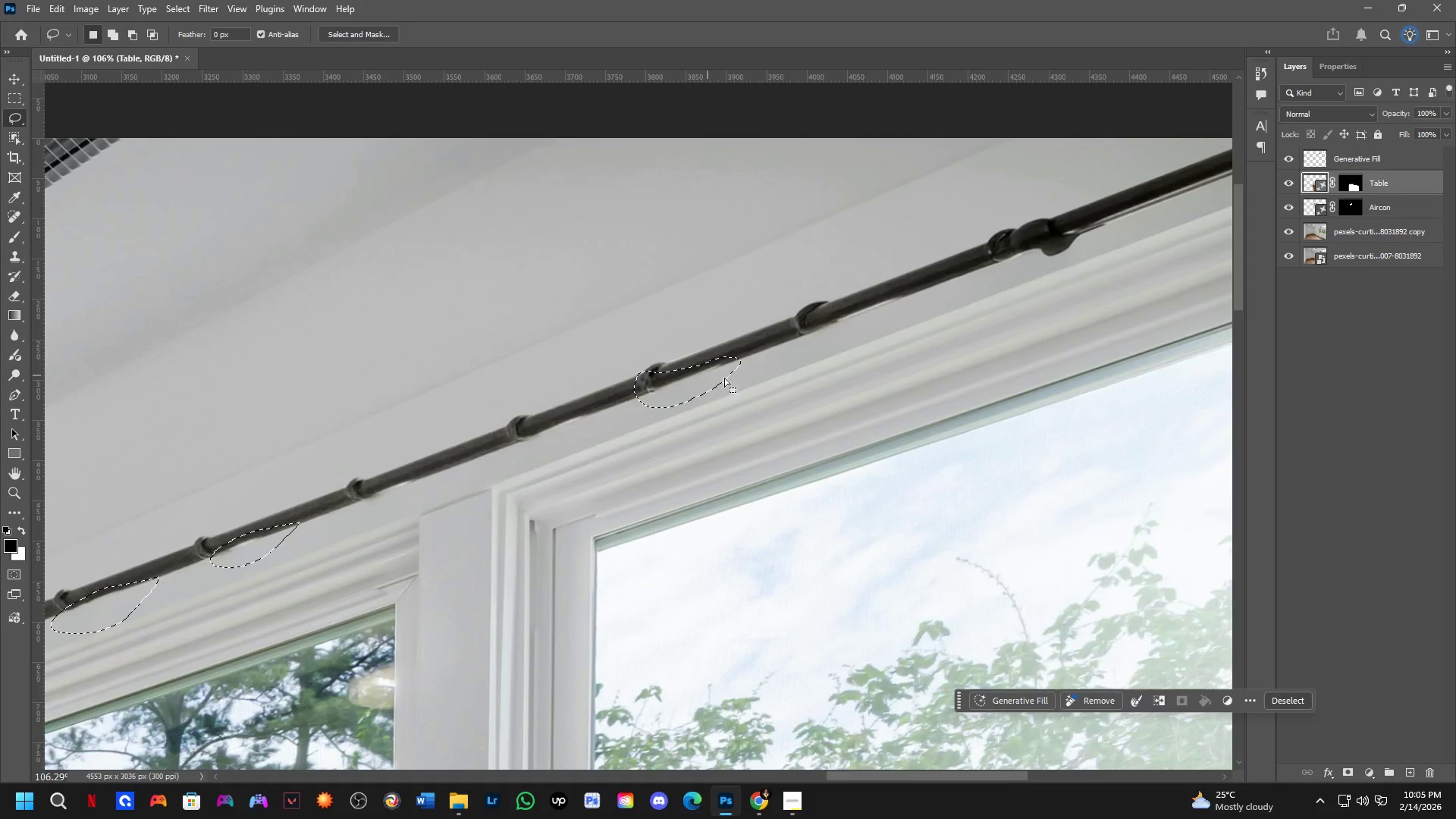 
hold_key(key=Space, duration=0.64)
 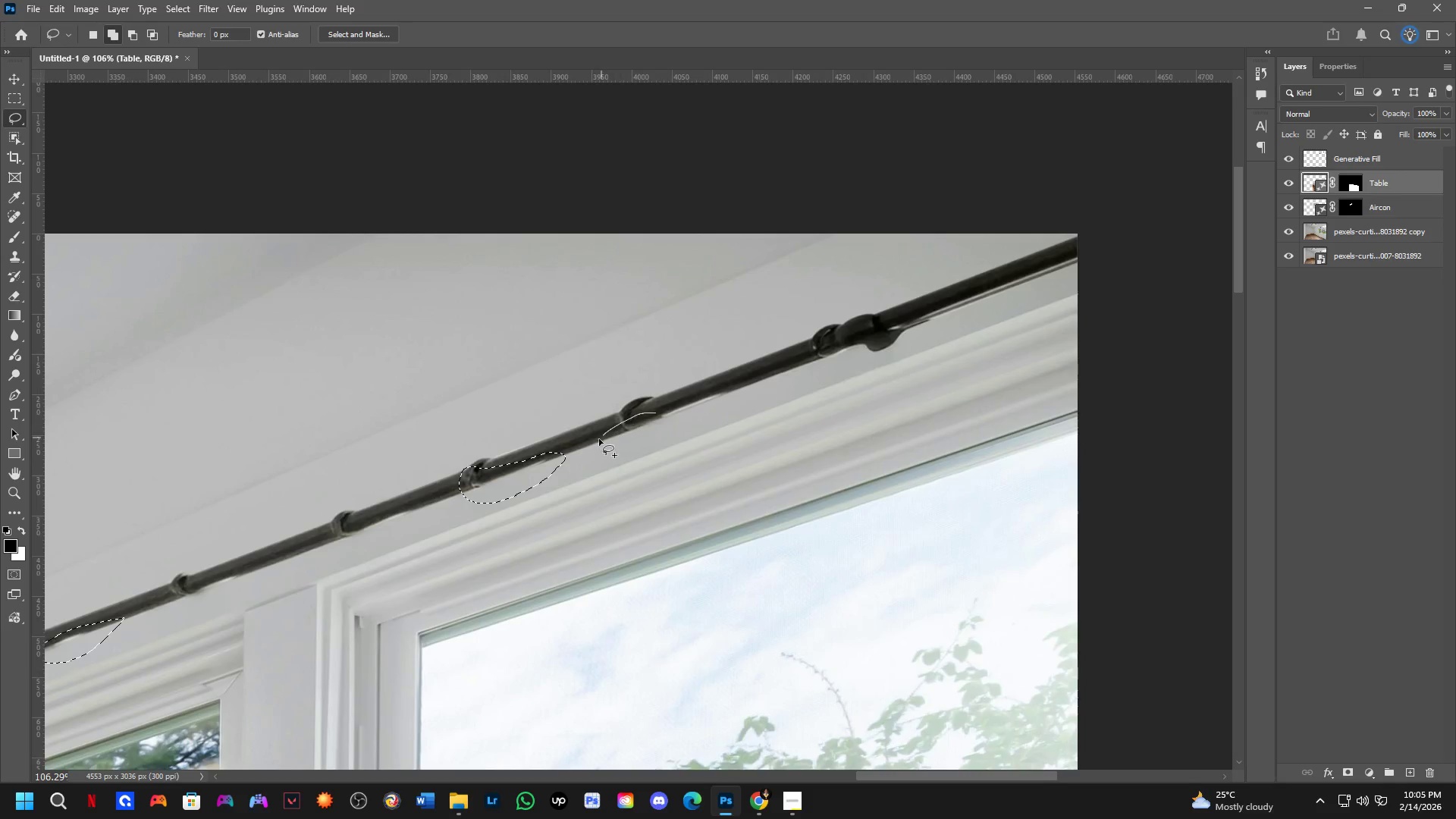 
left_click_drag(start_coordinate=[836, 365], to_coordinate=[661, 460])
 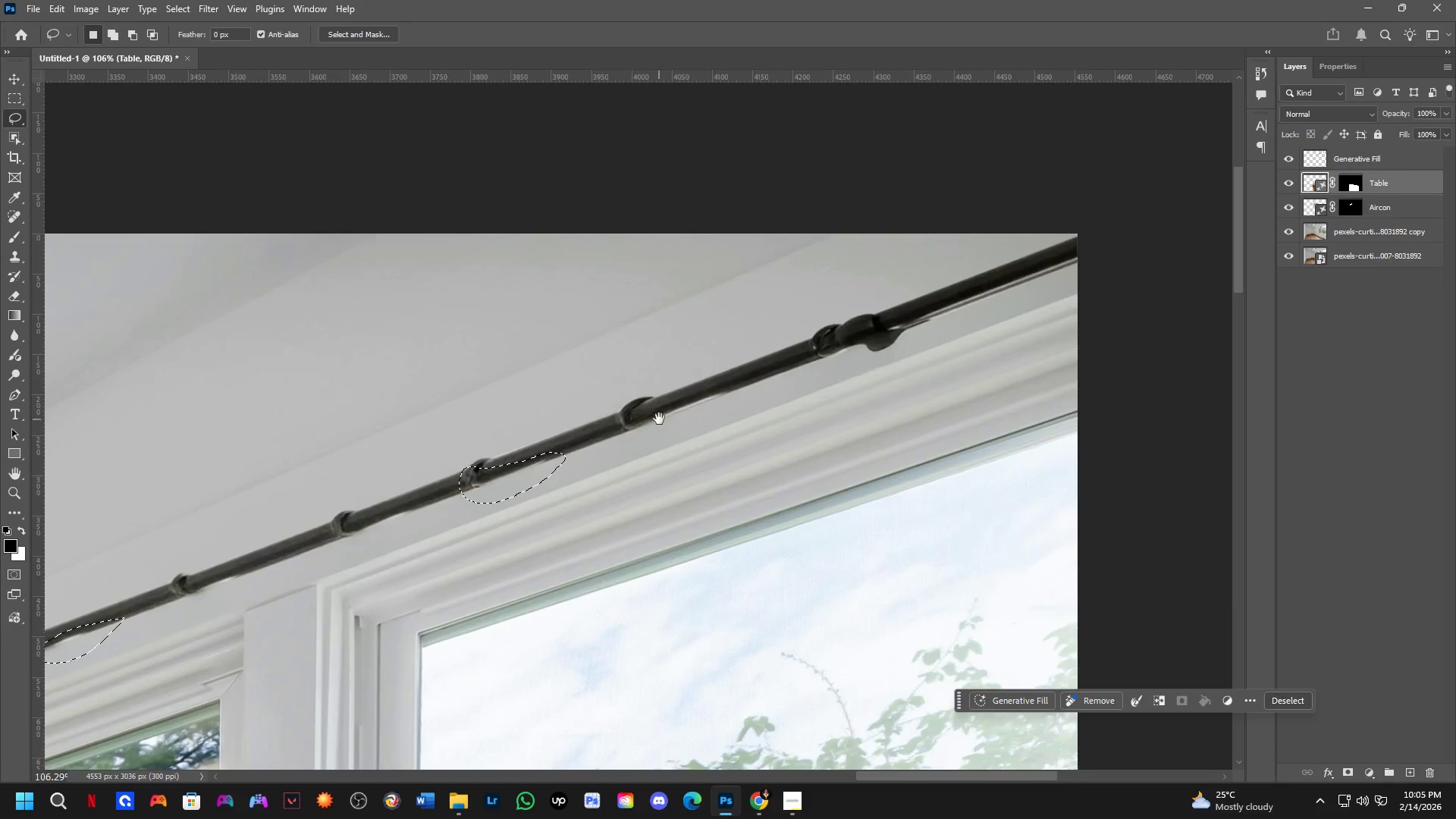 
key(Shift+ShiftLeft)
 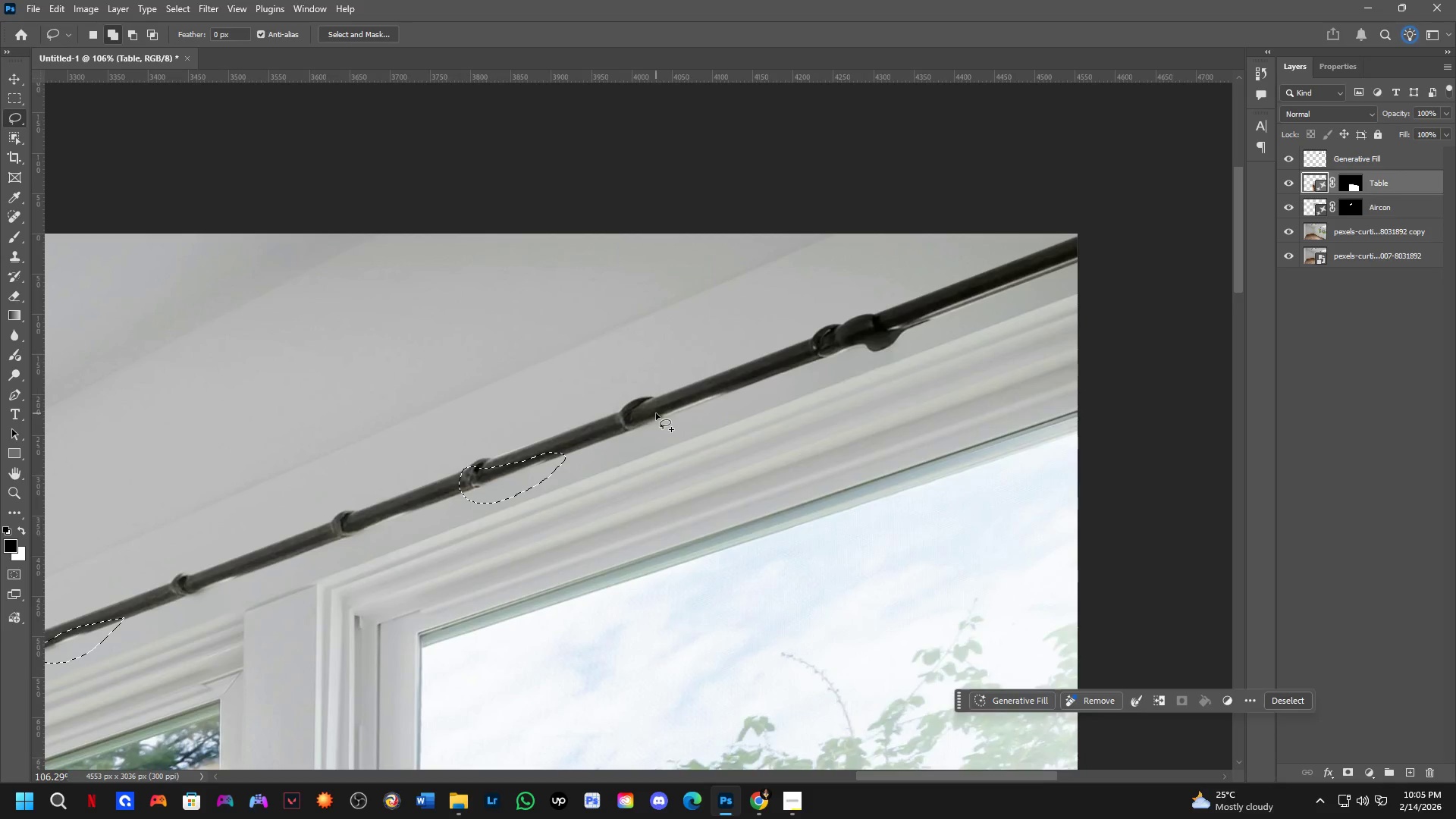 
left_click_drag(start_coordinate=[656, 413], to_coordinate=[671, 406])
 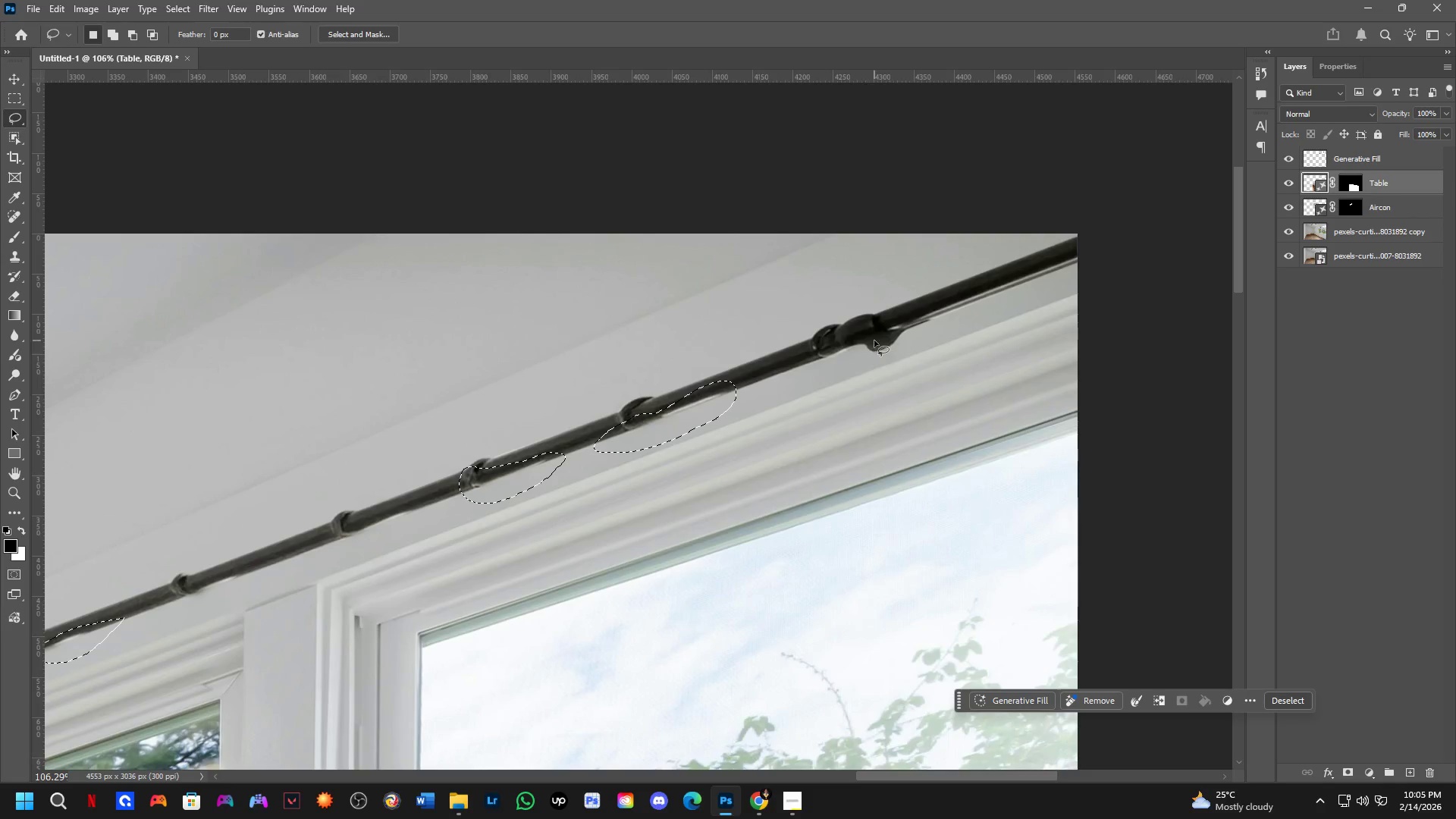 
key(Shift+ShiftLeft)
 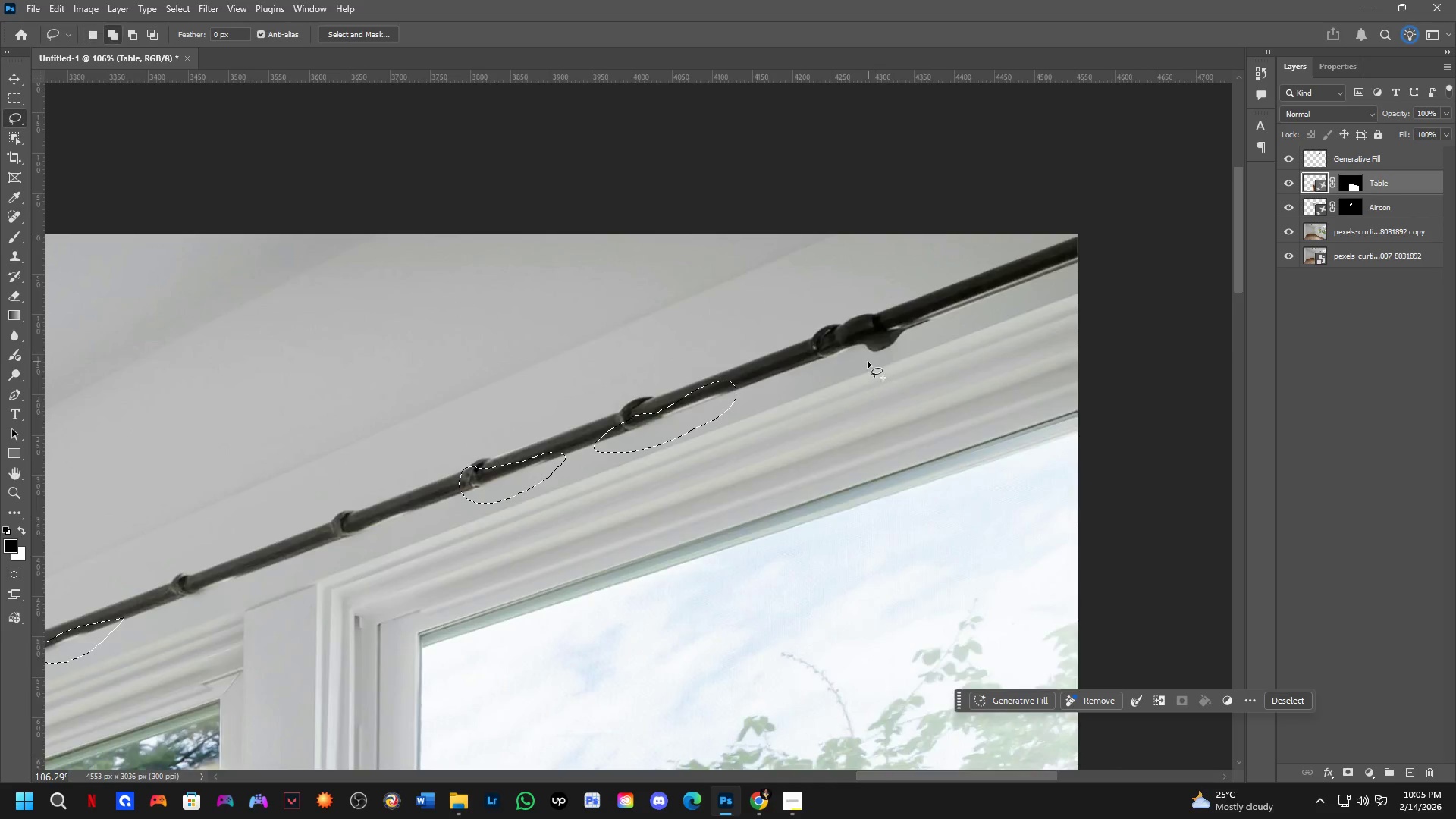 
scroll: coordinate [872, 377], scroll_direction: down, amount: 3.0
 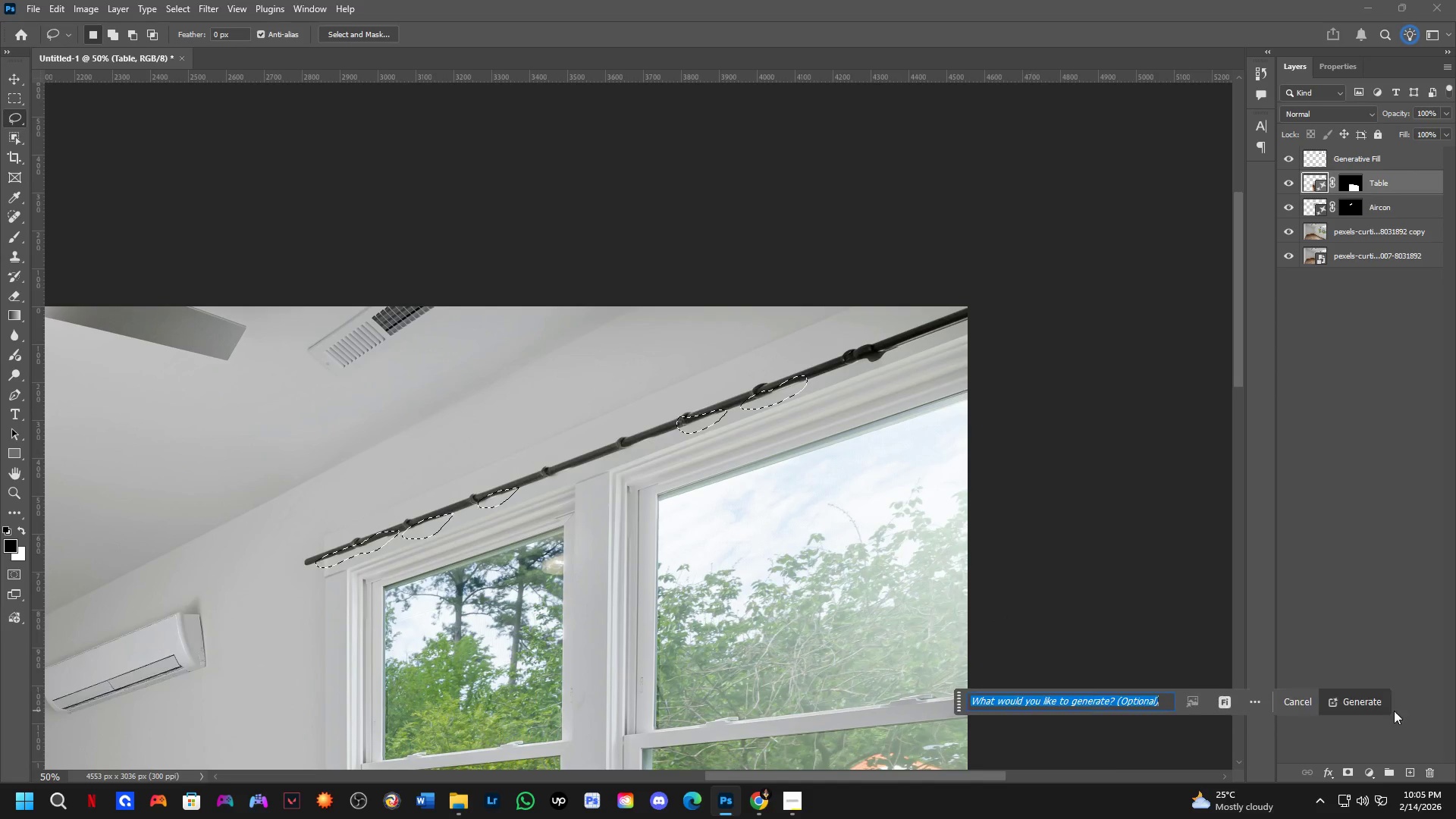 
double_click([1376, 706])
 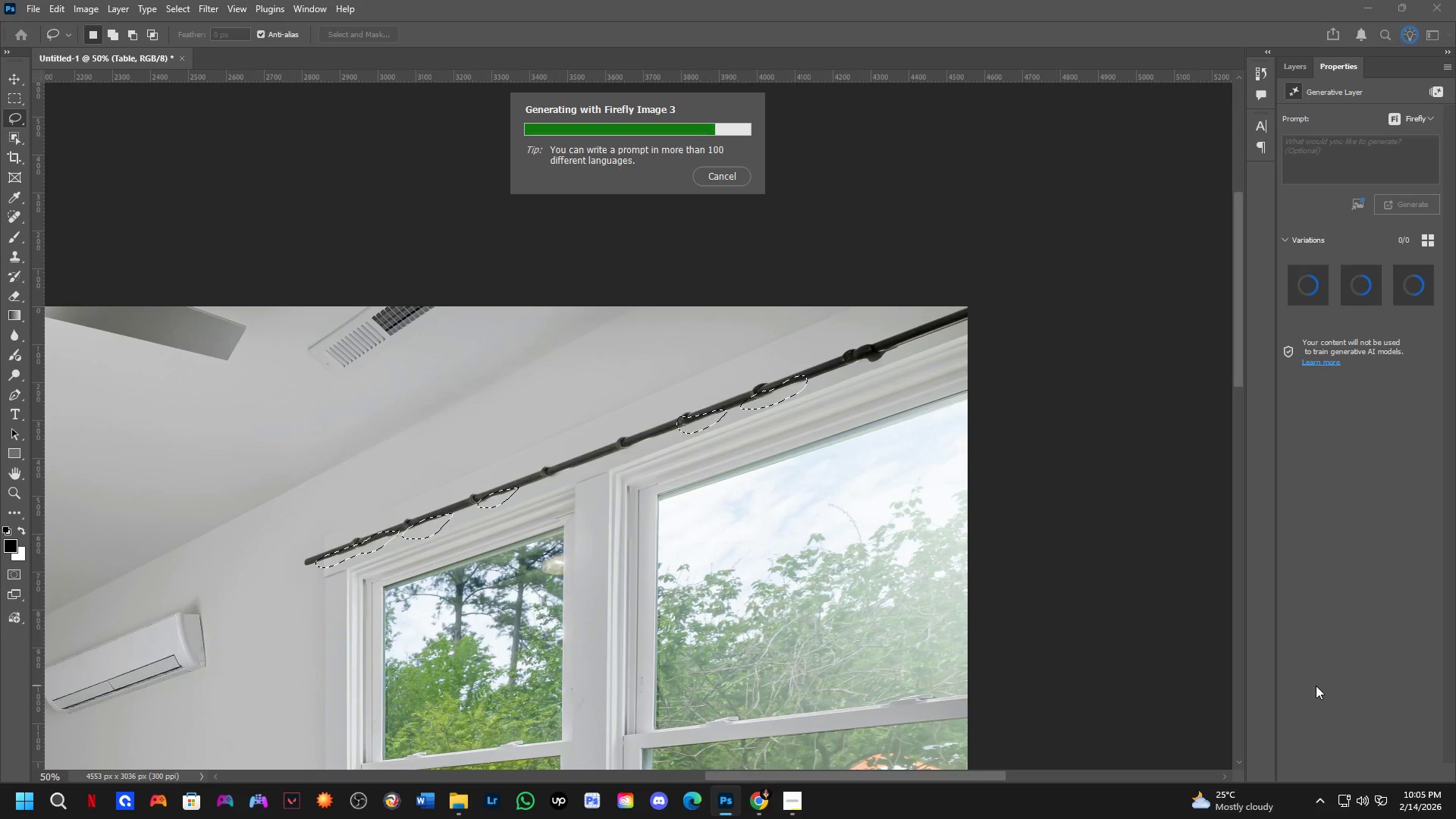 
wait(19.28)
 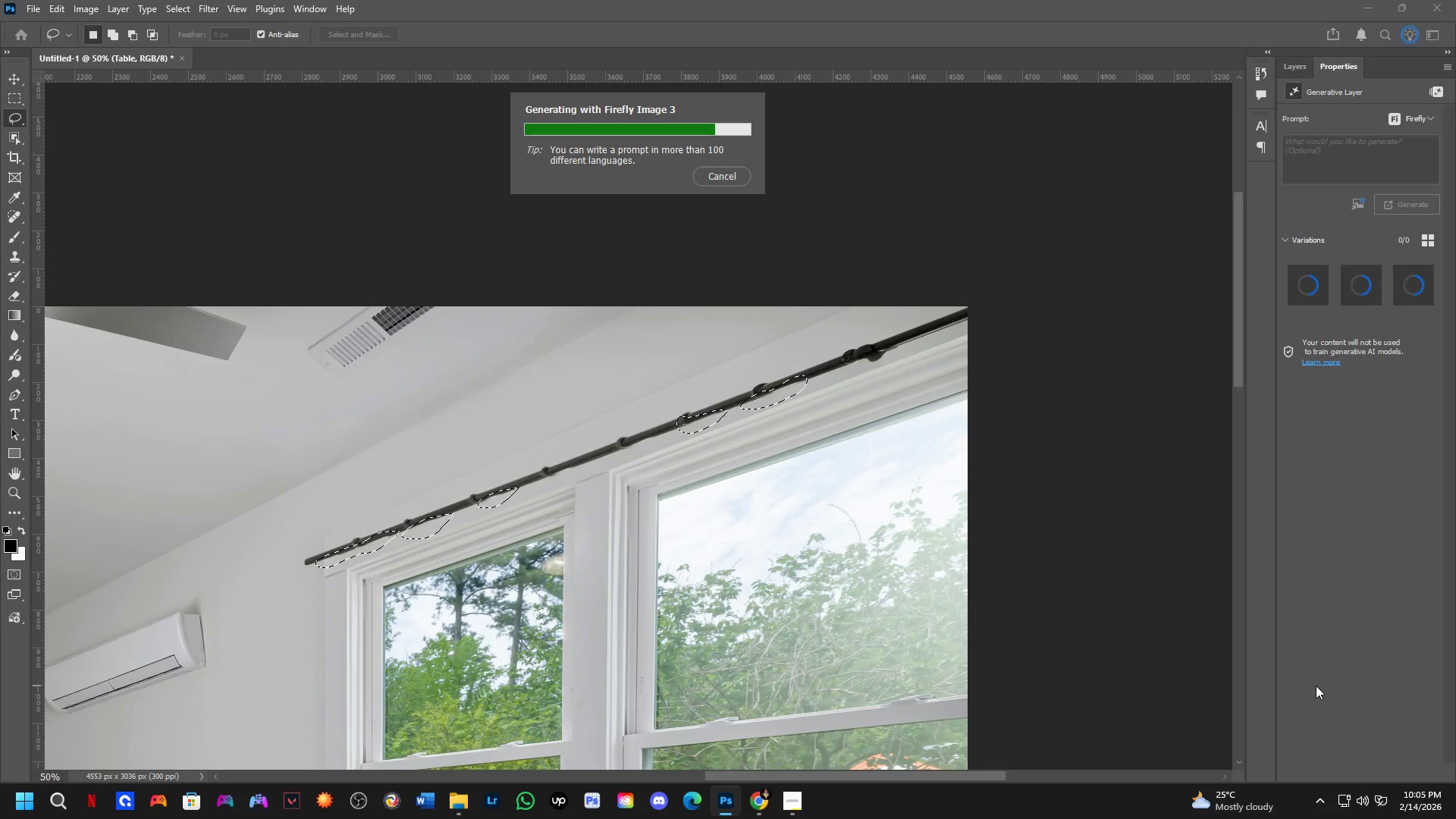 
left_click([1362, 294])
 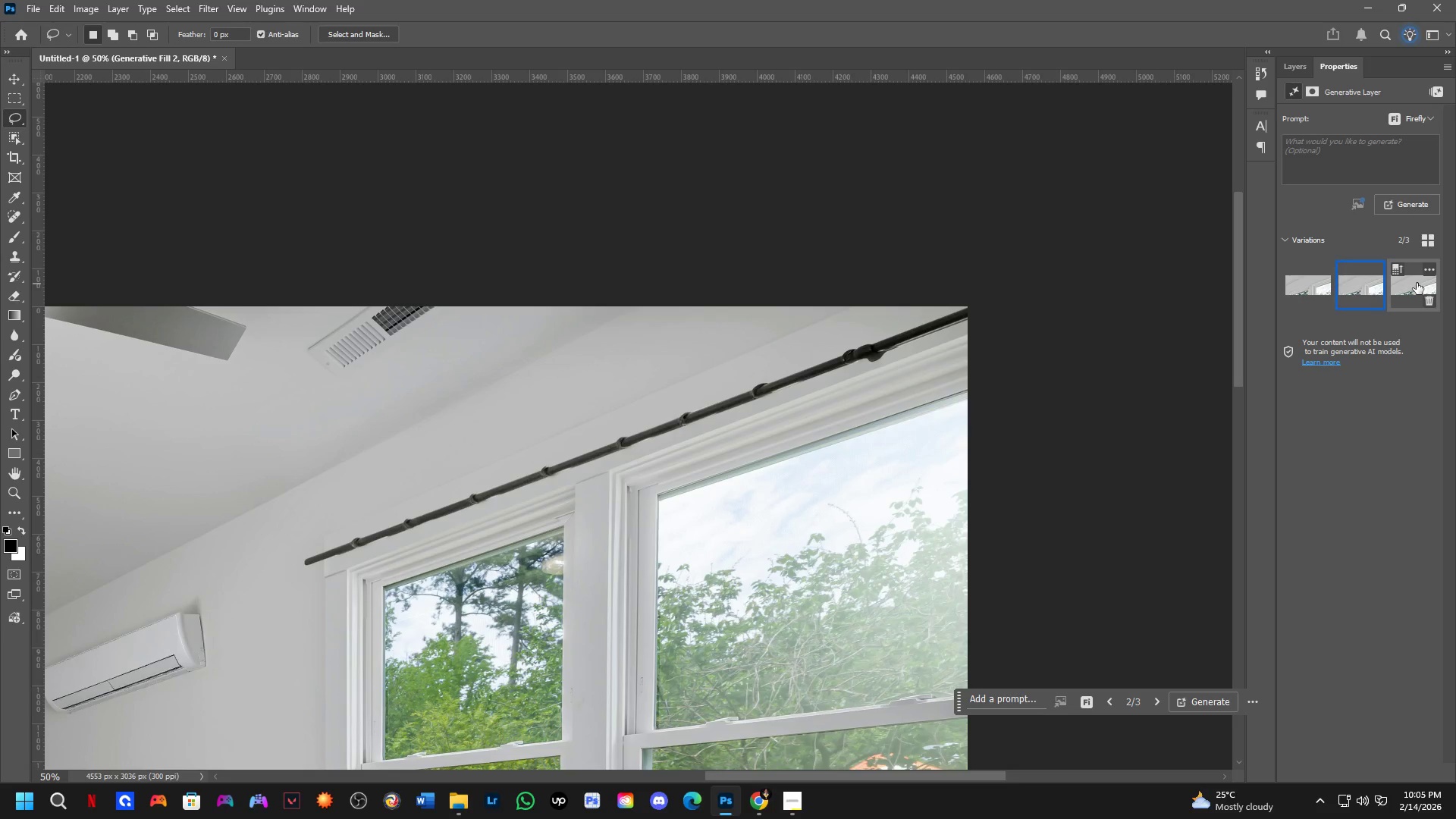 
left_click([1417, 283])
 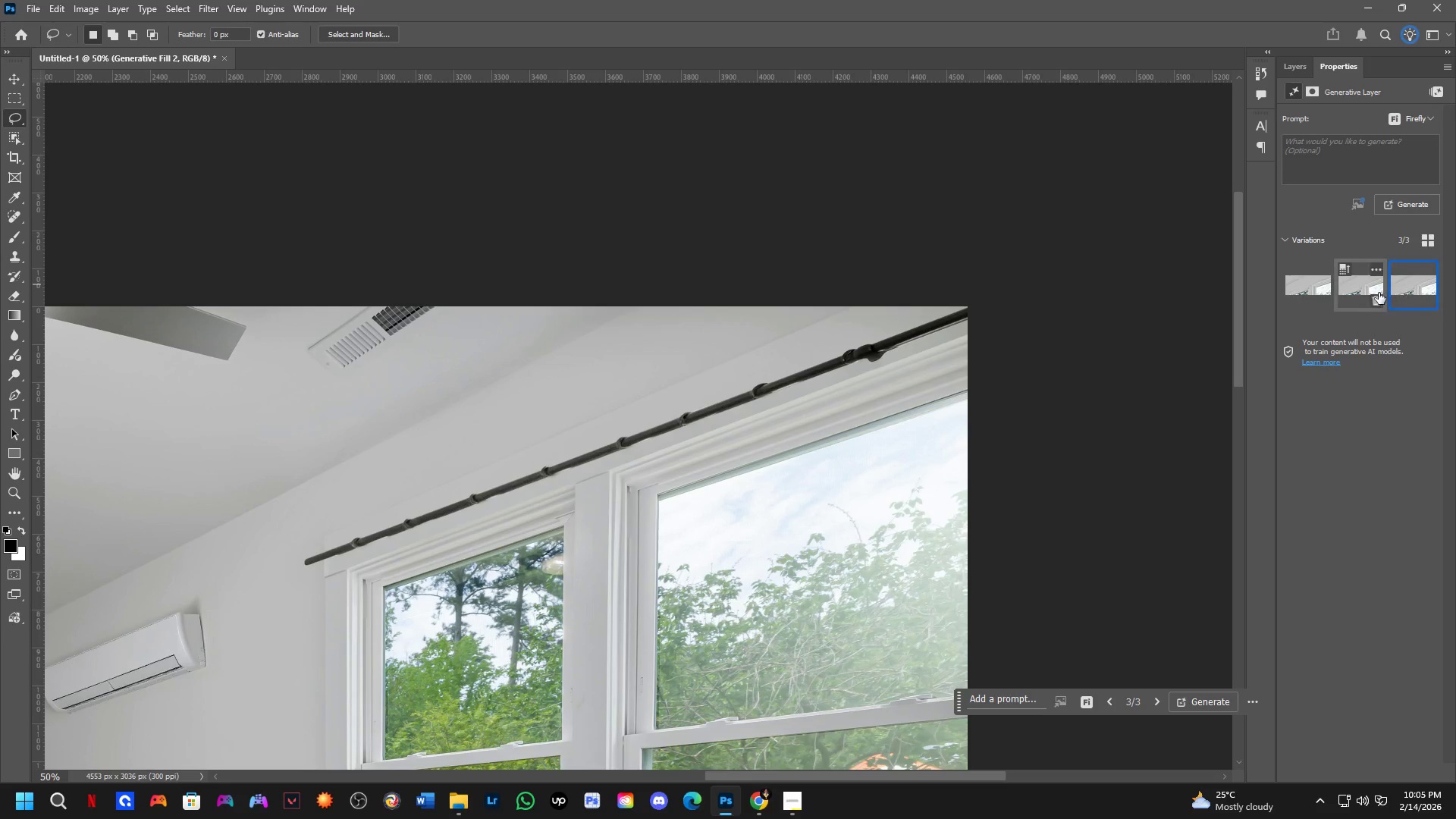 
left_click([1360, 294])
 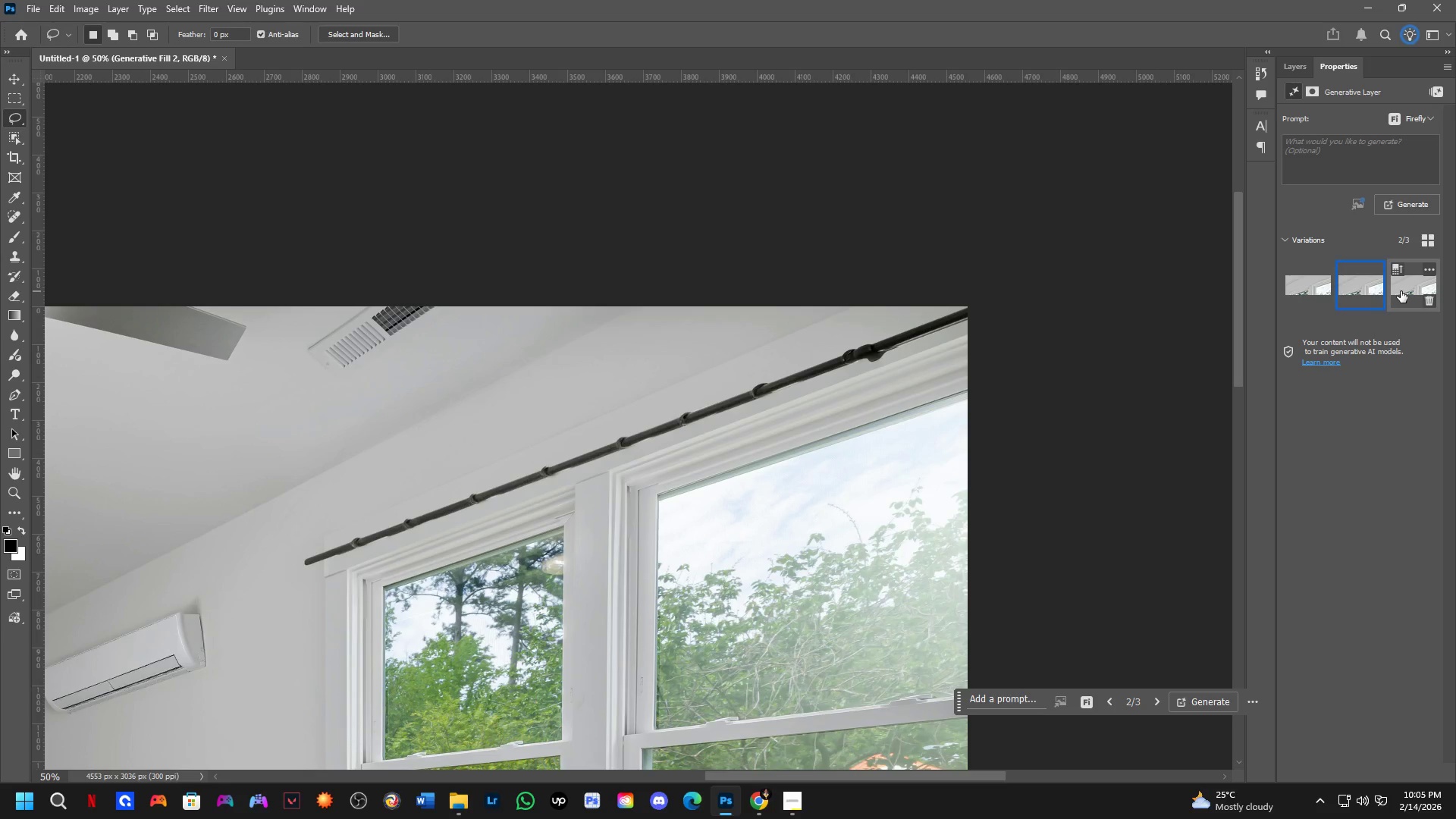 
key(Control+Z)
 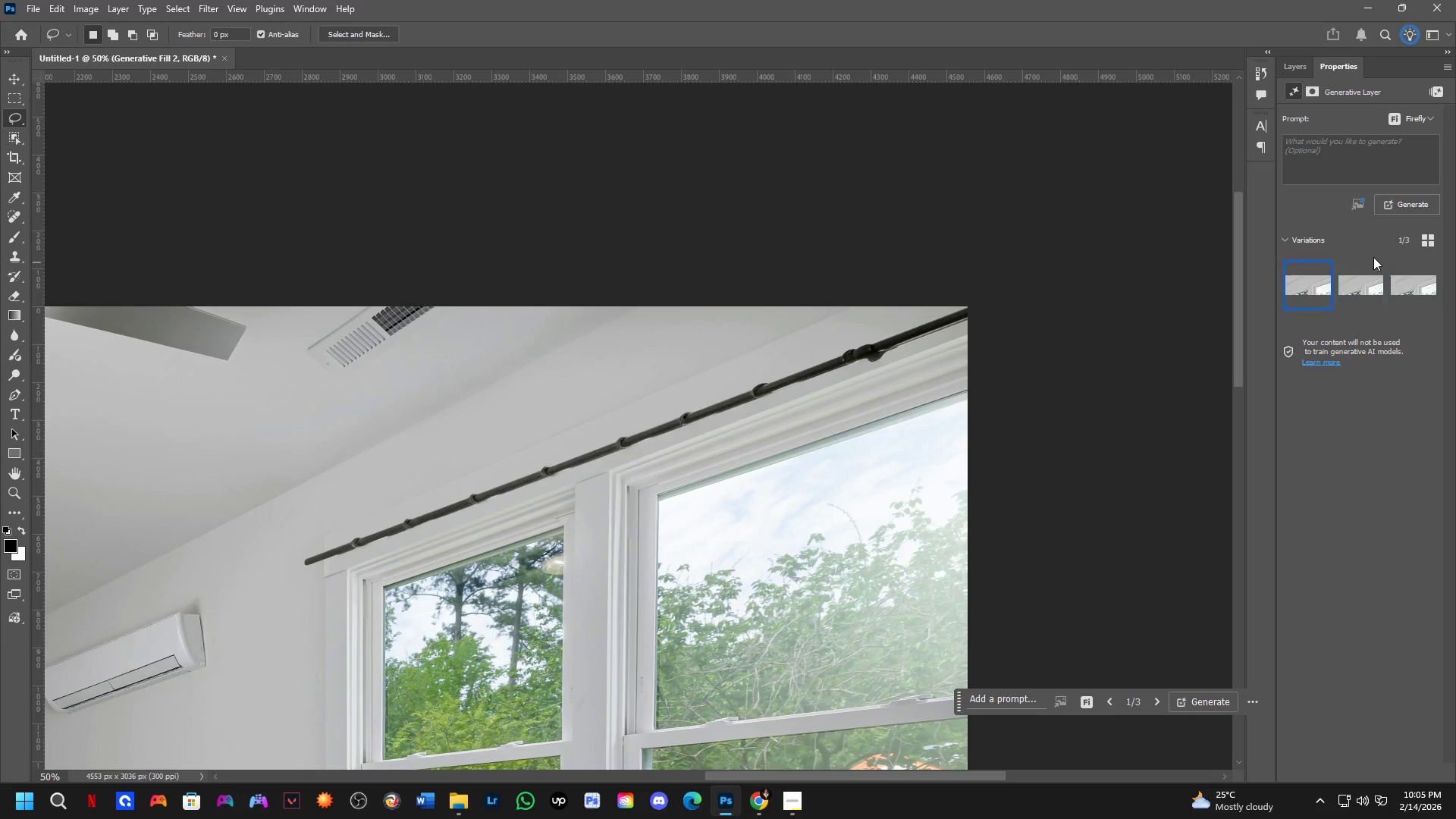 
key(Control+Z)
 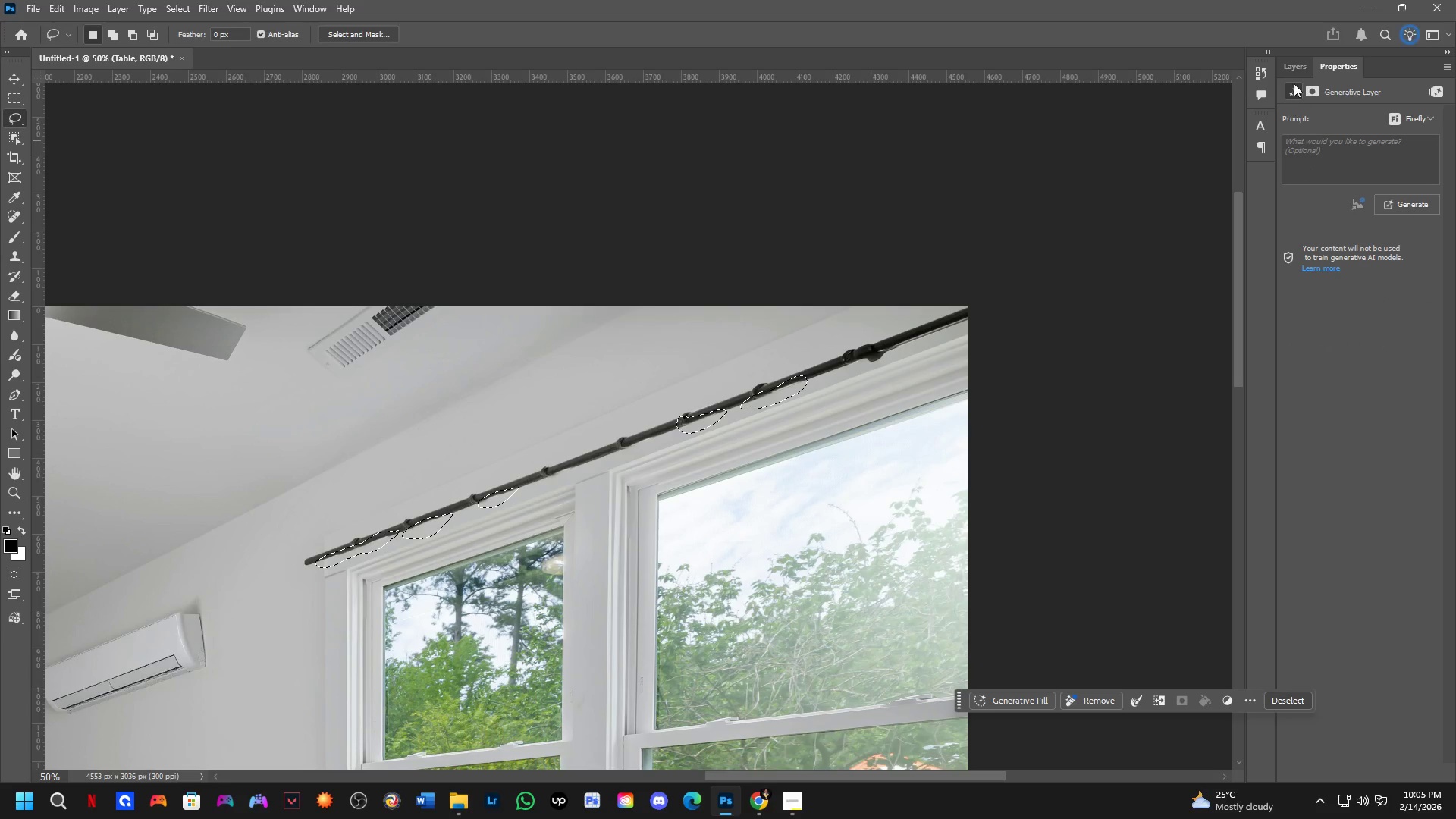 
left_click([1296, 68])
 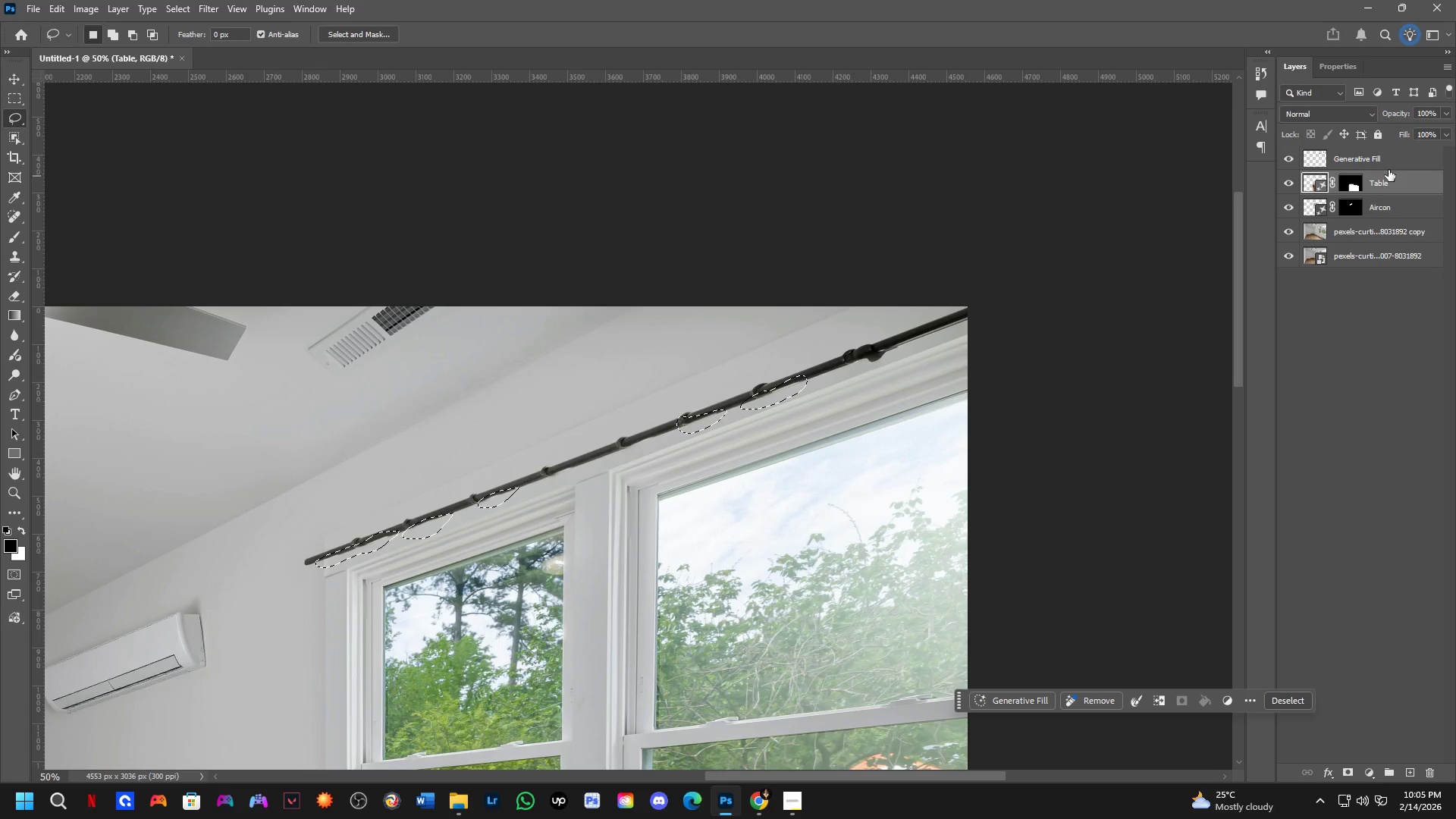 
left_click([1392, 158])
 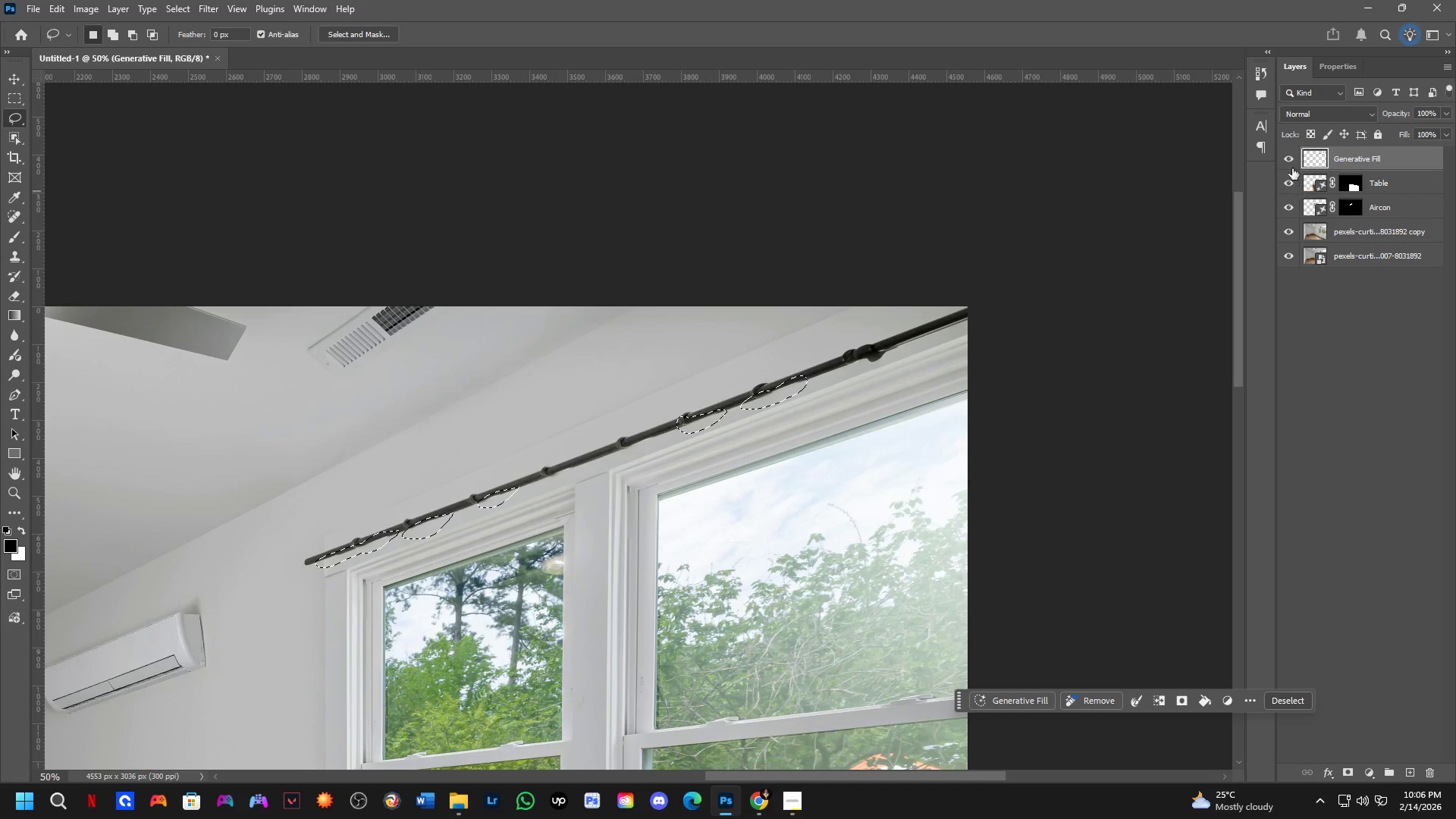 
double_click([1292, 163])
 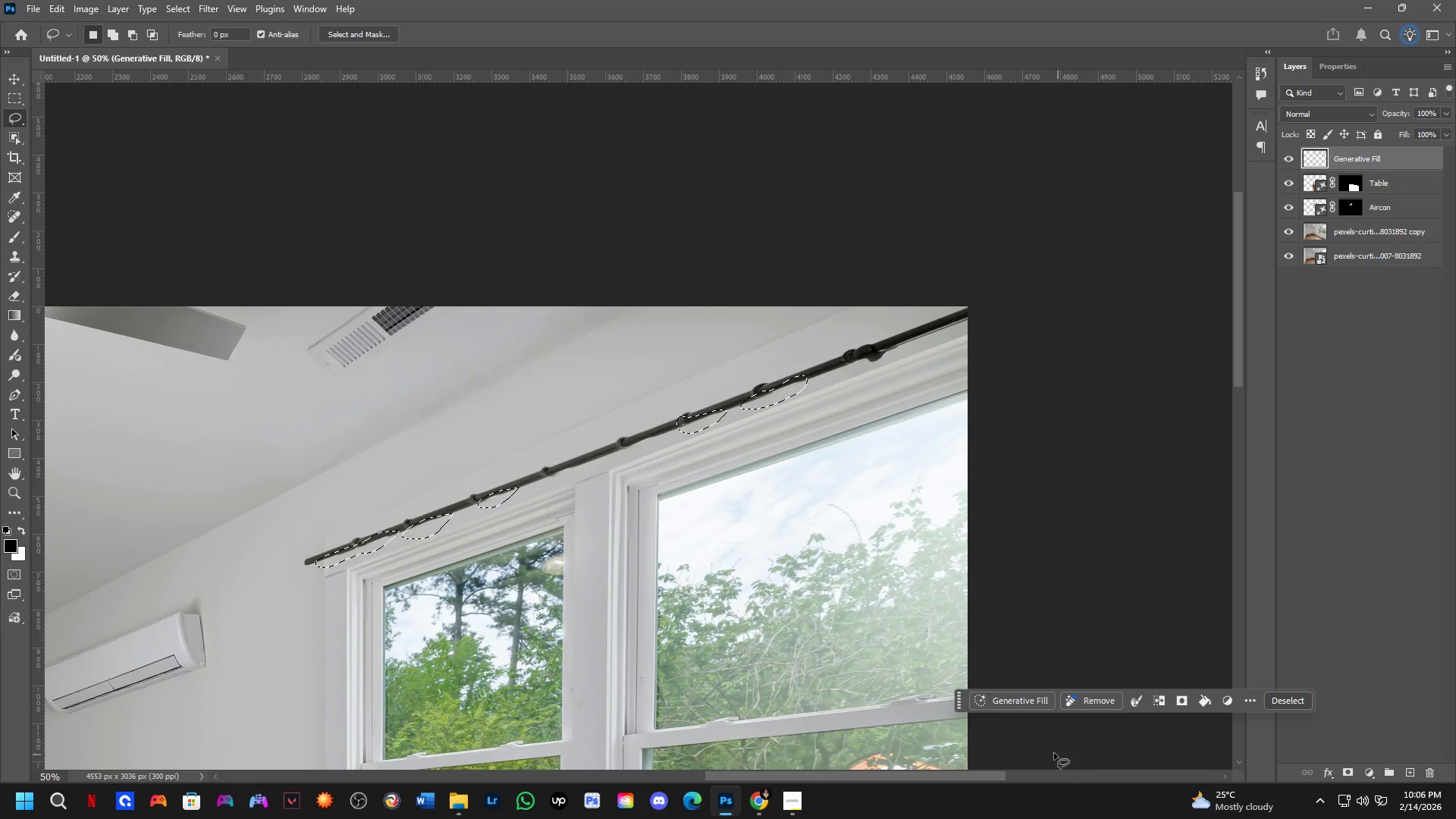 
left_click([1034, 692])
 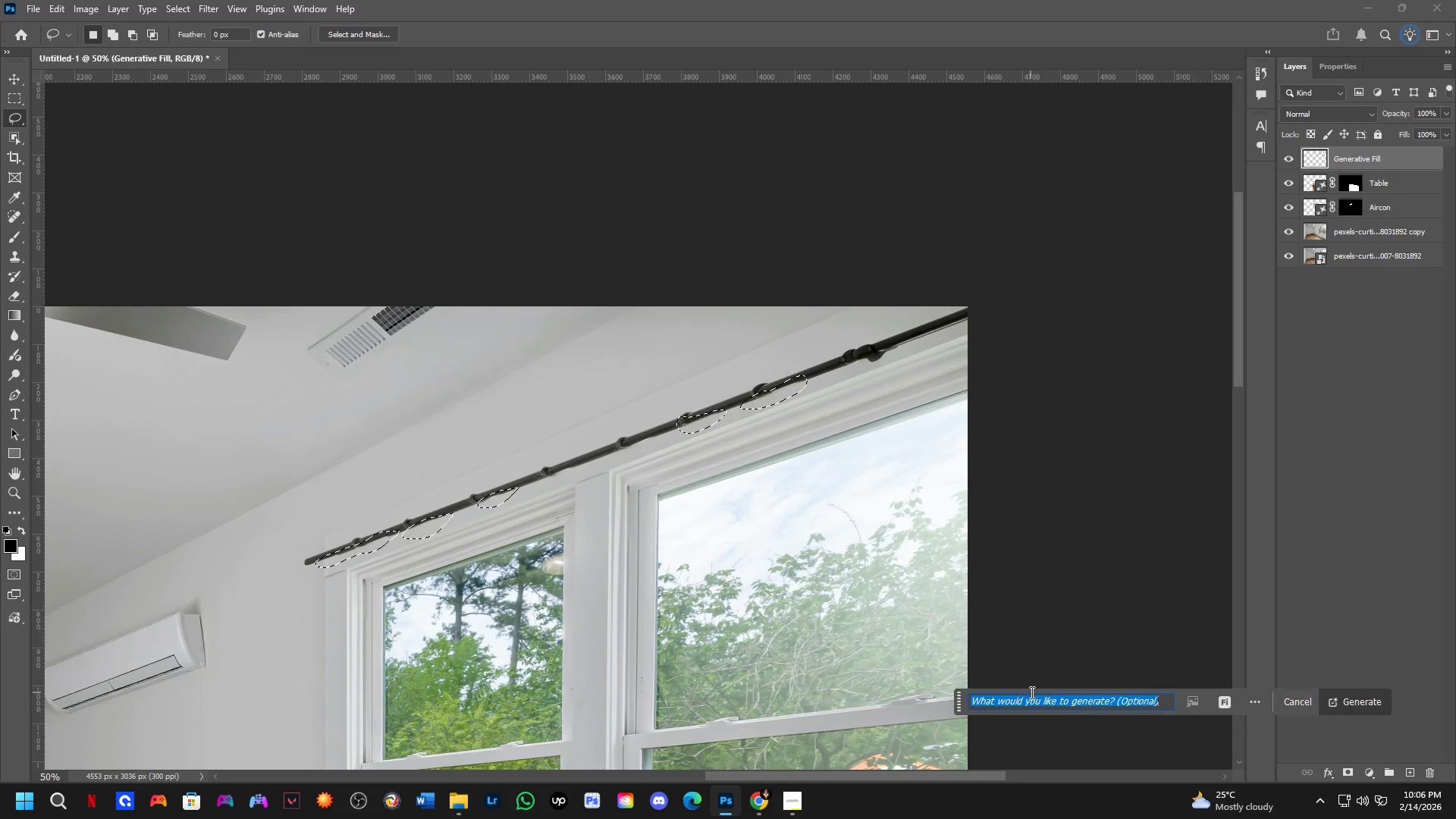 
key(NumpadEnter)
 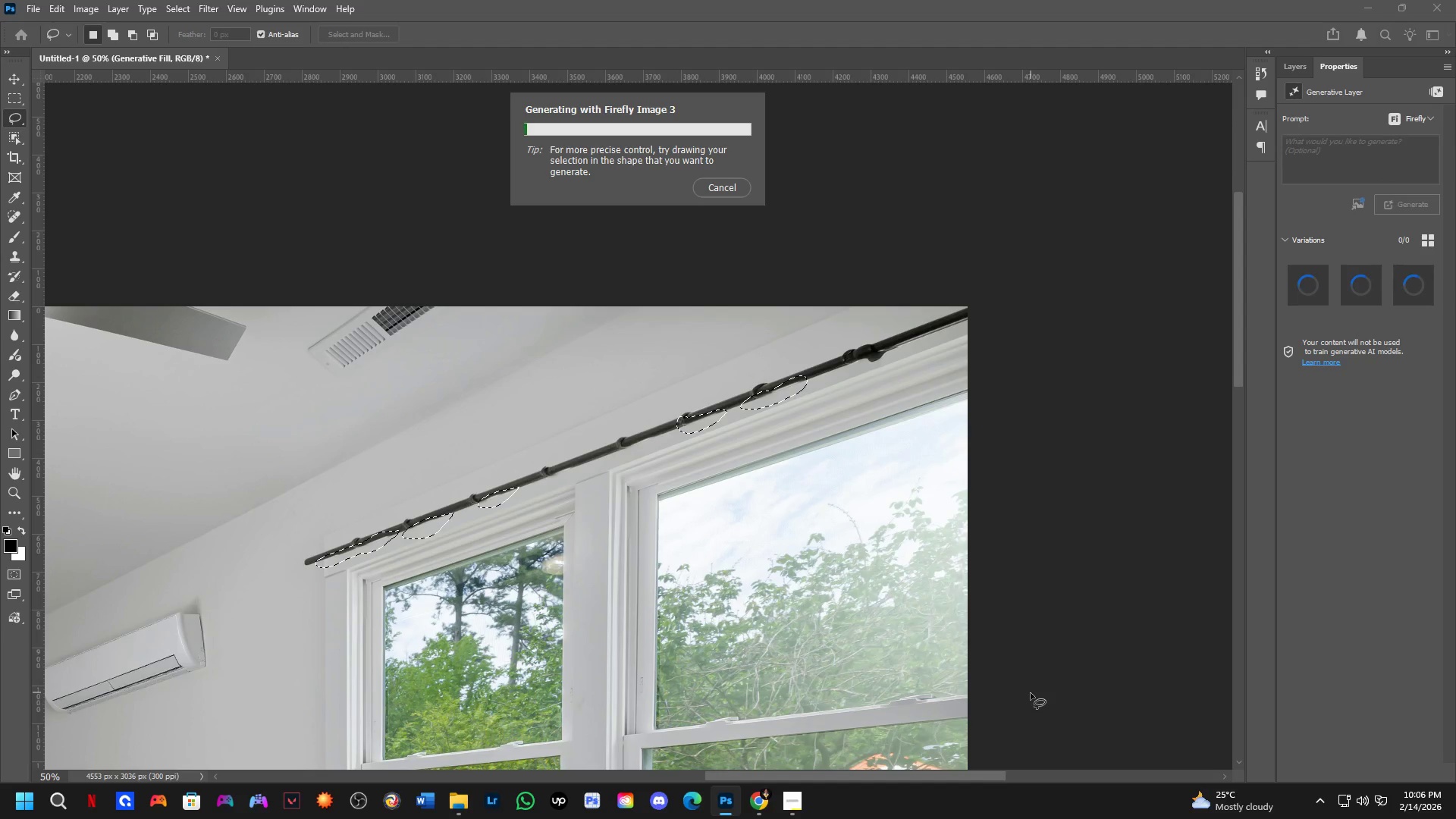 
key(Alt+Tab)
 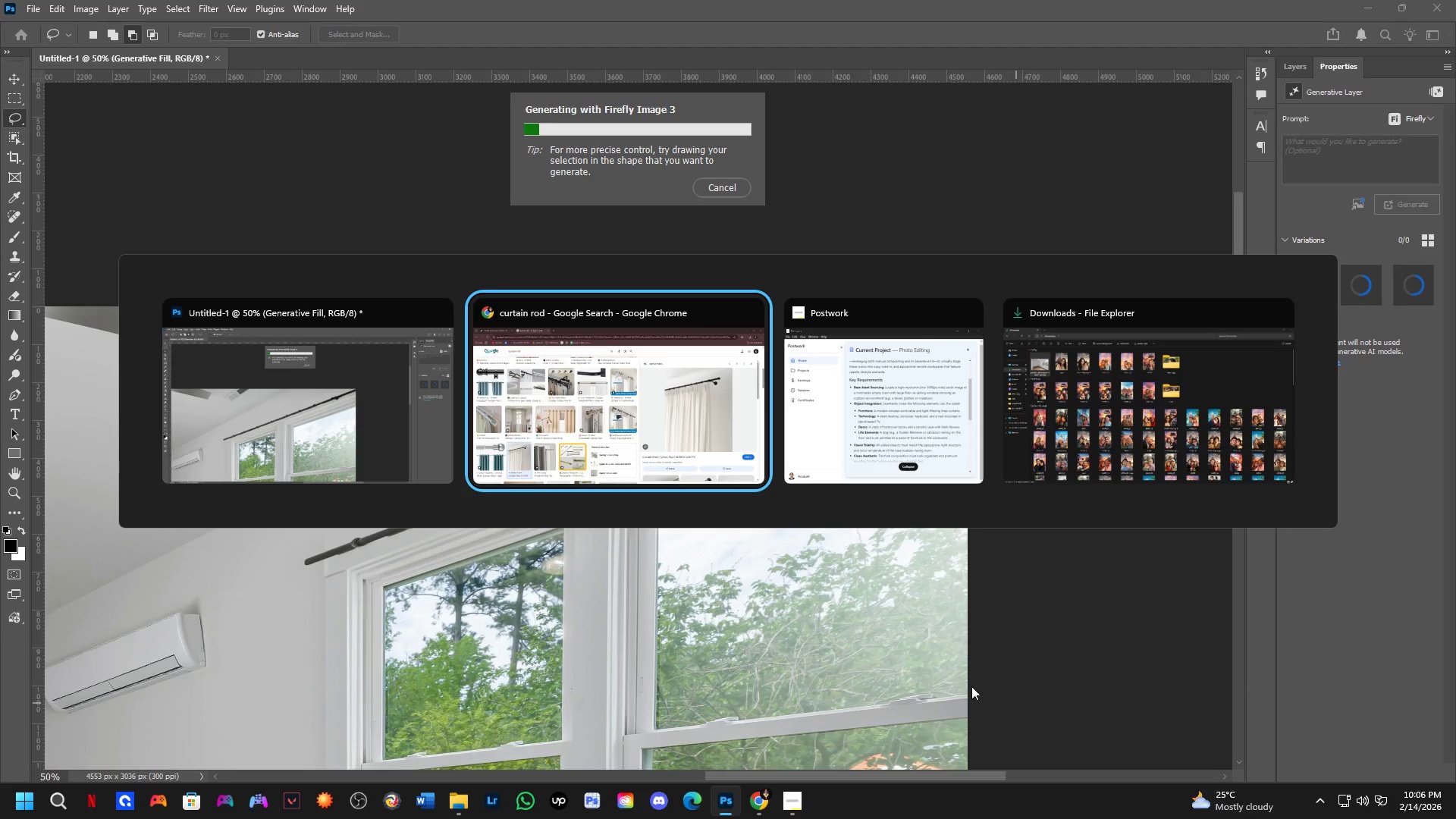 
key(Alt+Tab)